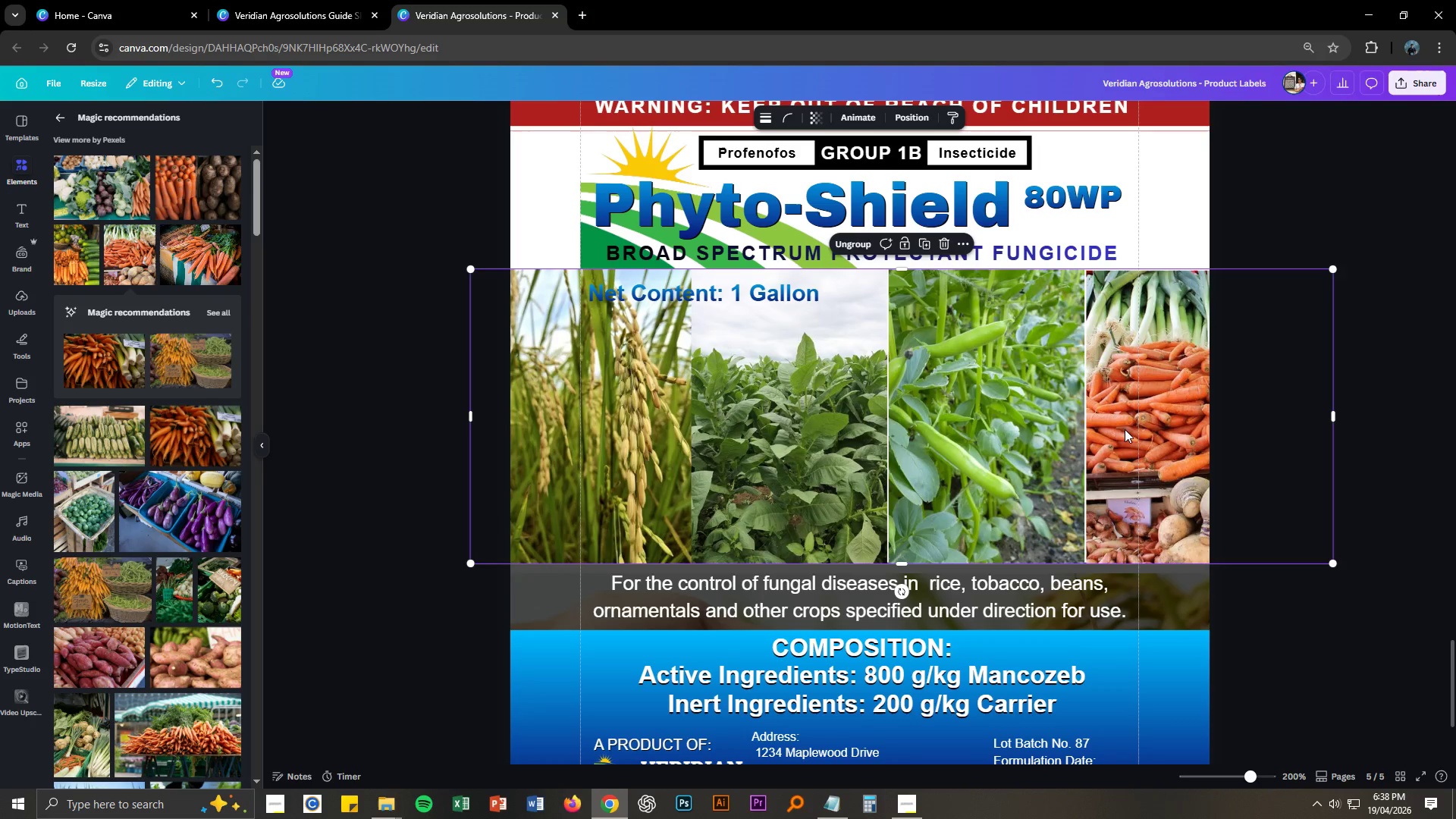 
left_click_drag(start_coordinate=[1115, 428], to_coordinate=[1091, 427])
 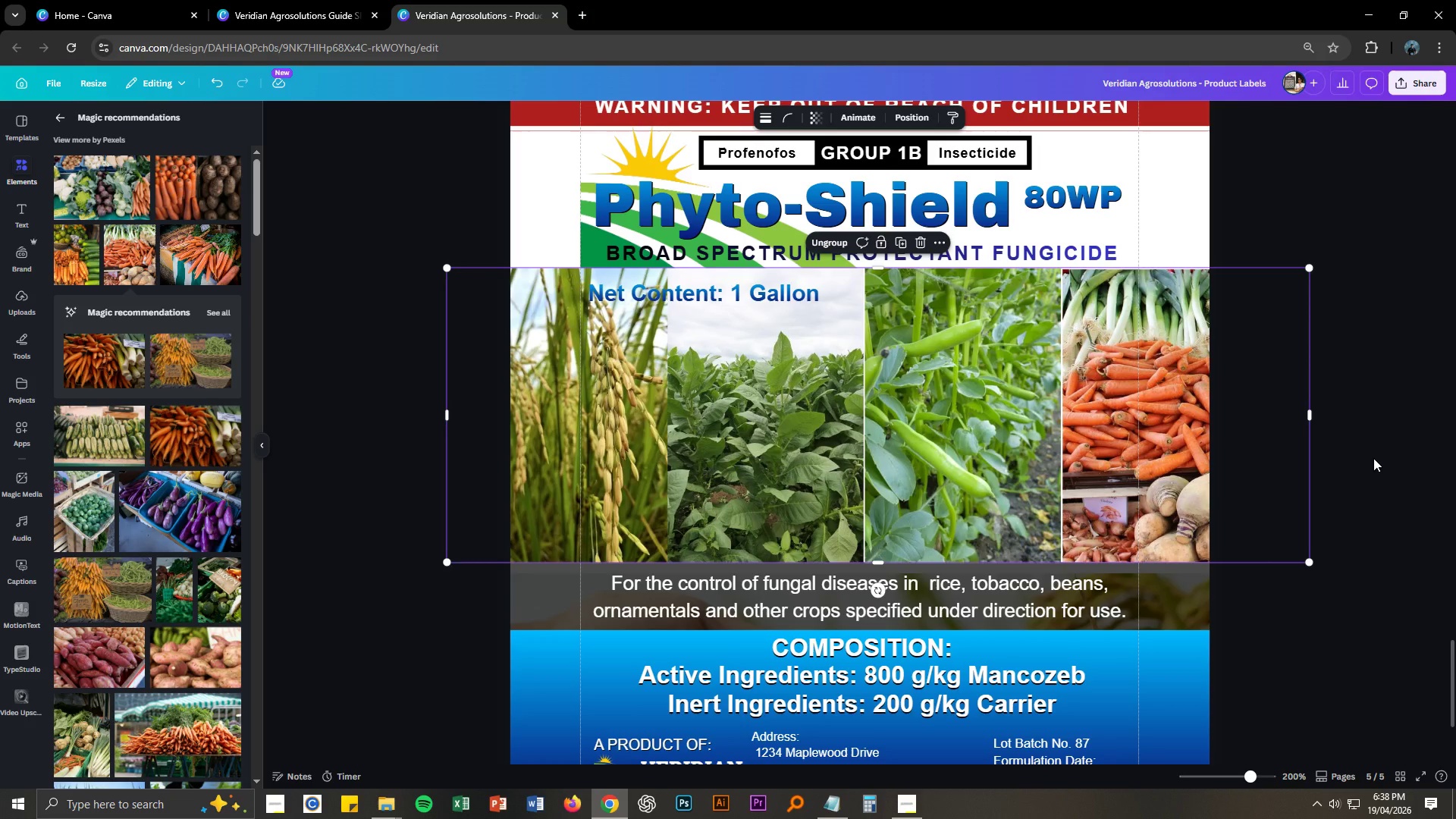 
left_click([1373, 458])
 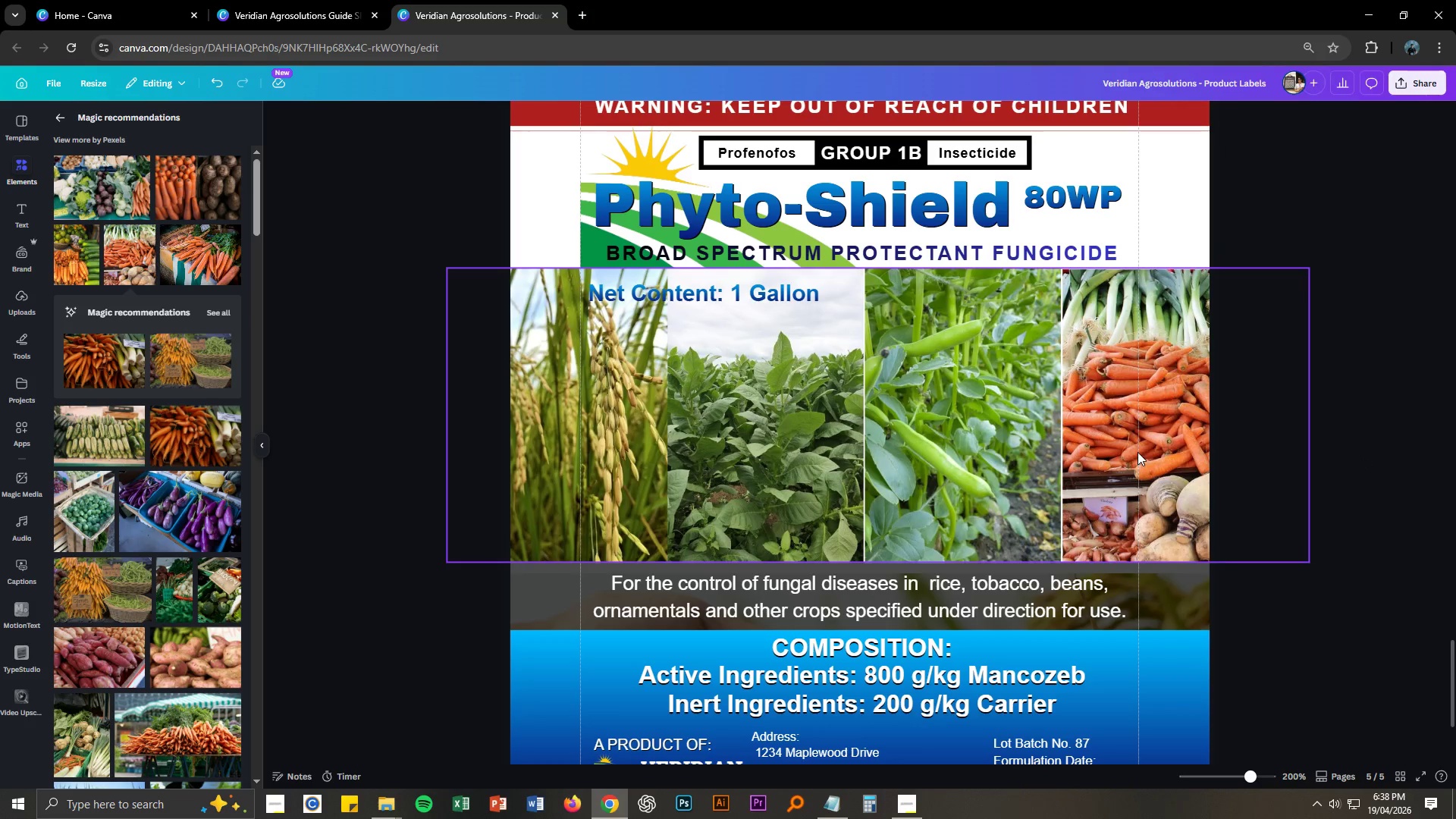 
left_click([1178, 444])
 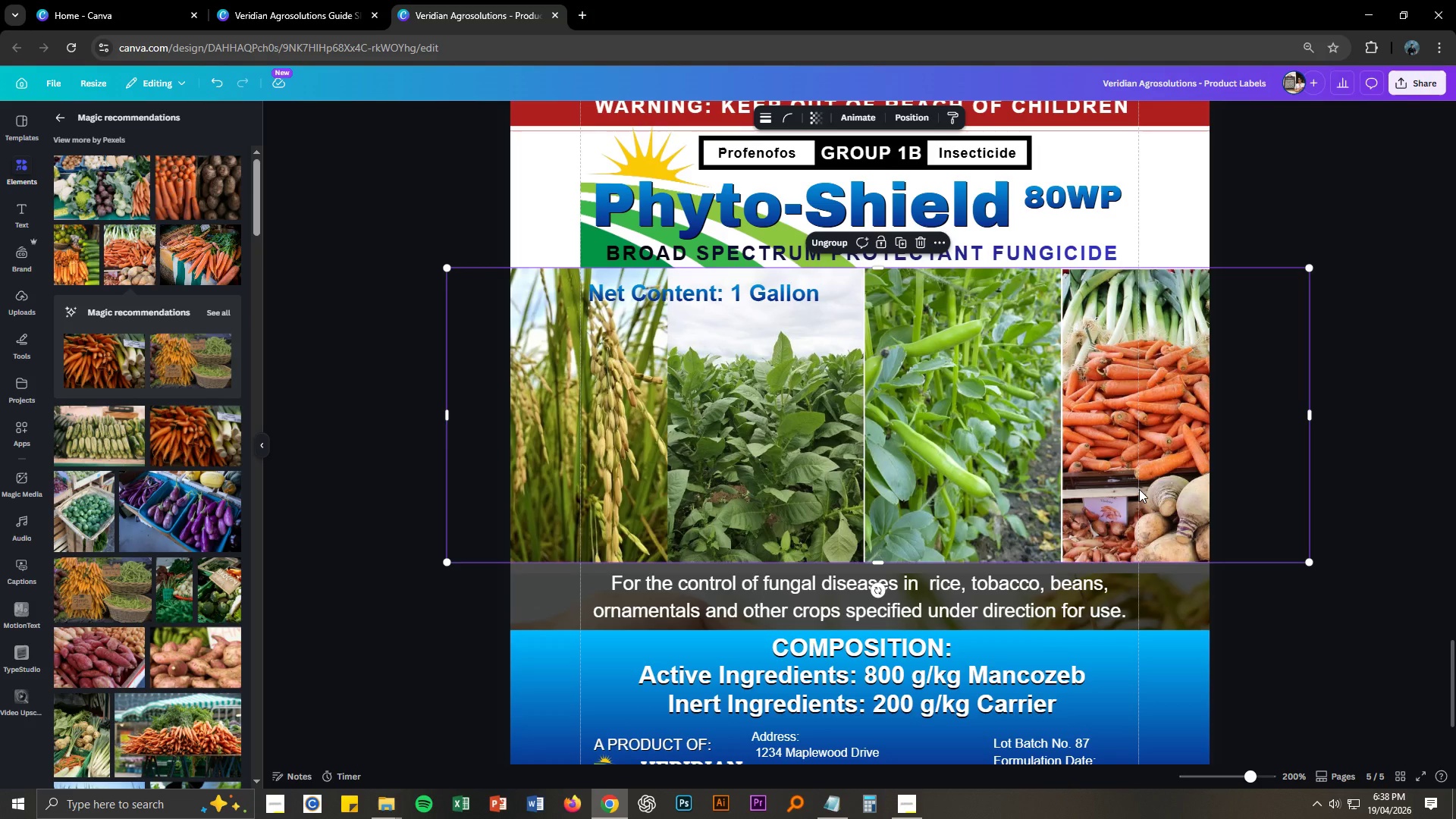 
wait(6.86)
 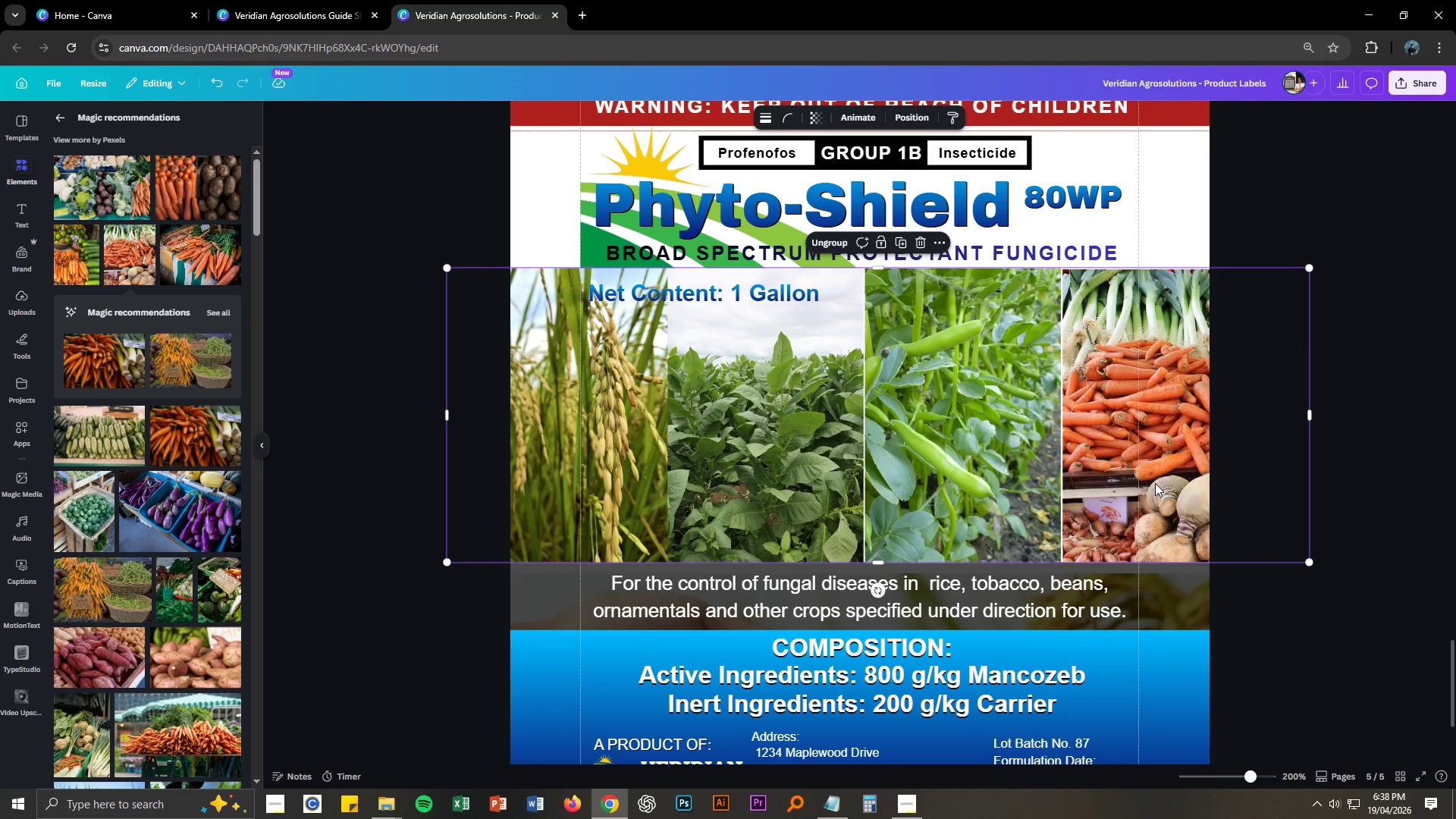 
left_click([1295, 457])
 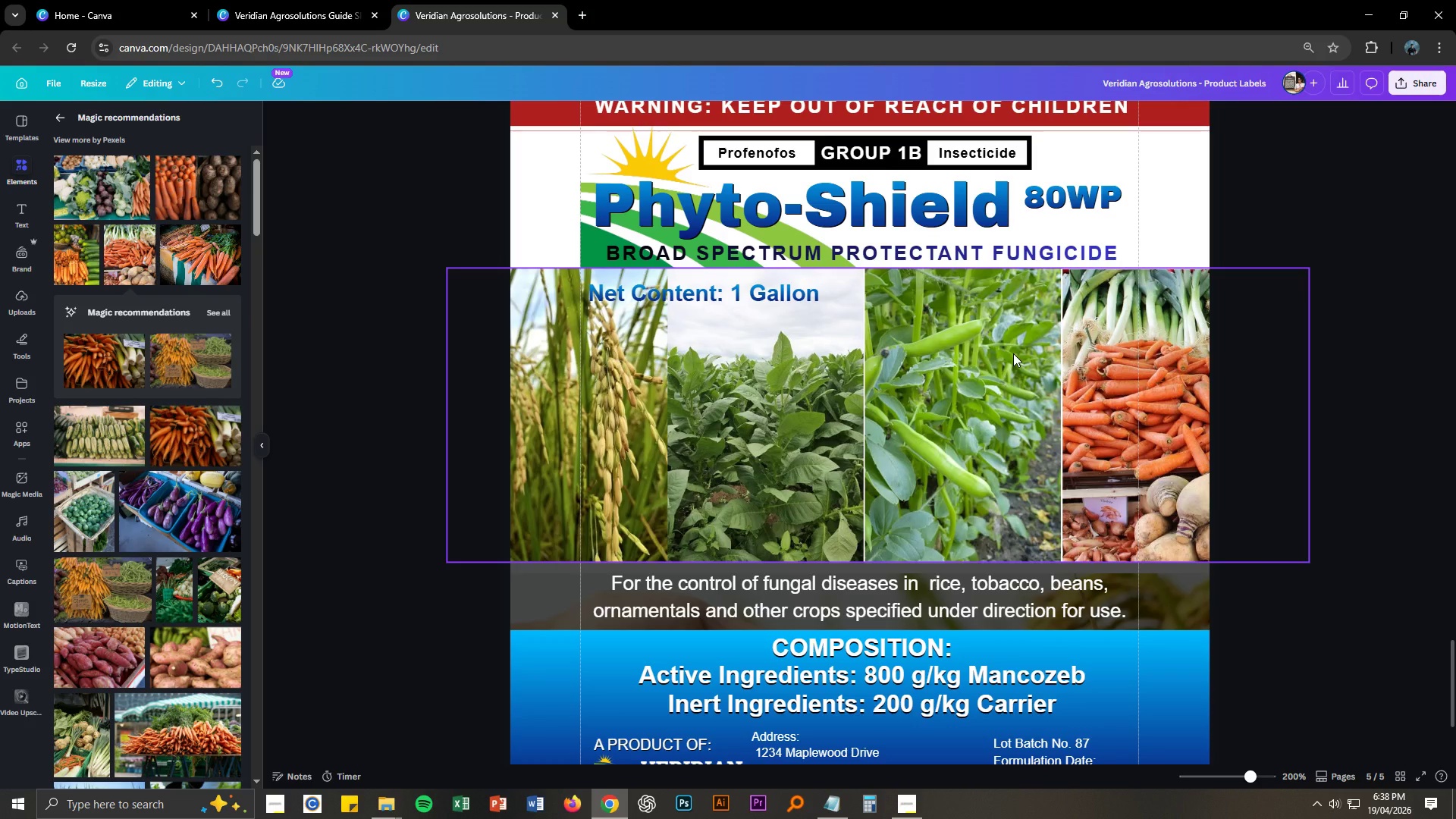 
key(Control+NumpadAdd)
 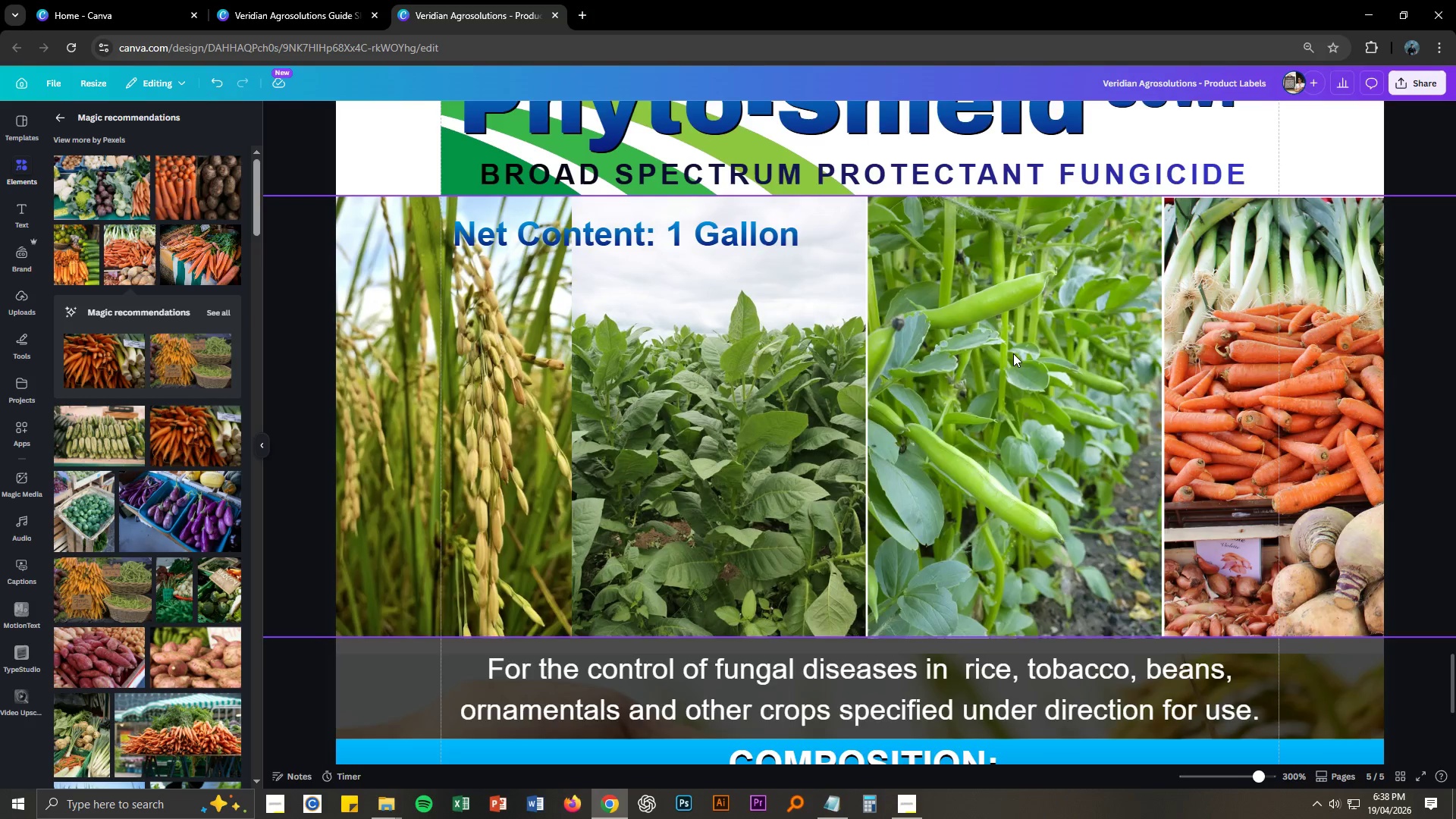 
key(Control+NumpadAdd)
 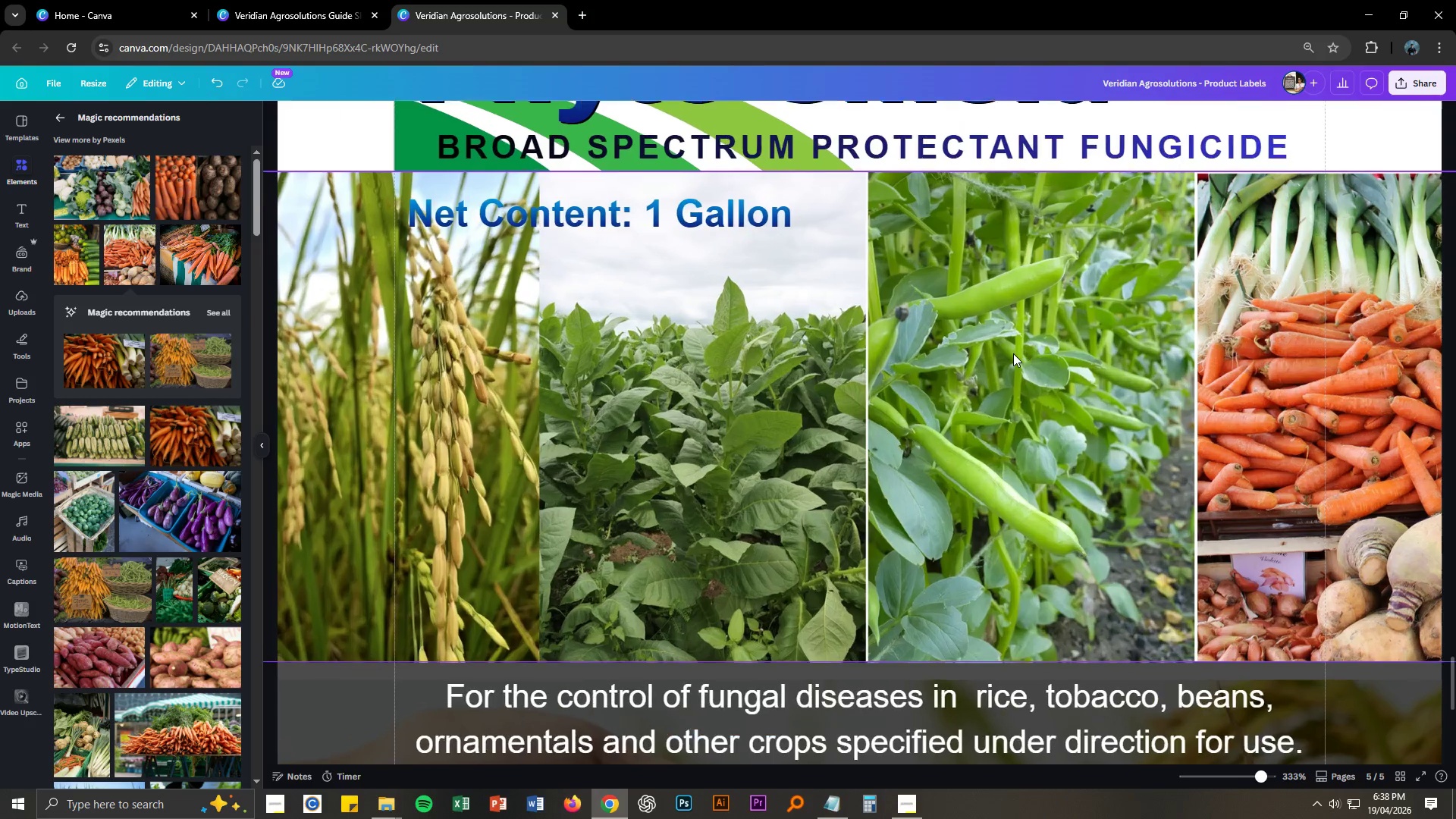 
key(Control+NumpadAdd)
 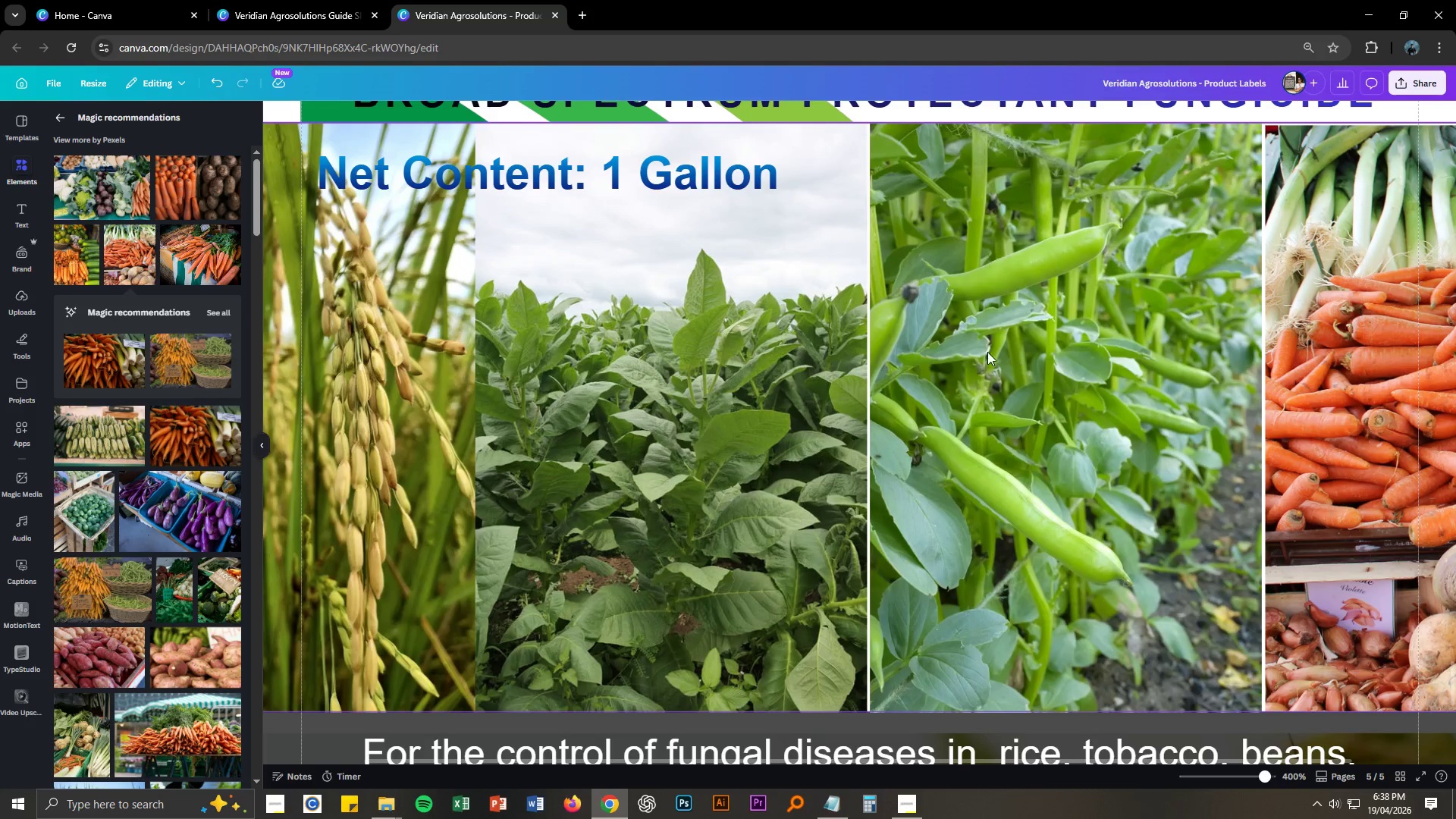 
left_click_drag(start_coordinate=[987, 352], to_coordinate=[1010, 356])
 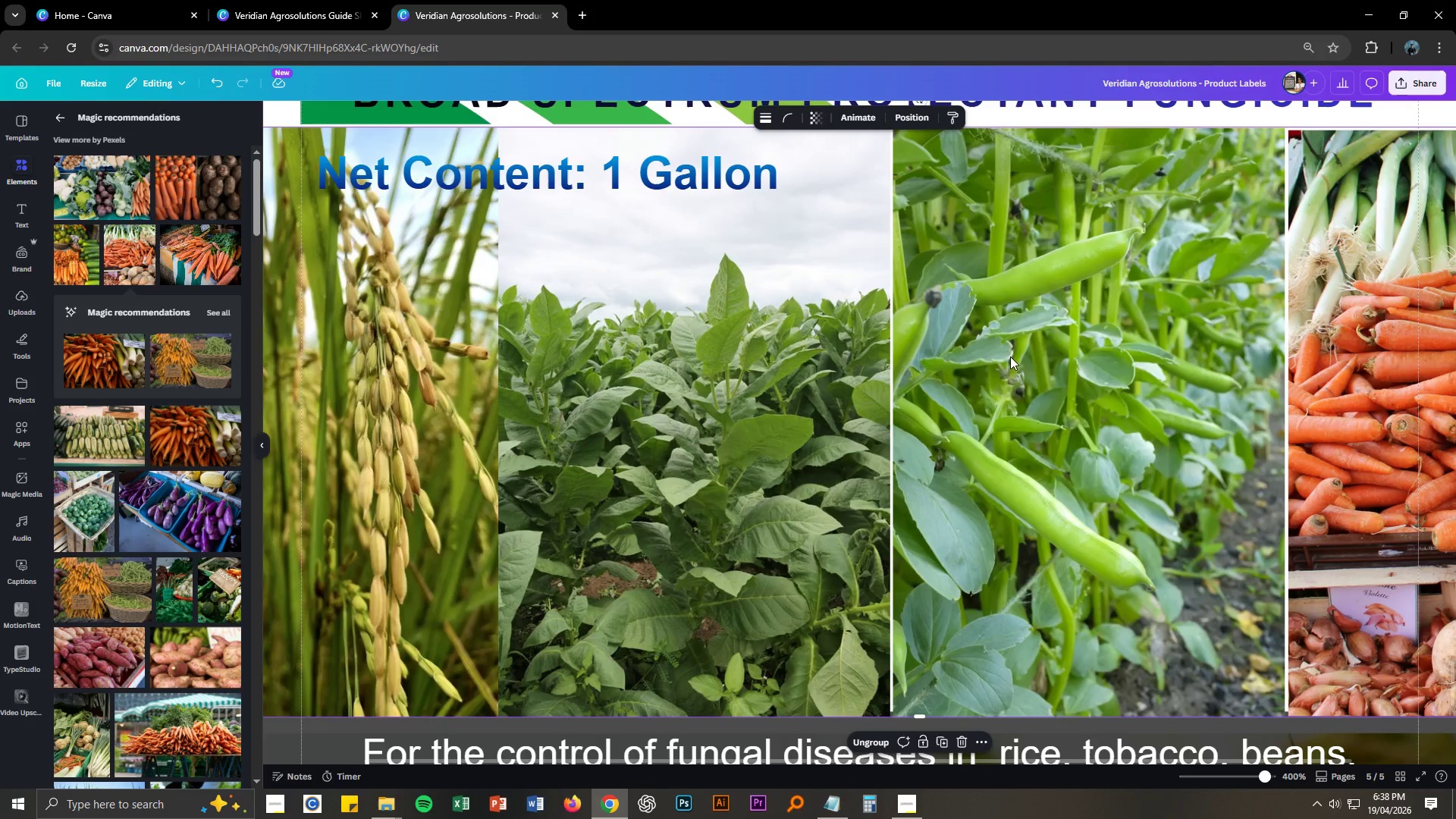 
key(Control+ControlLeft)
 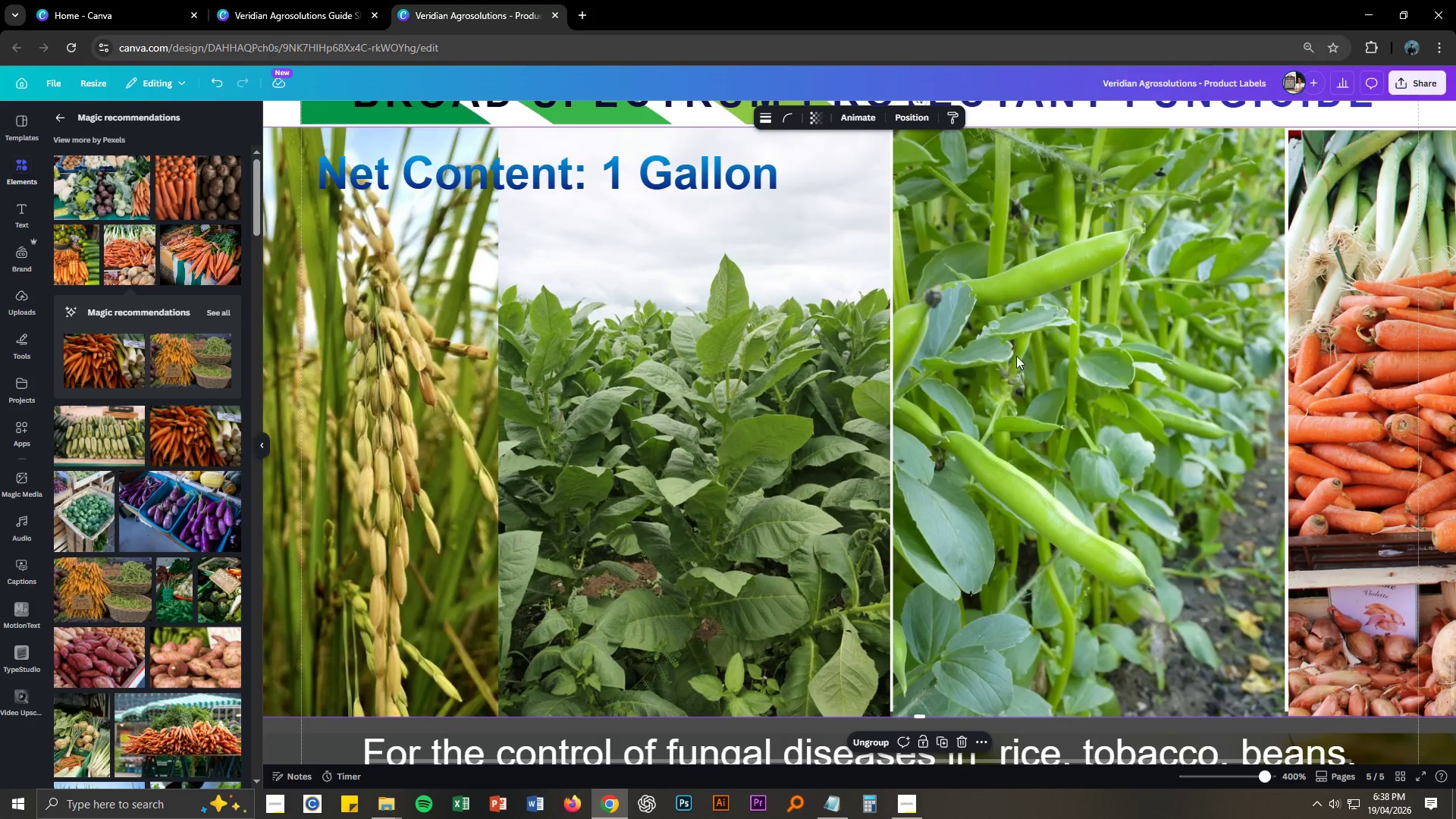 
key(Control+Z)
 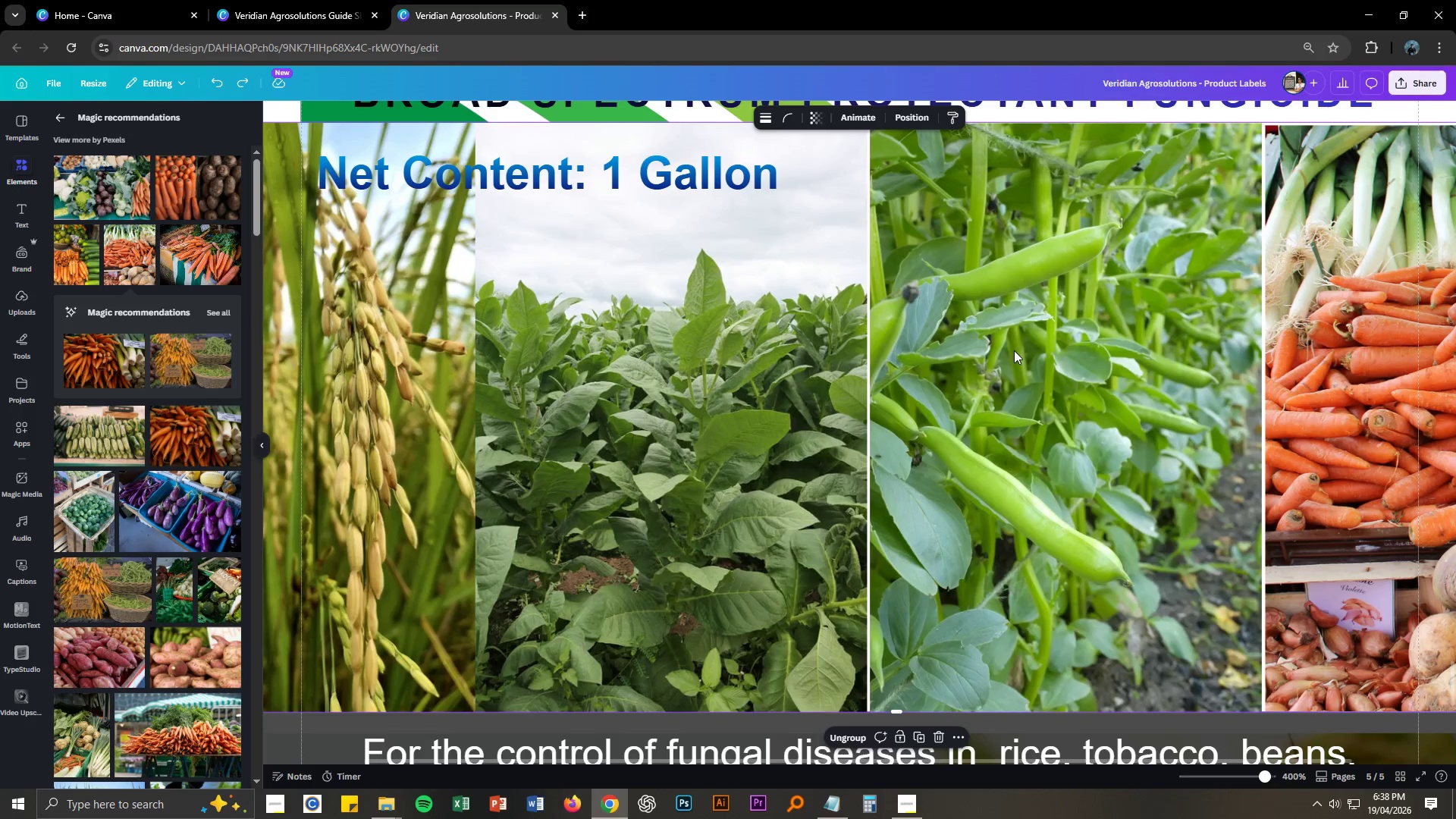 
right_click([1014, 350])
 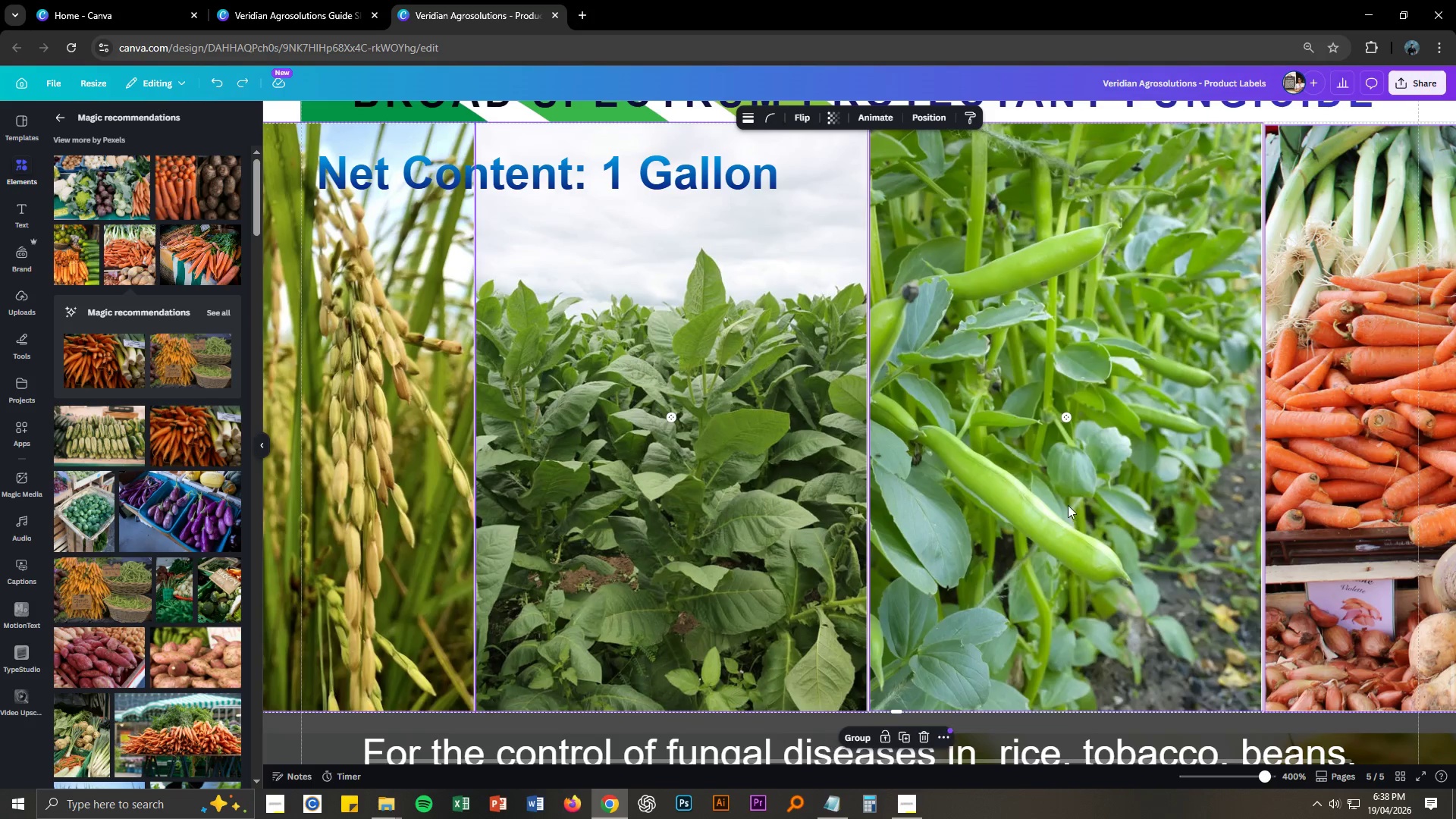 
left_click_drag(start_coordinate=[1021, 426], to_coordinate=[1015, 425])
 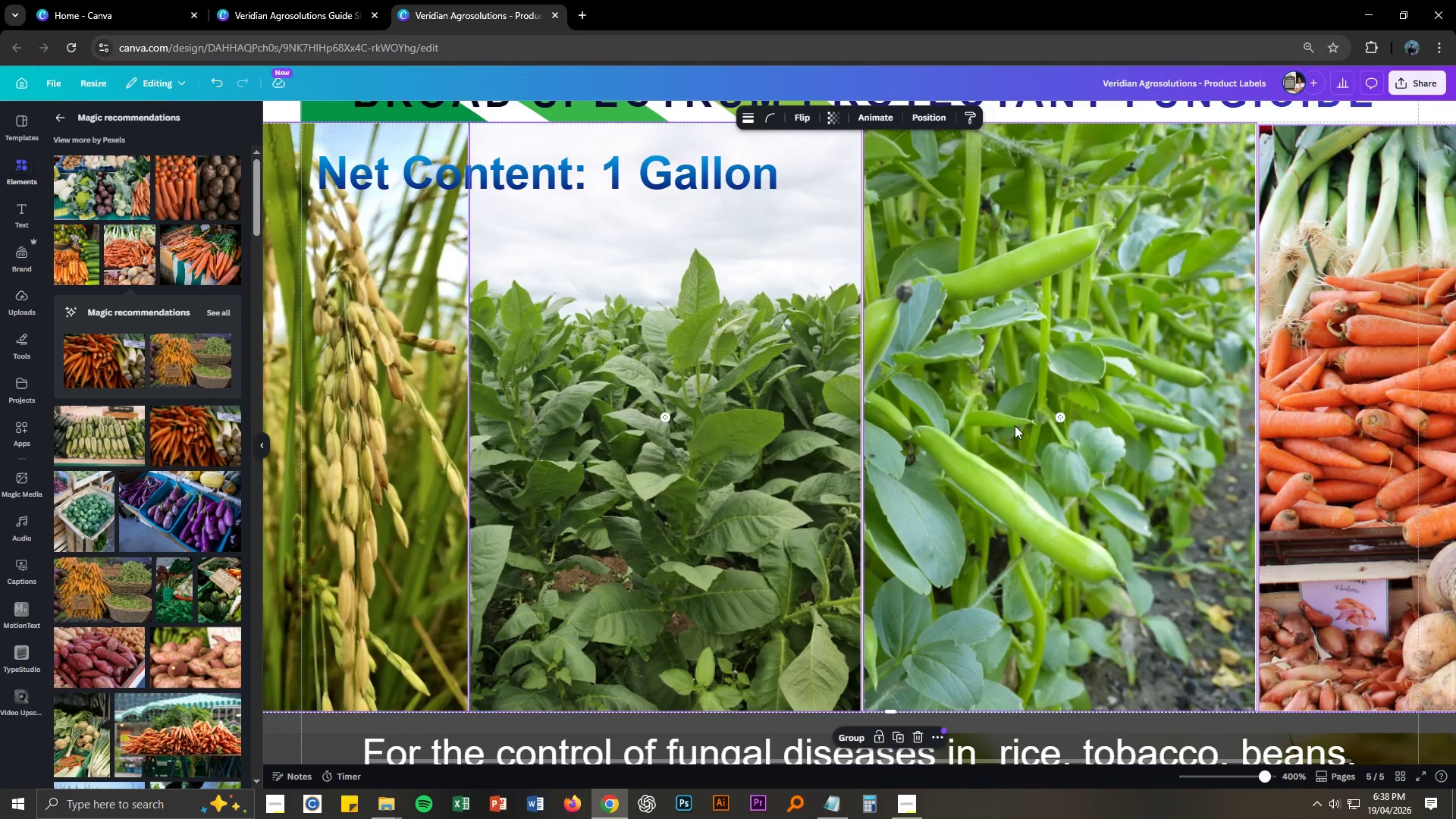 
key(Control+ControlLeft)
 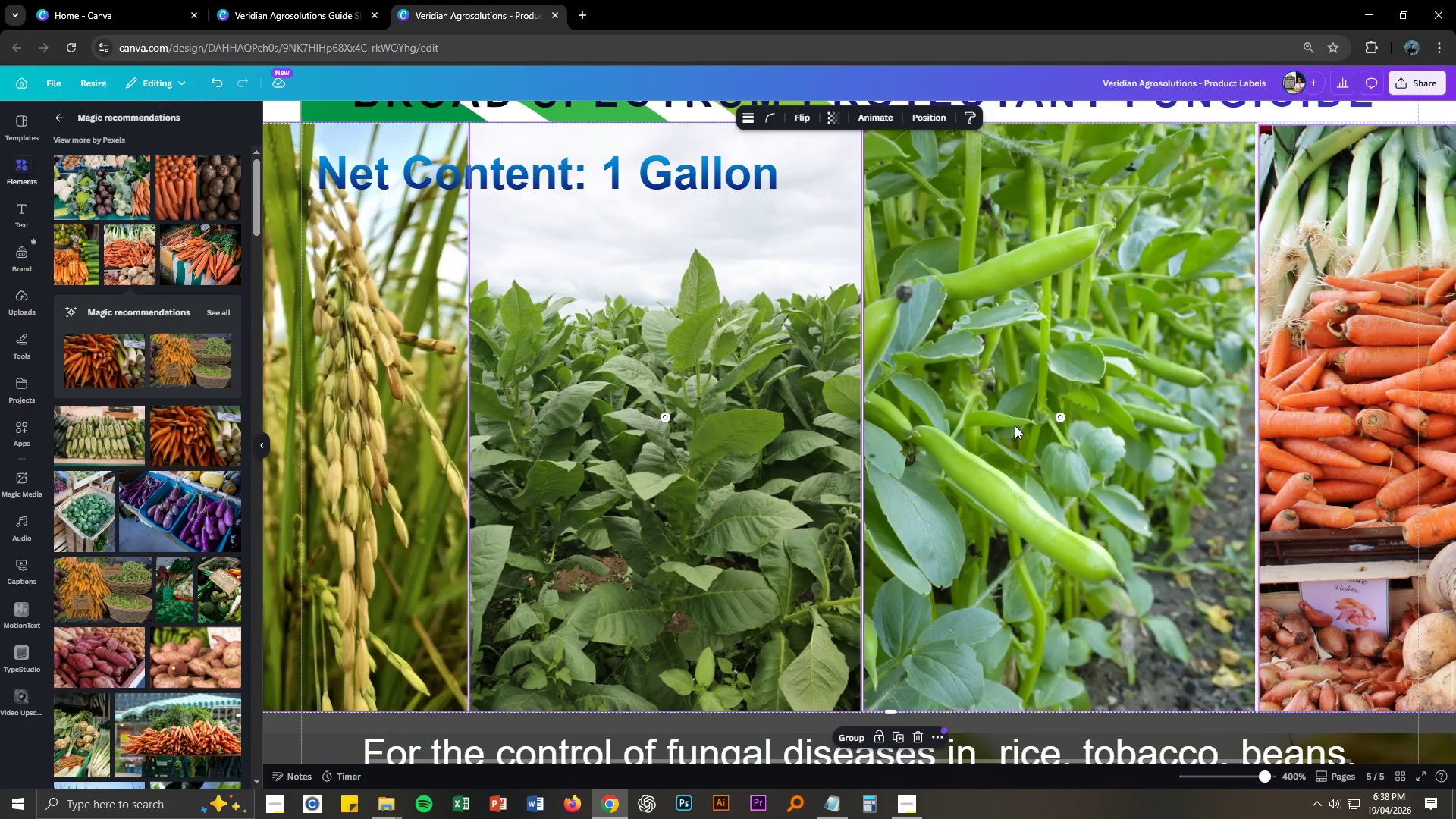 
key(Control+Z)
 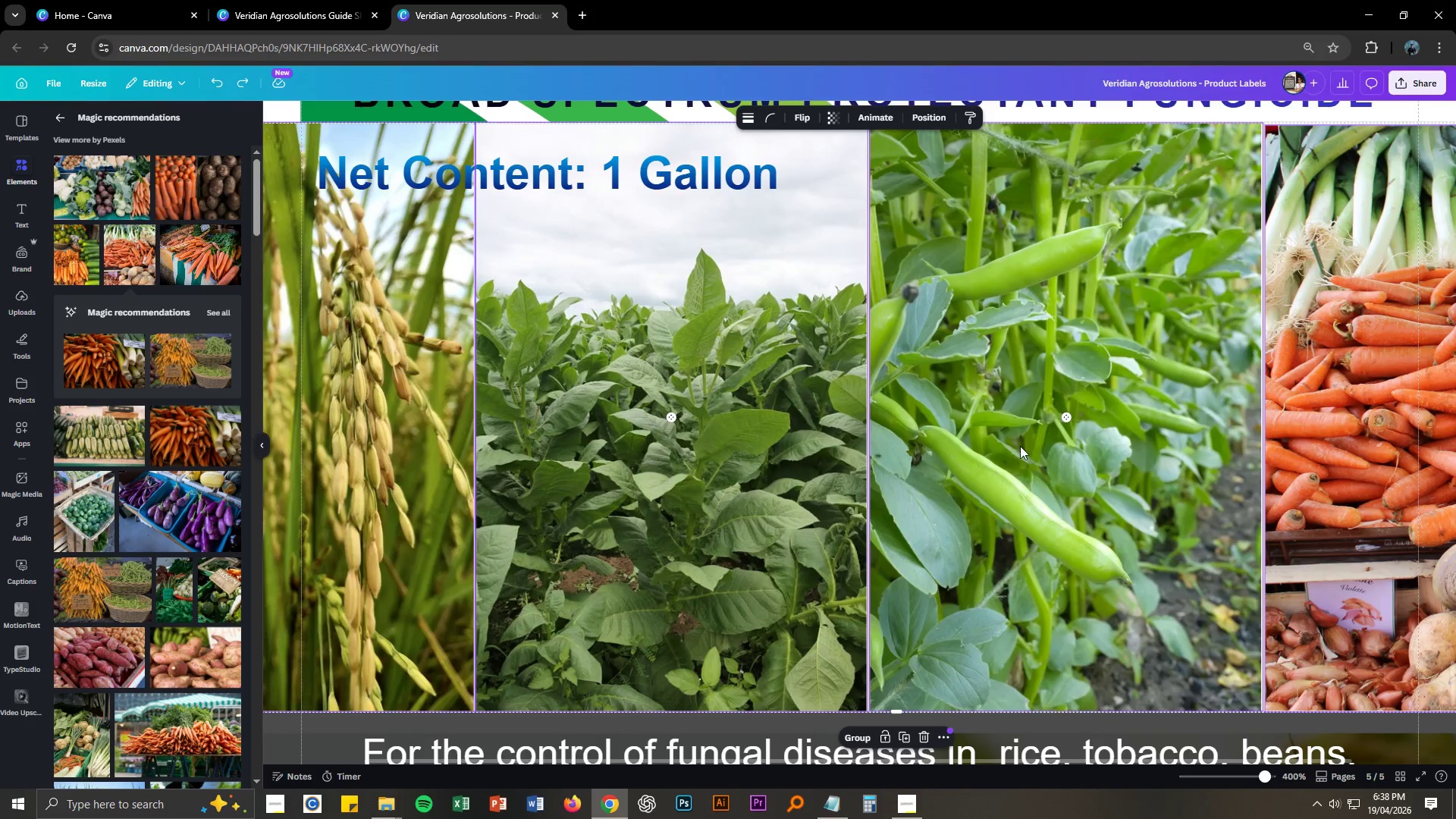 
left_click([1020, 447])
 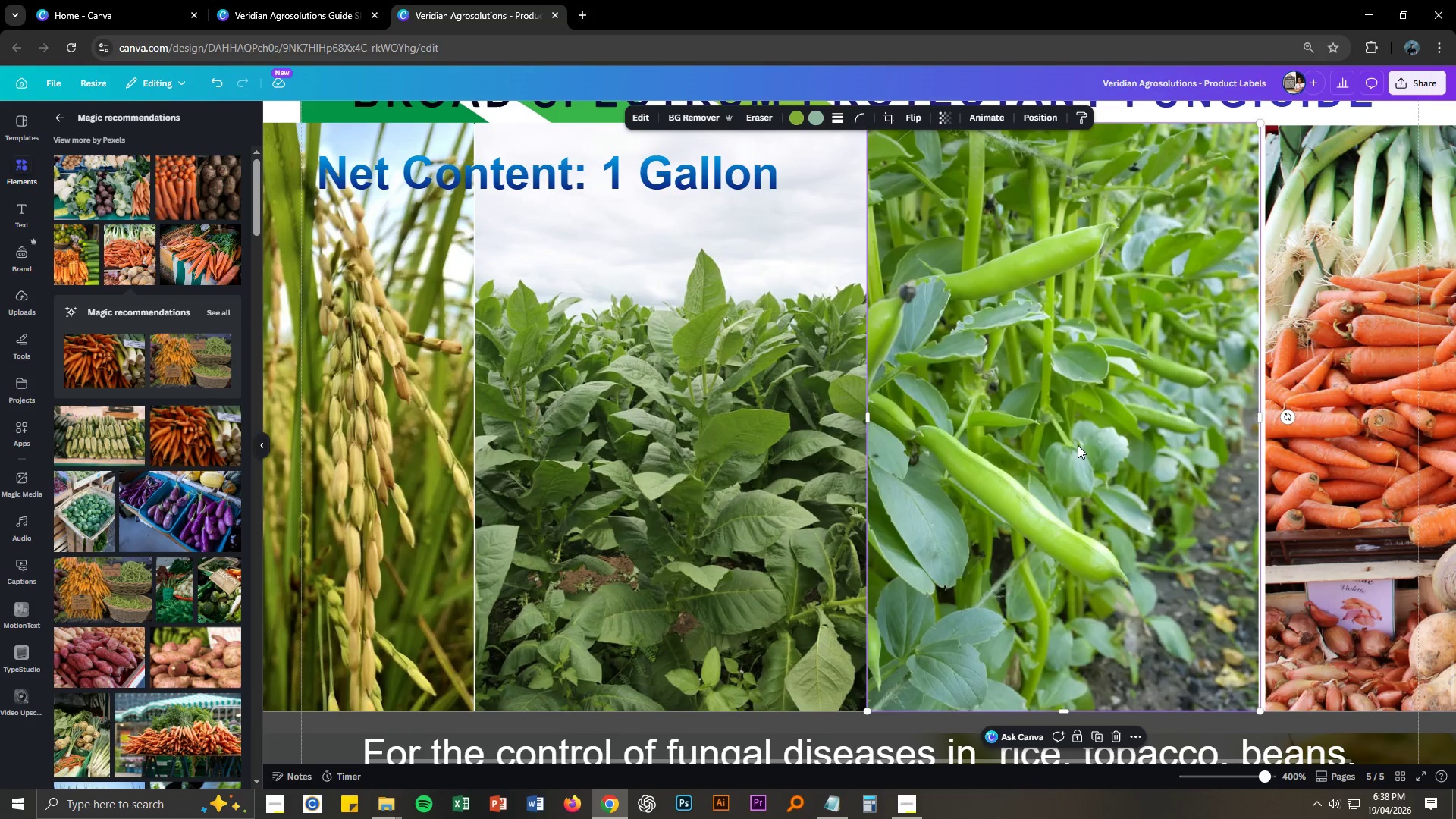 
left_click_drag(start_coordinate=[1318, 451], to_coordinate=[1308, 450])
 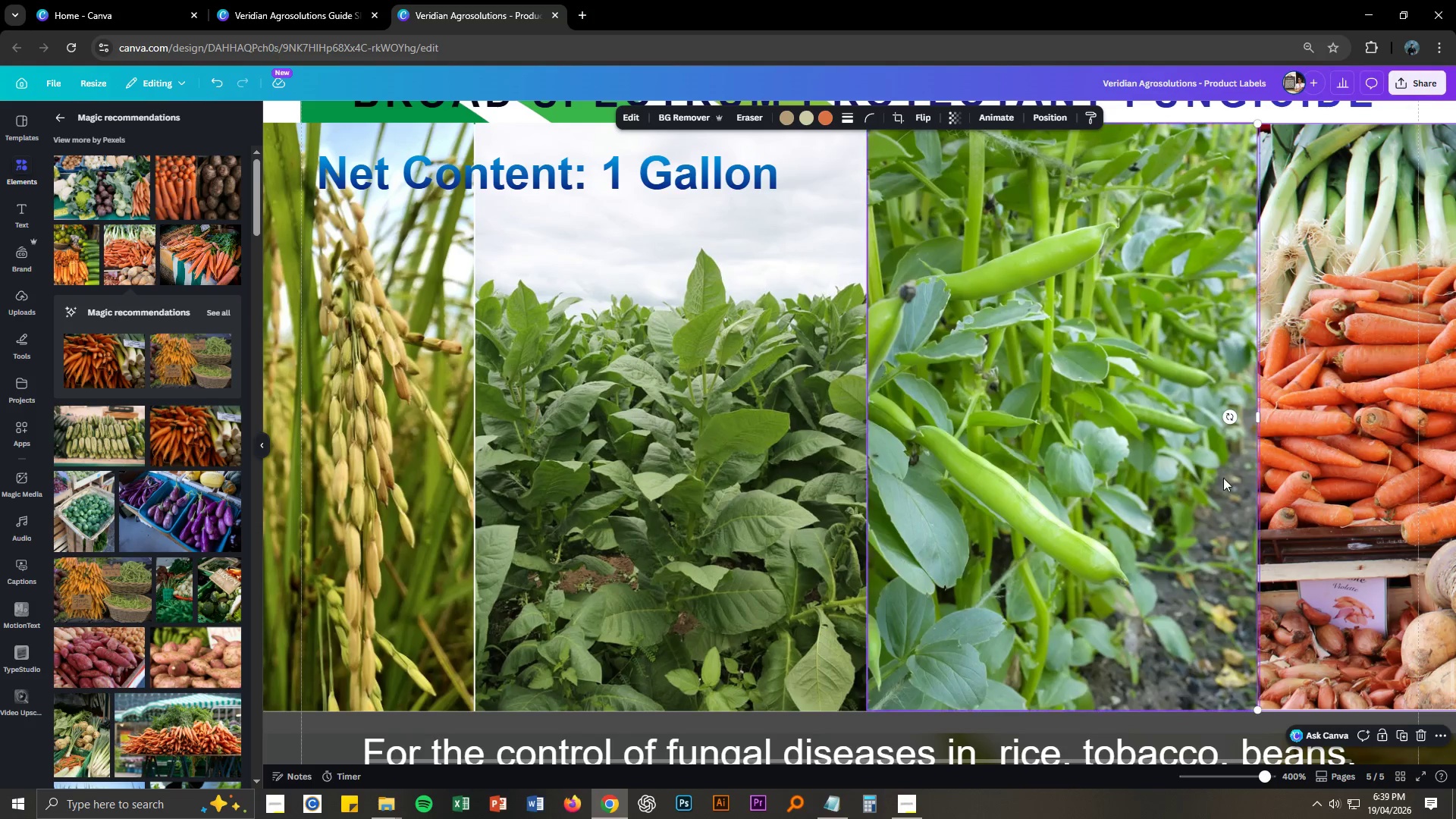 
left_click([1141, 467])
 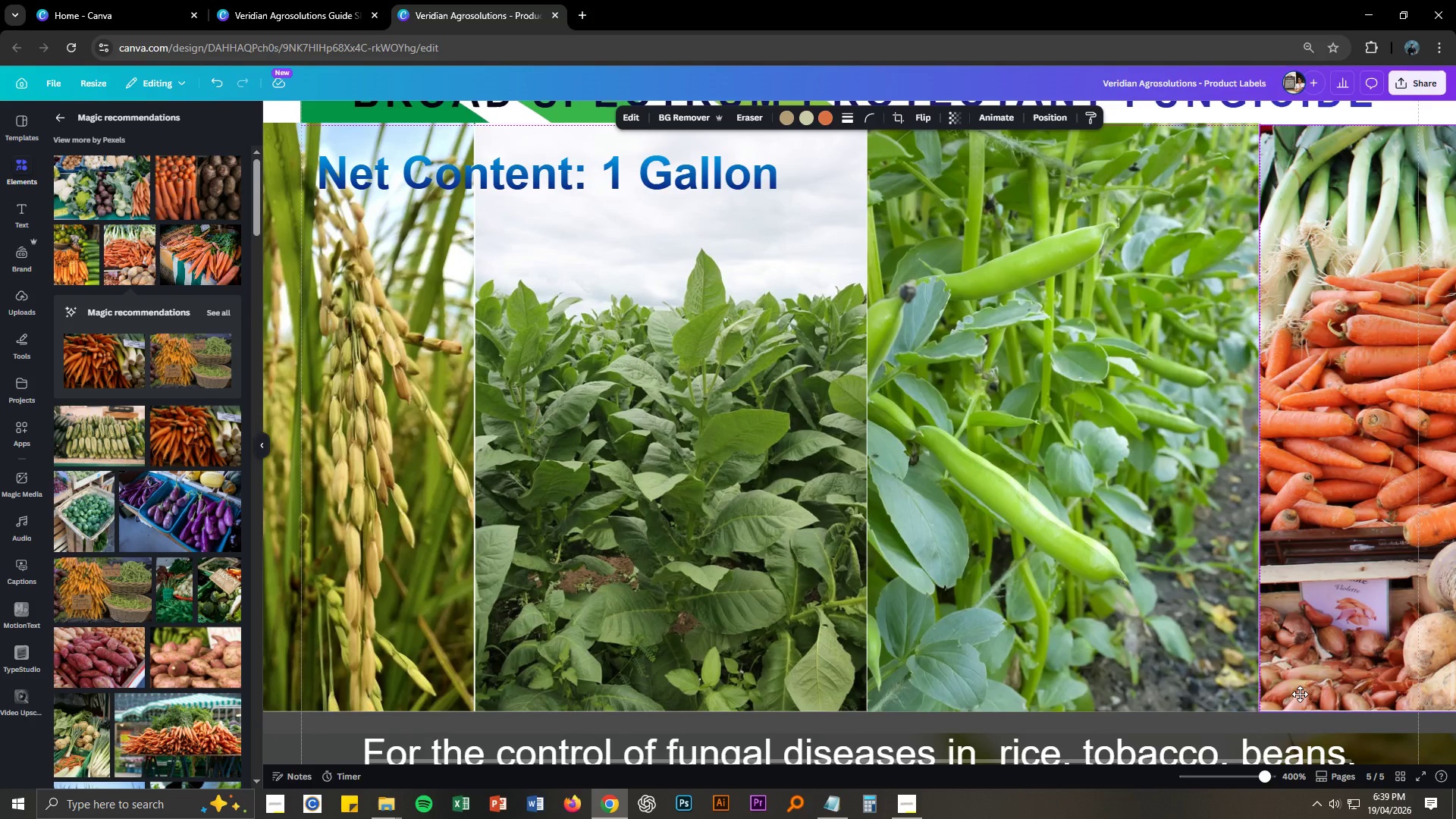 
wait(14.34)
 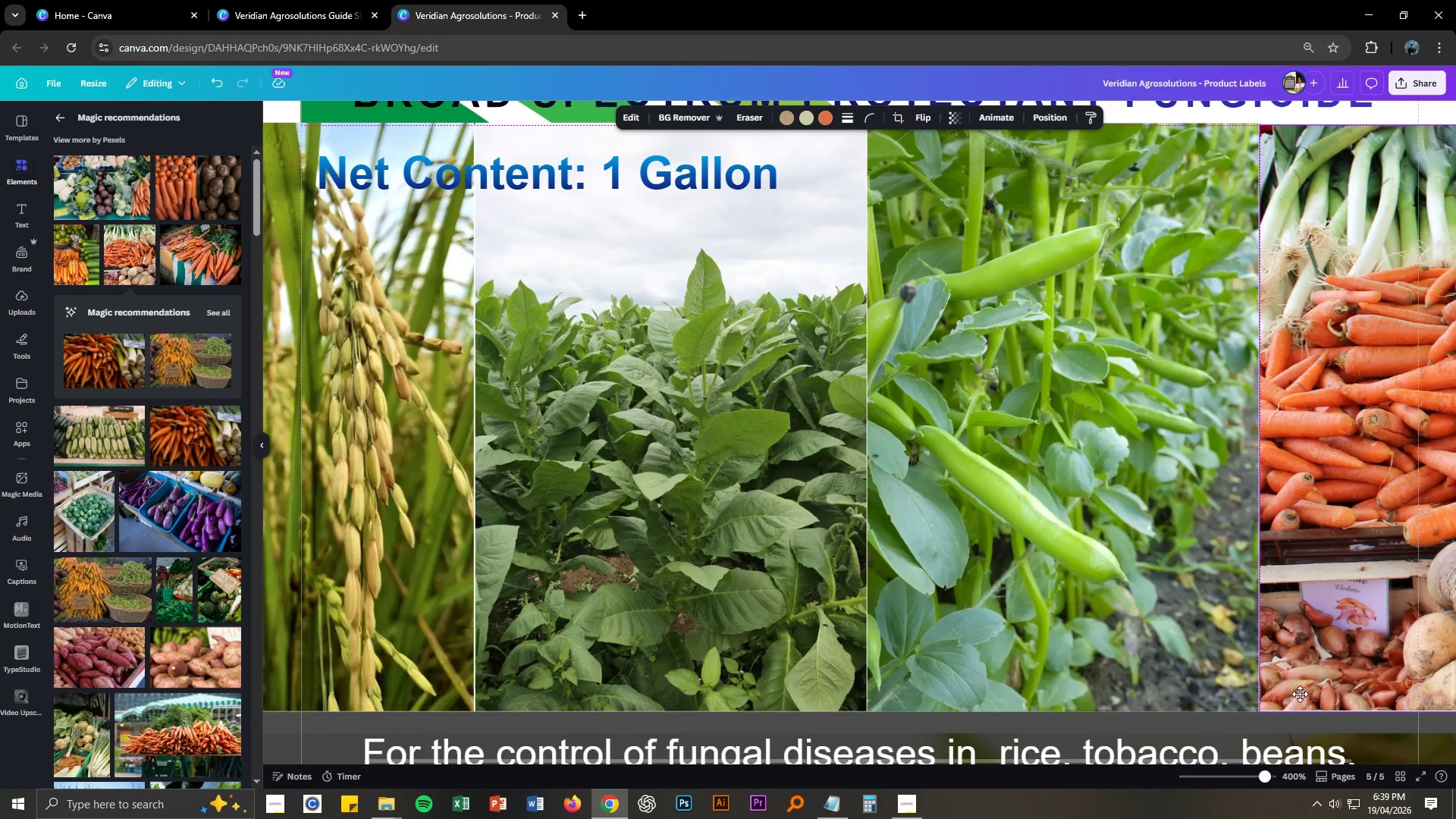 
hold_key(key=ControlLeft, duration=1.5)
 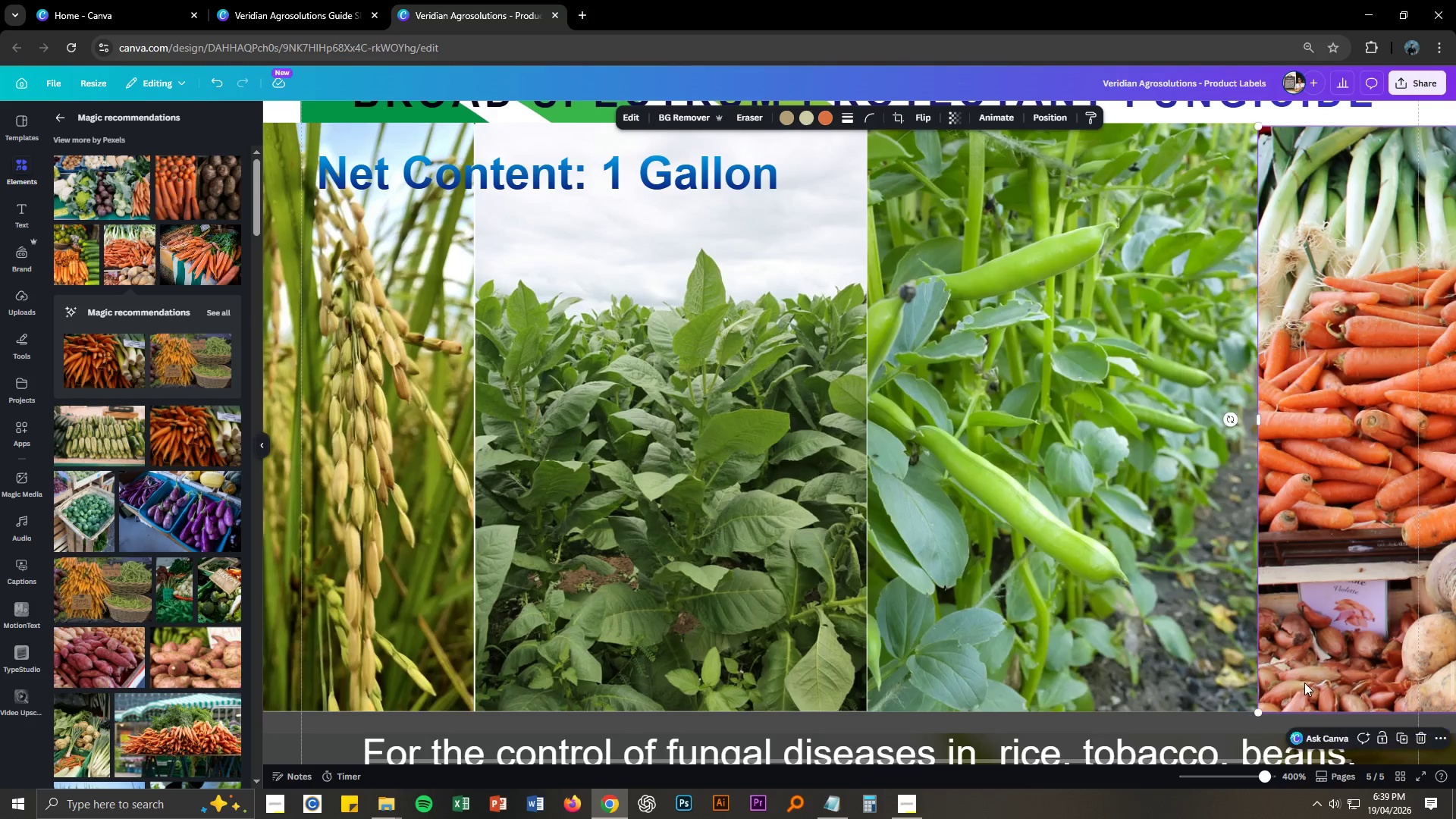 
key(Control+ControlLeft)
 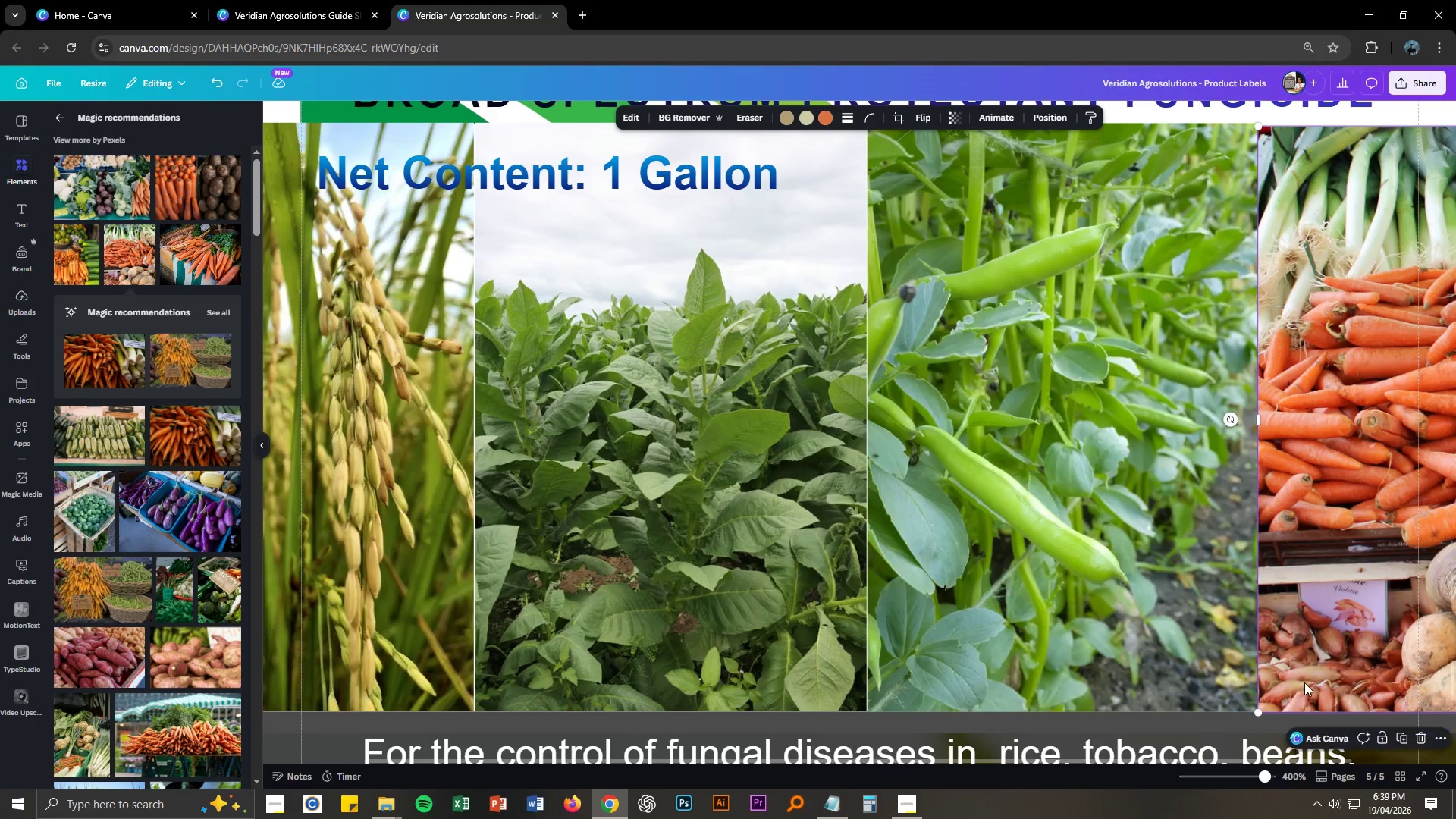 
key(Control+ControlLeft)
 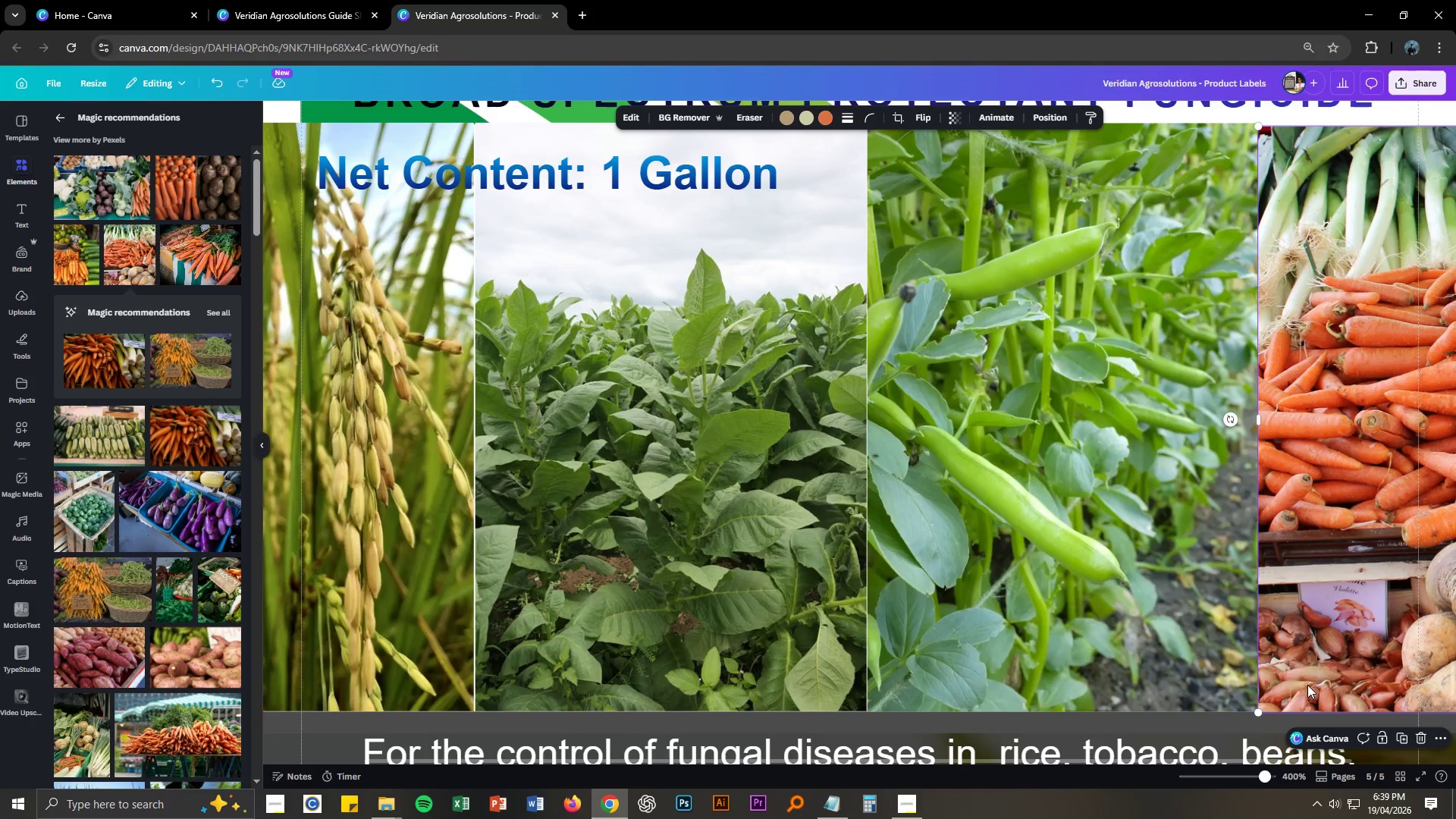 
key(Control+ControlLeft)
 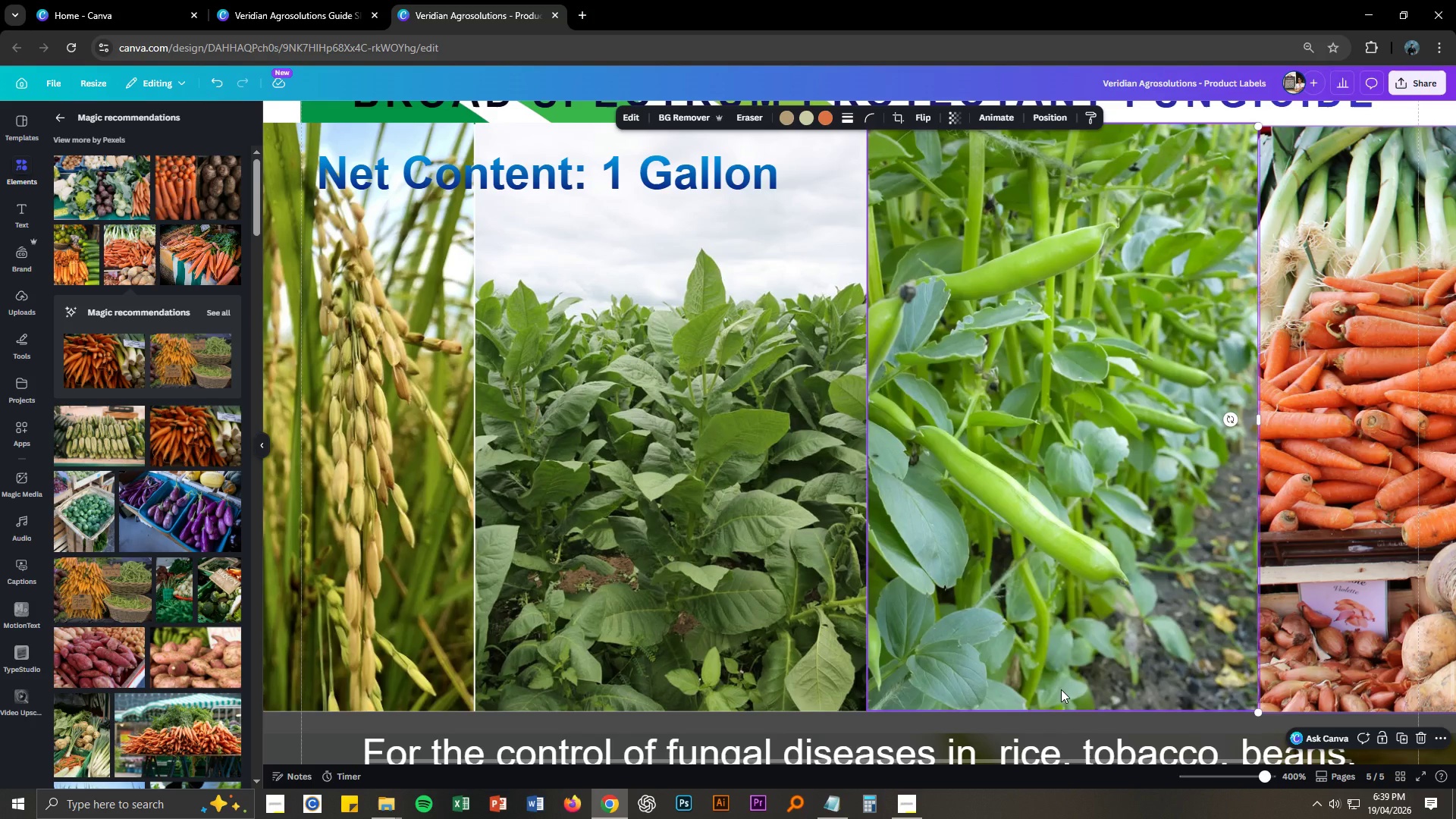 
key(Control+NumpadSubtract)
 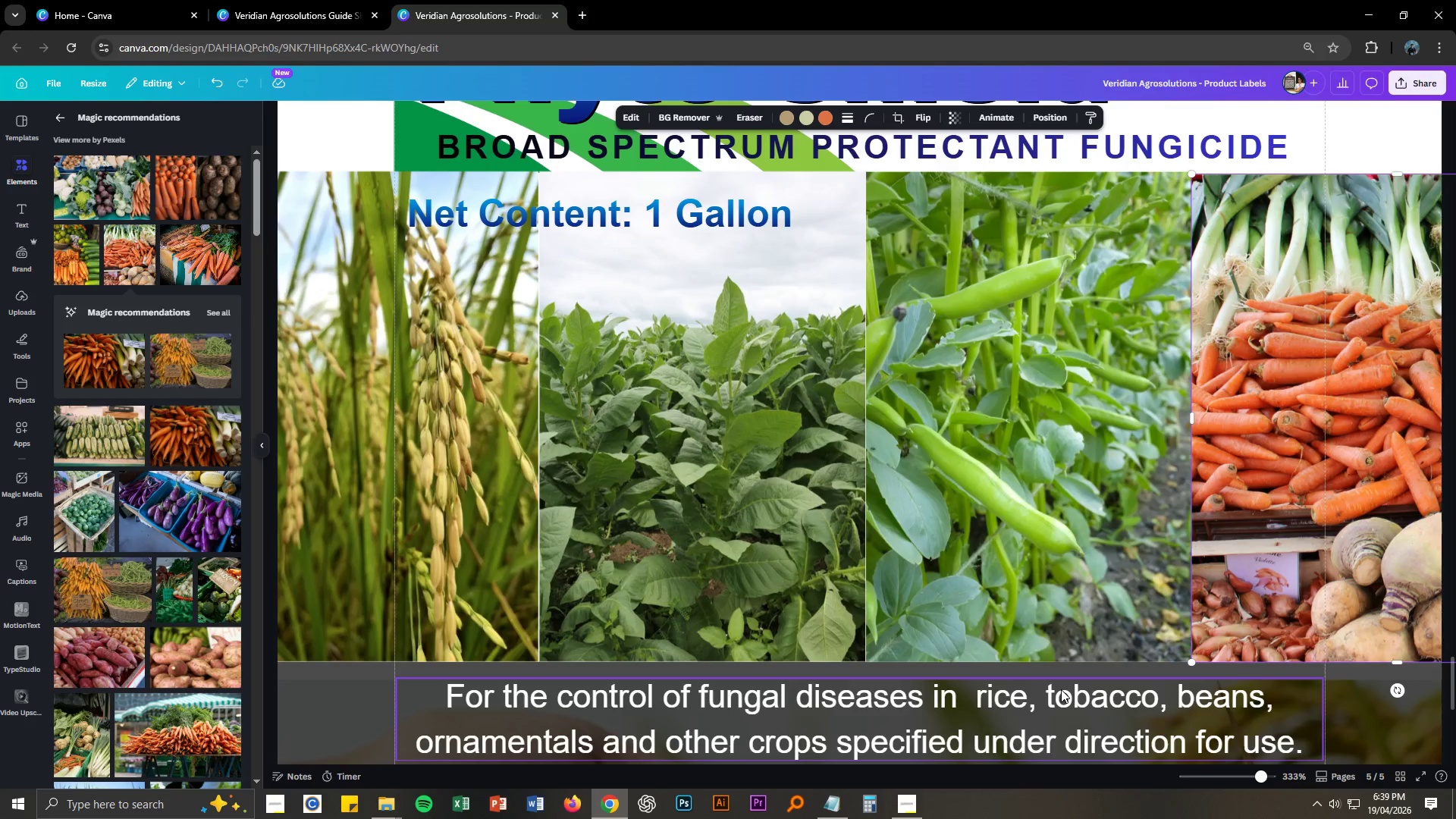 
key(Control+NumpadSubtract)
 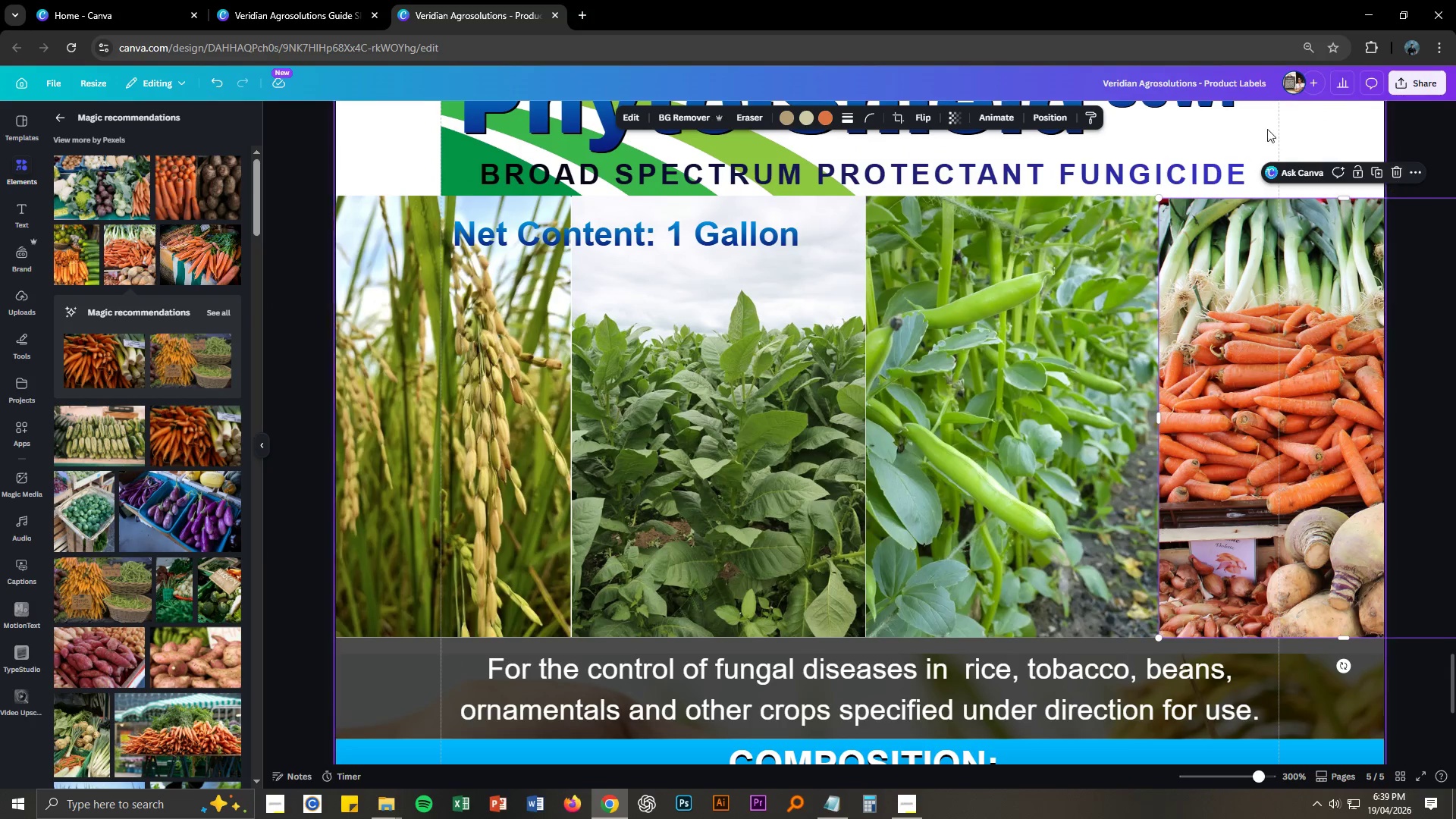 
left_click([1367, 143])
 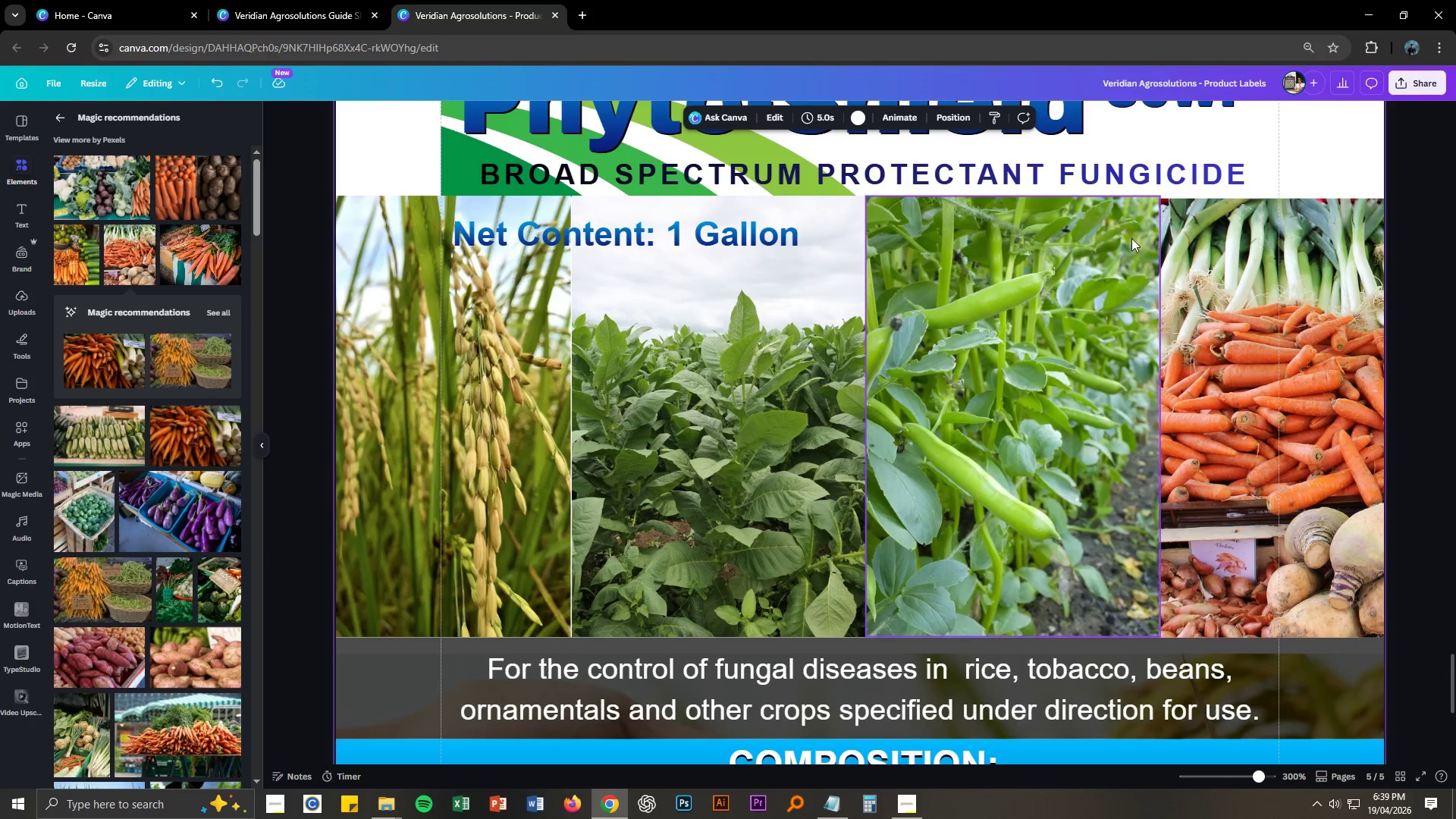 
left_click_drag(start_coordinate=[1168, 221], to_coordinate=[1172, 219])
 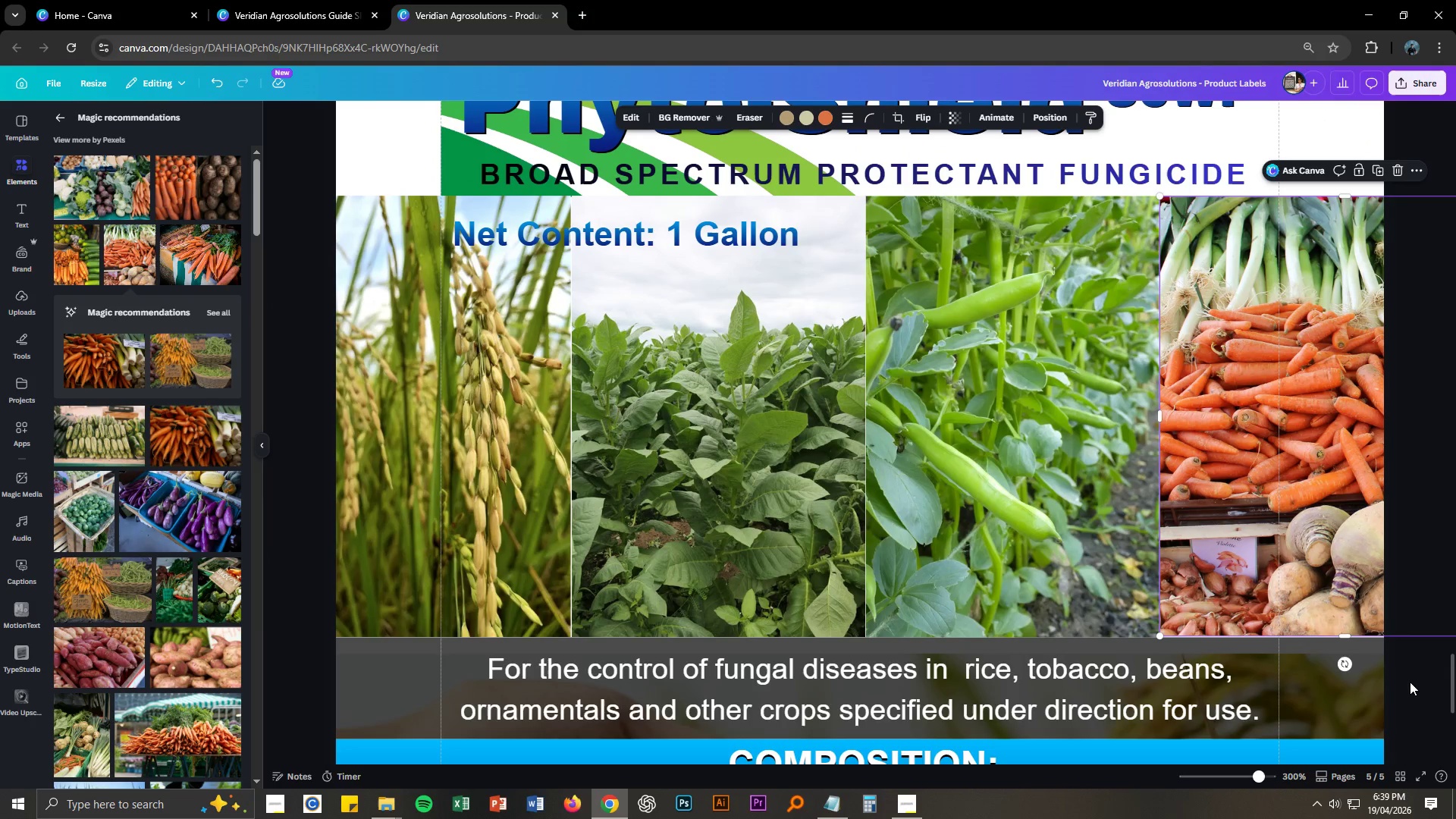 
left_click([1416, 687])
 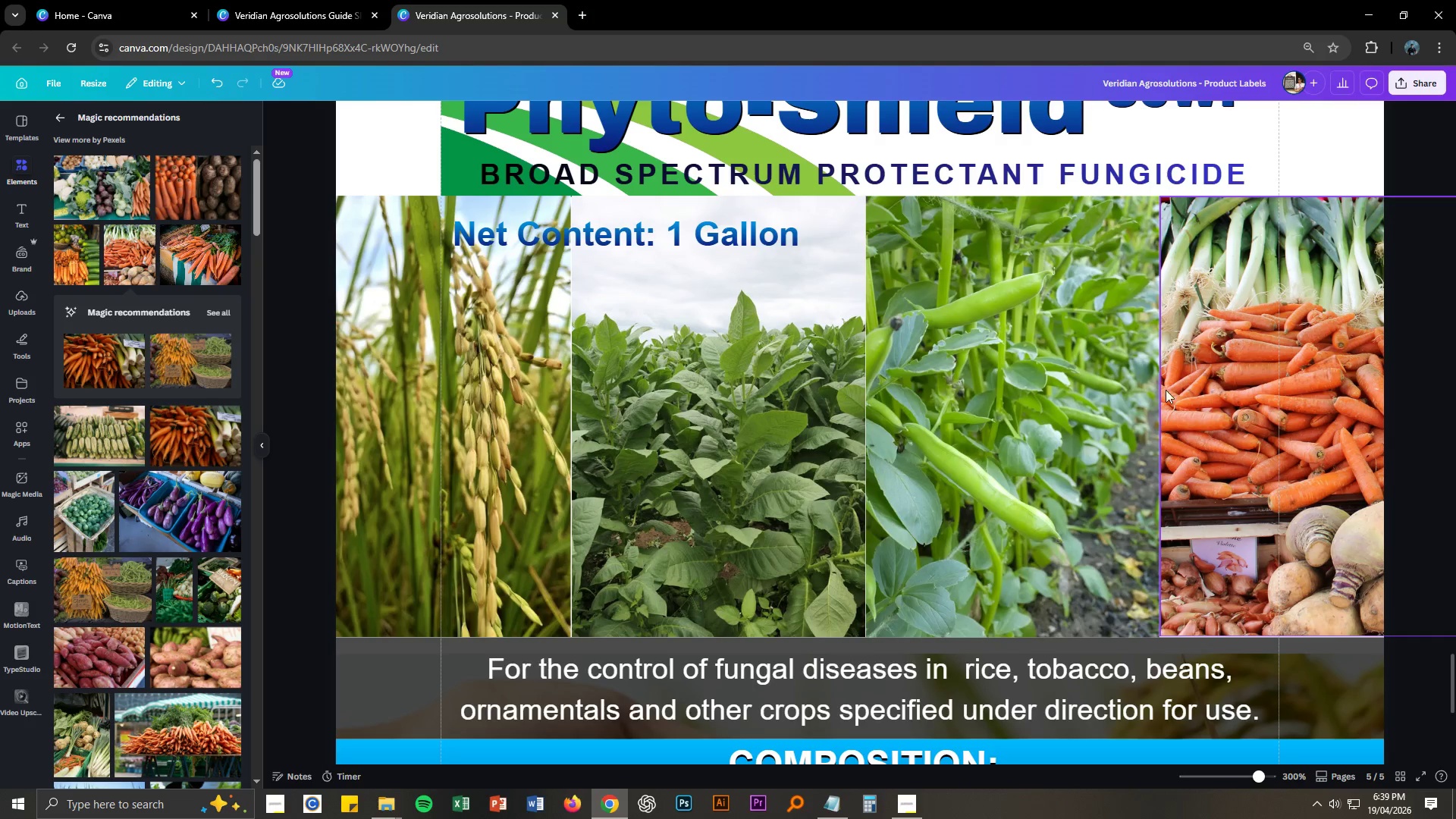 
key(Control+NumpadAdd)
 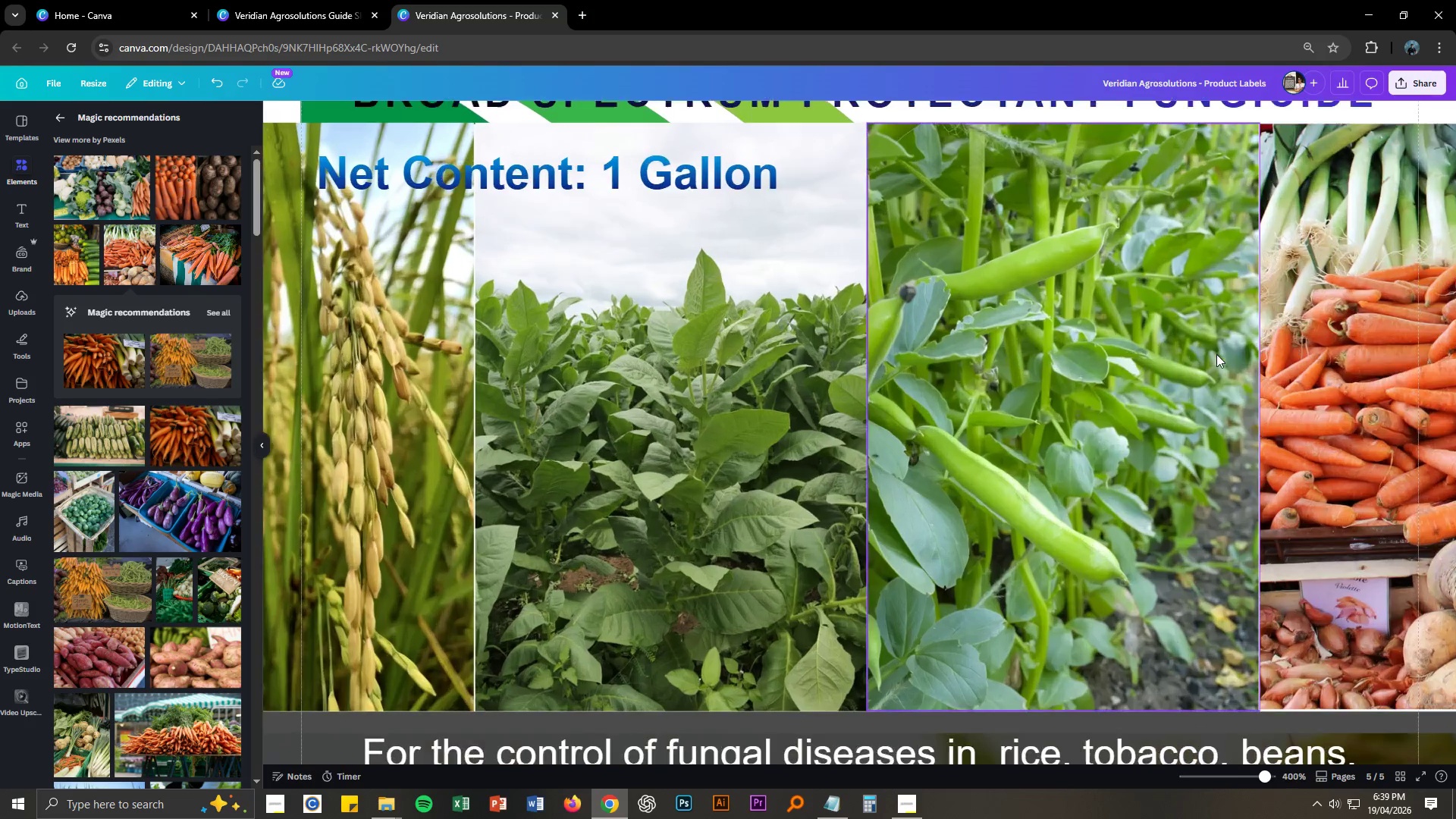 
key(Control+NumpadAdd)
 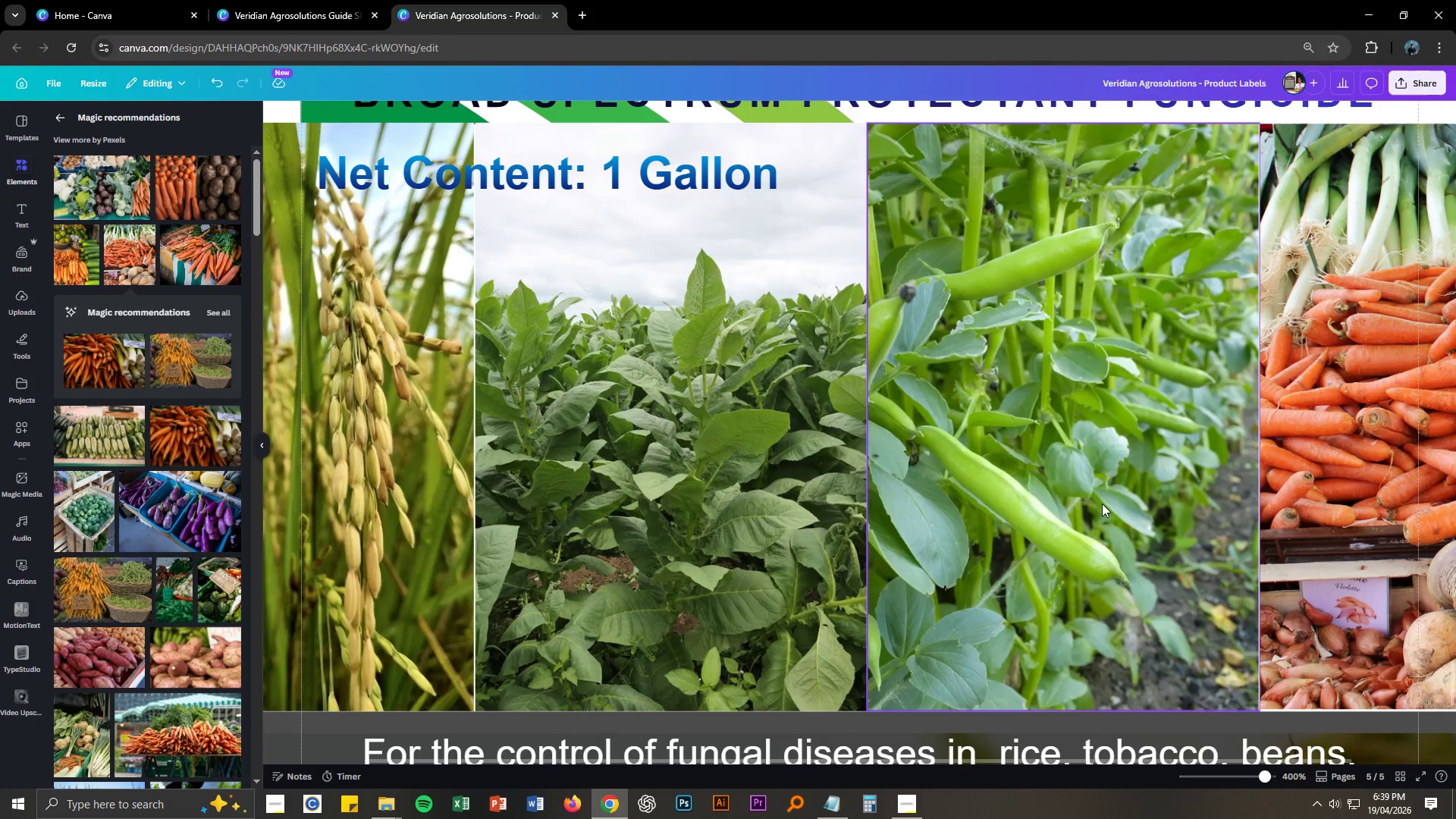 
hold_key(key=Space, duration=0.67)
 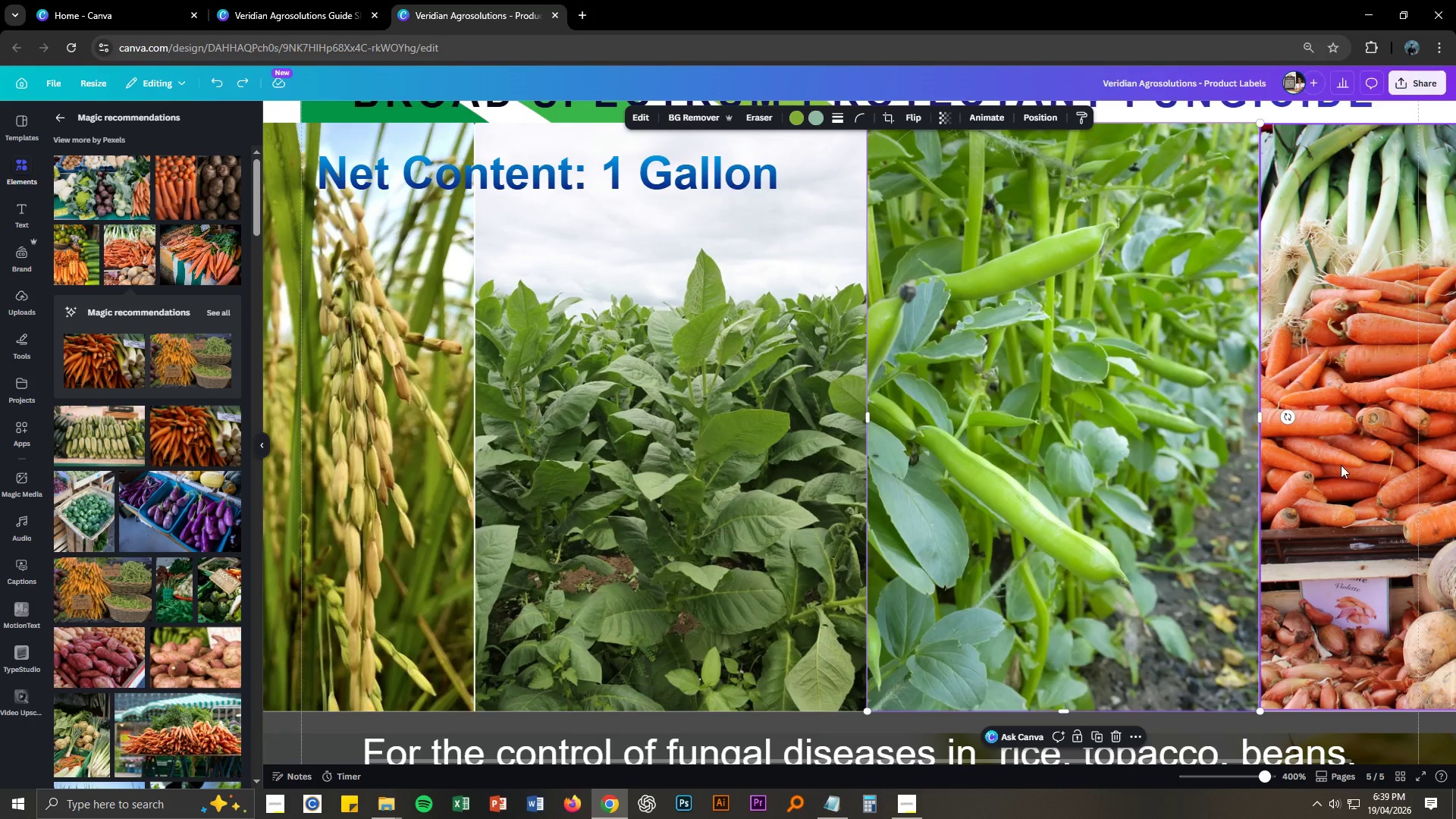 
left_click_drag(start_coordinate=[1206, 482], to_coordinate=[930, 469])
 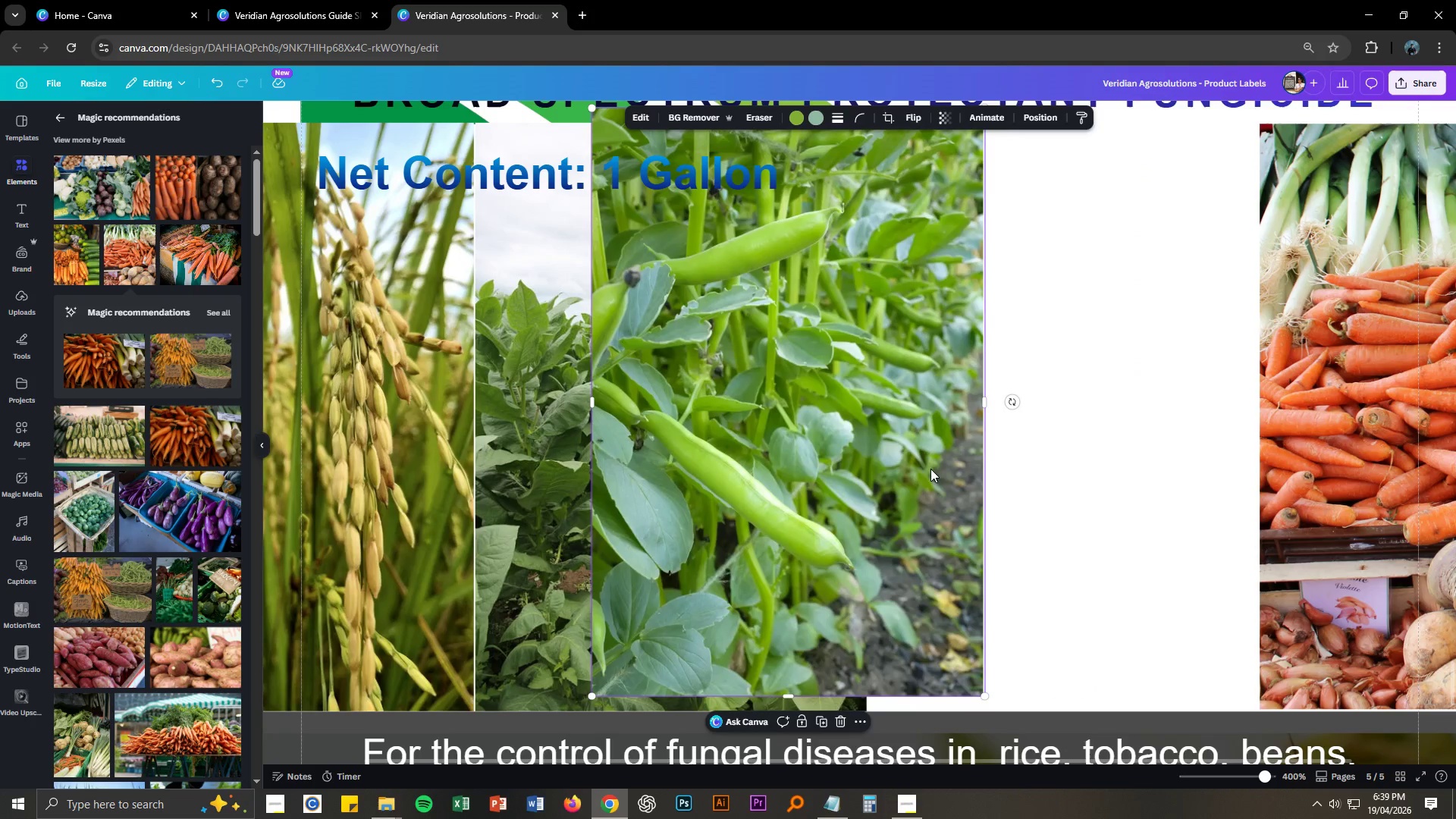 
key(Control+ControlLeft)
 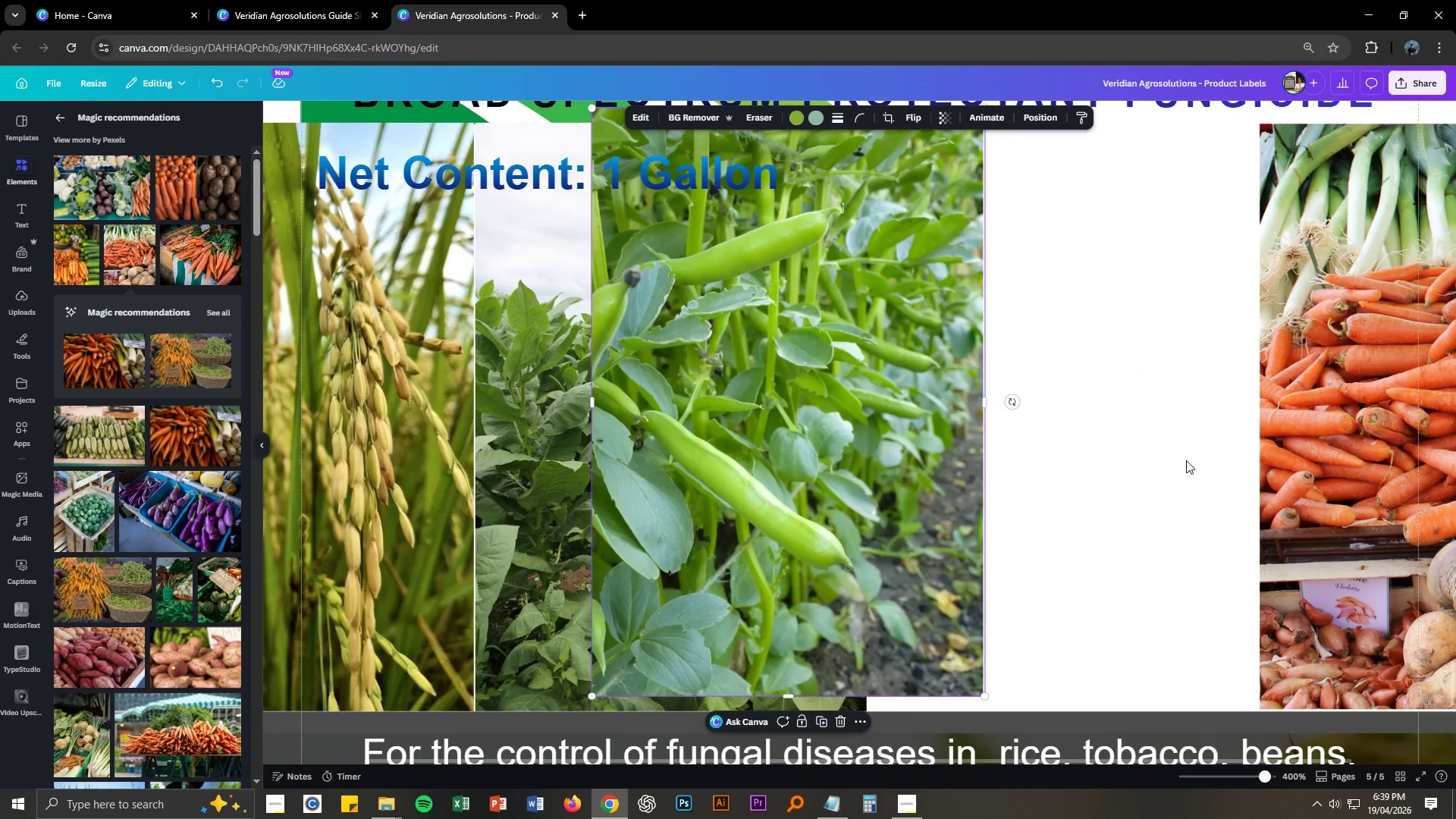 
key(Control+Z)
 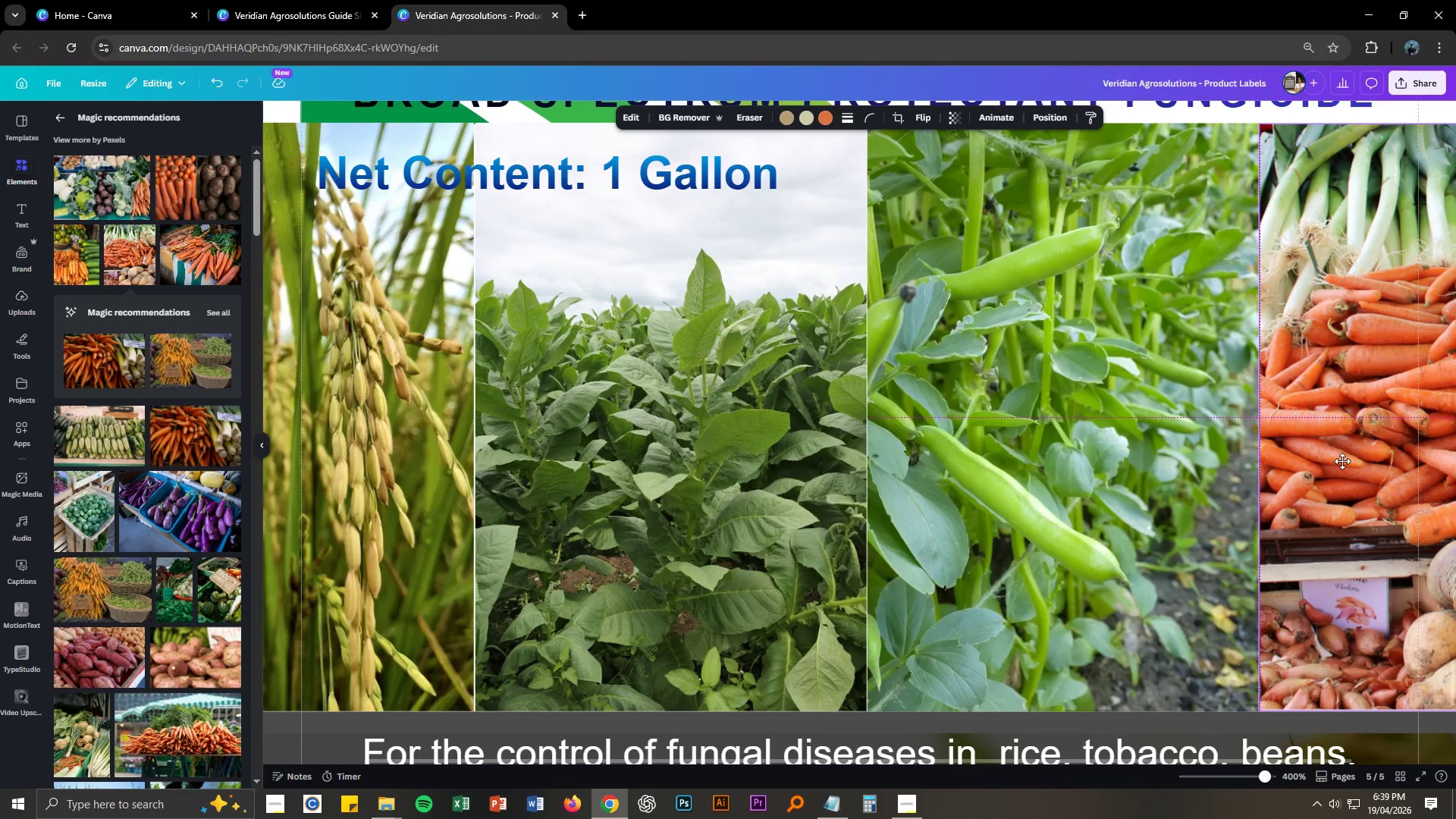 
wait(6.27)
 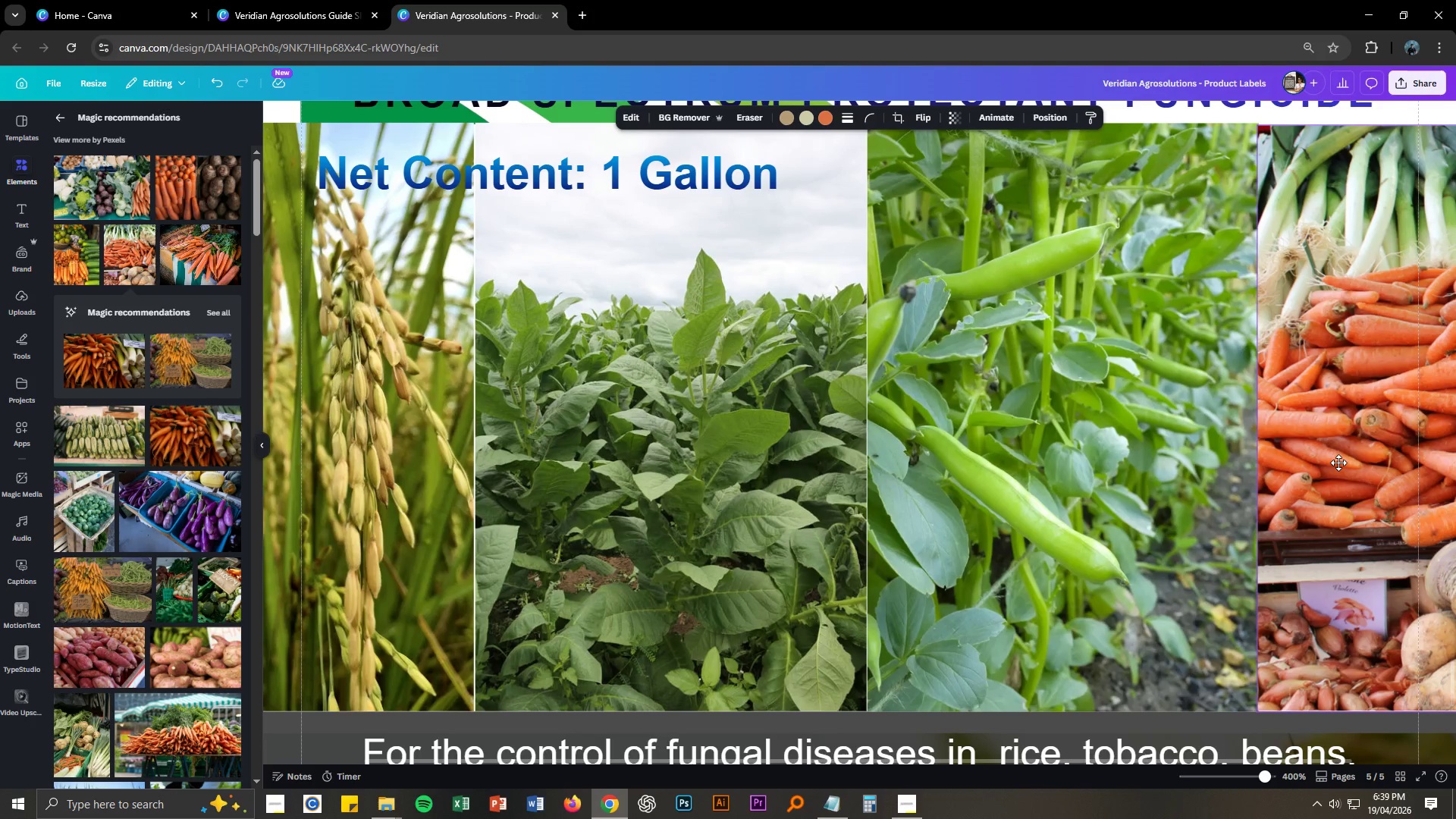 
hold_key(key=Space, duration=0.73)
 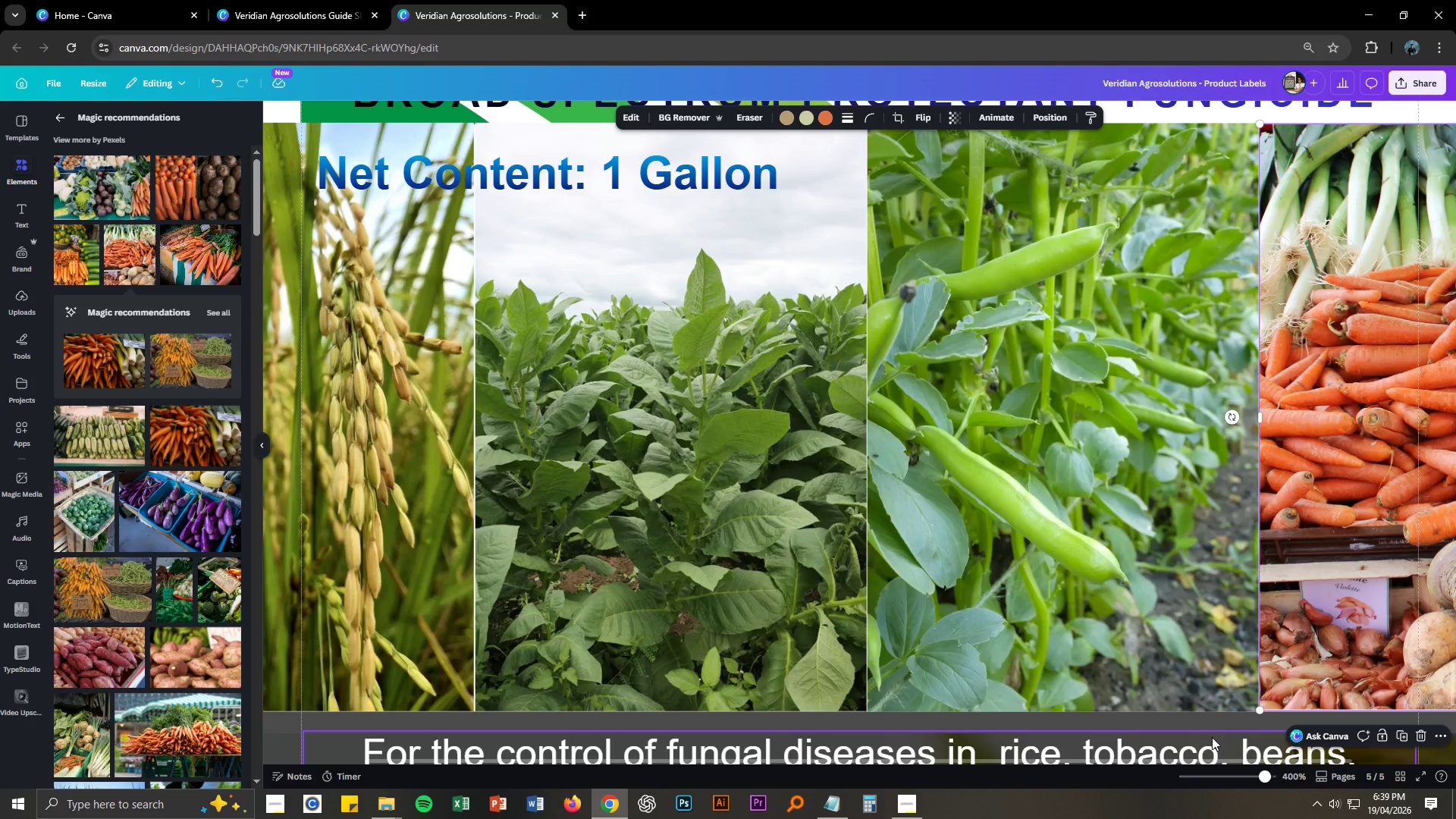 
left_click_drag(start_coordinate=[1213, 723], to_coordinate=[1136, 718])
 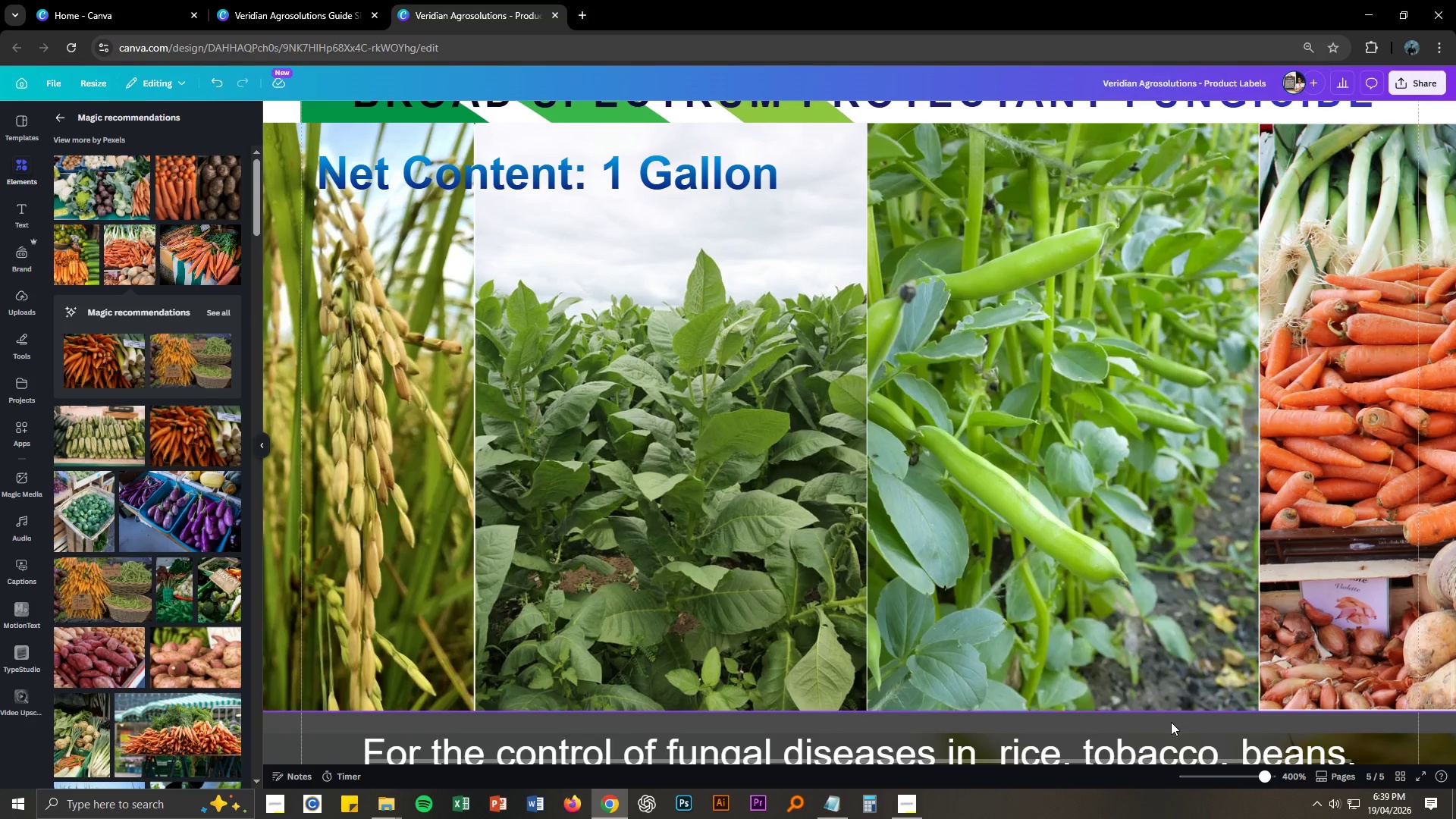 
hold_key(key=Space, duration=0.78)
 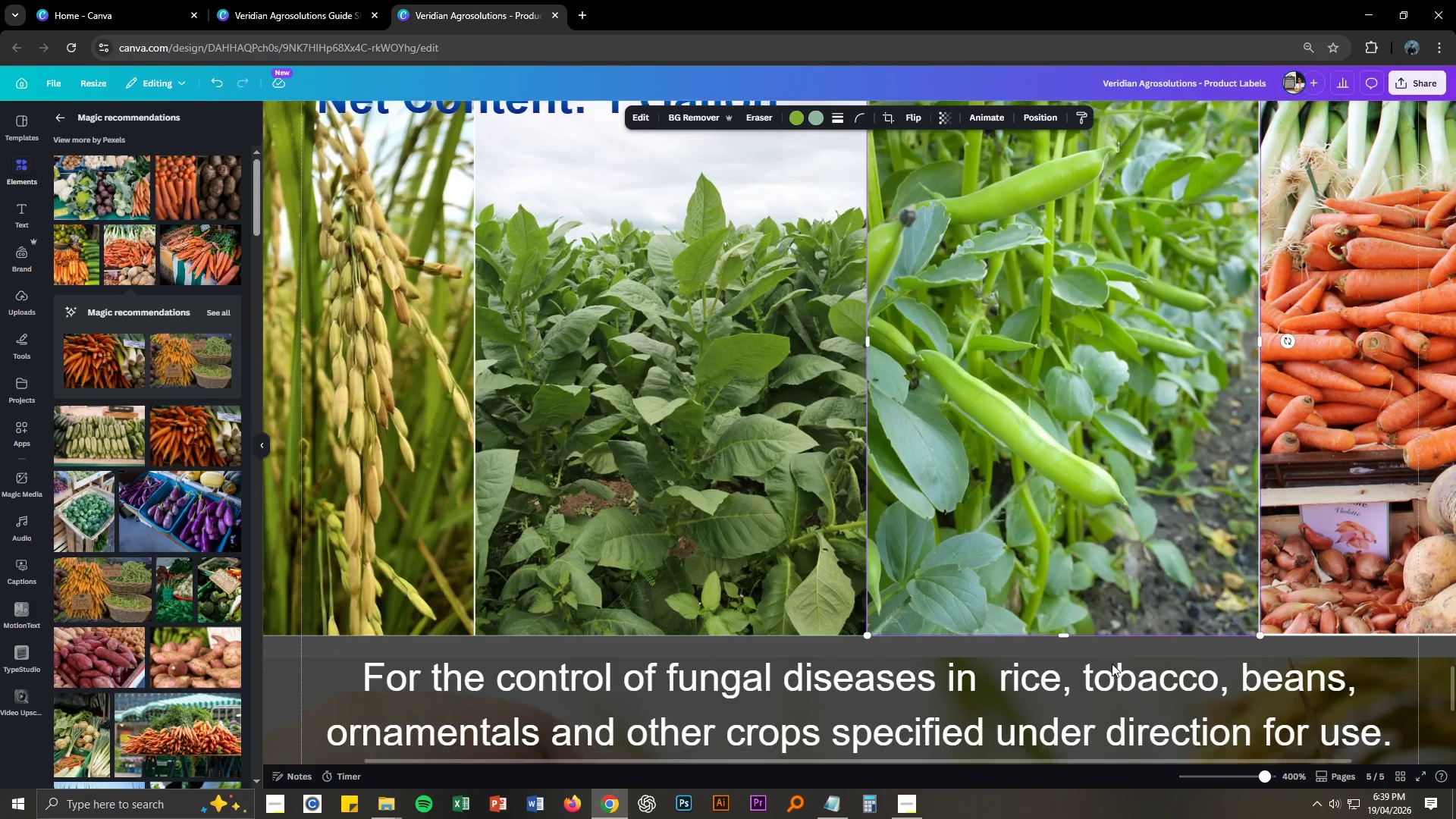 
left_click_drag(start_coordinate=[1171, 722], to_coordinate=[1014, 695])
 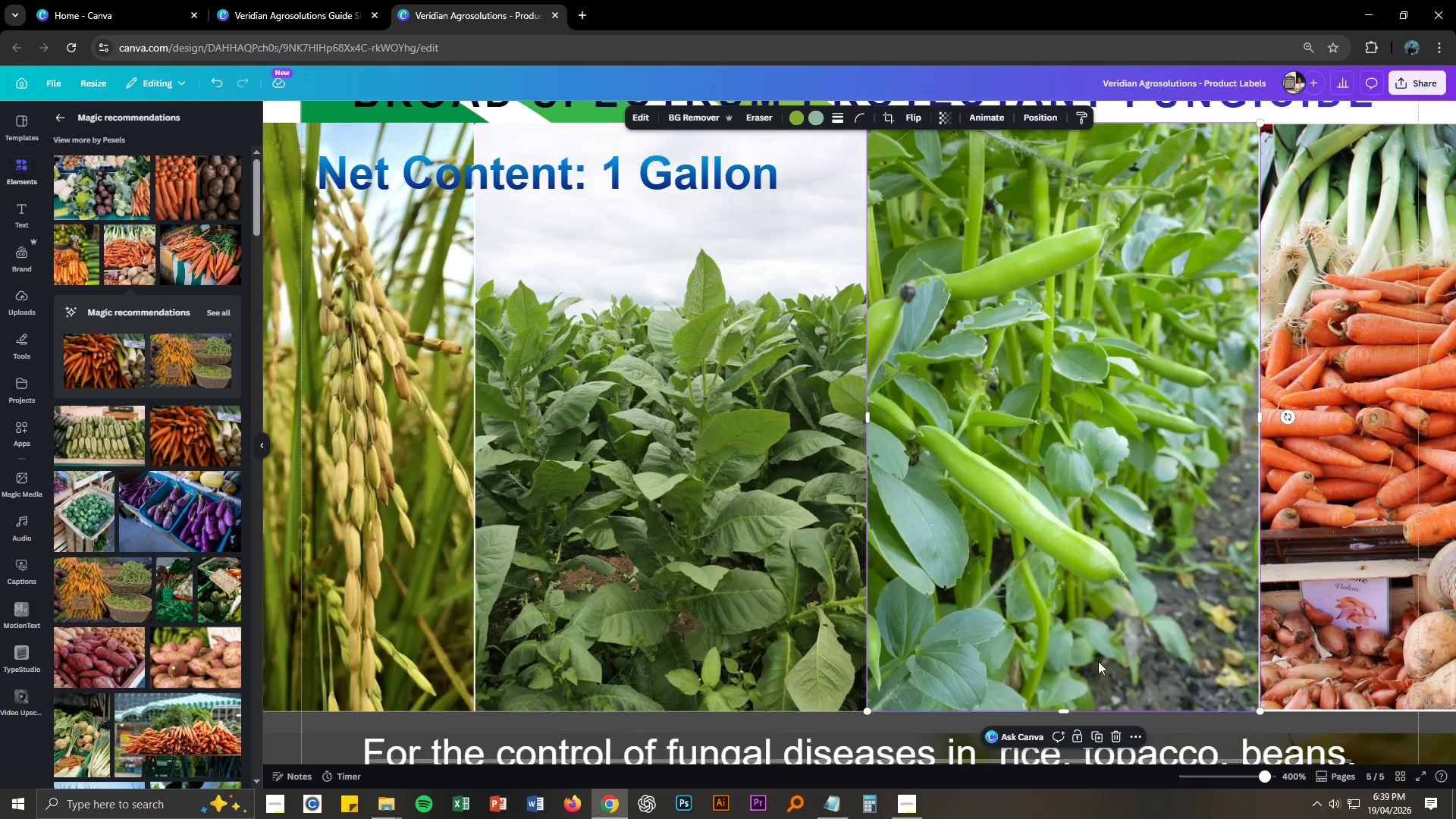 
scroll: coordinate [1141, 675], scroll_direction: down, amount: 5.0
 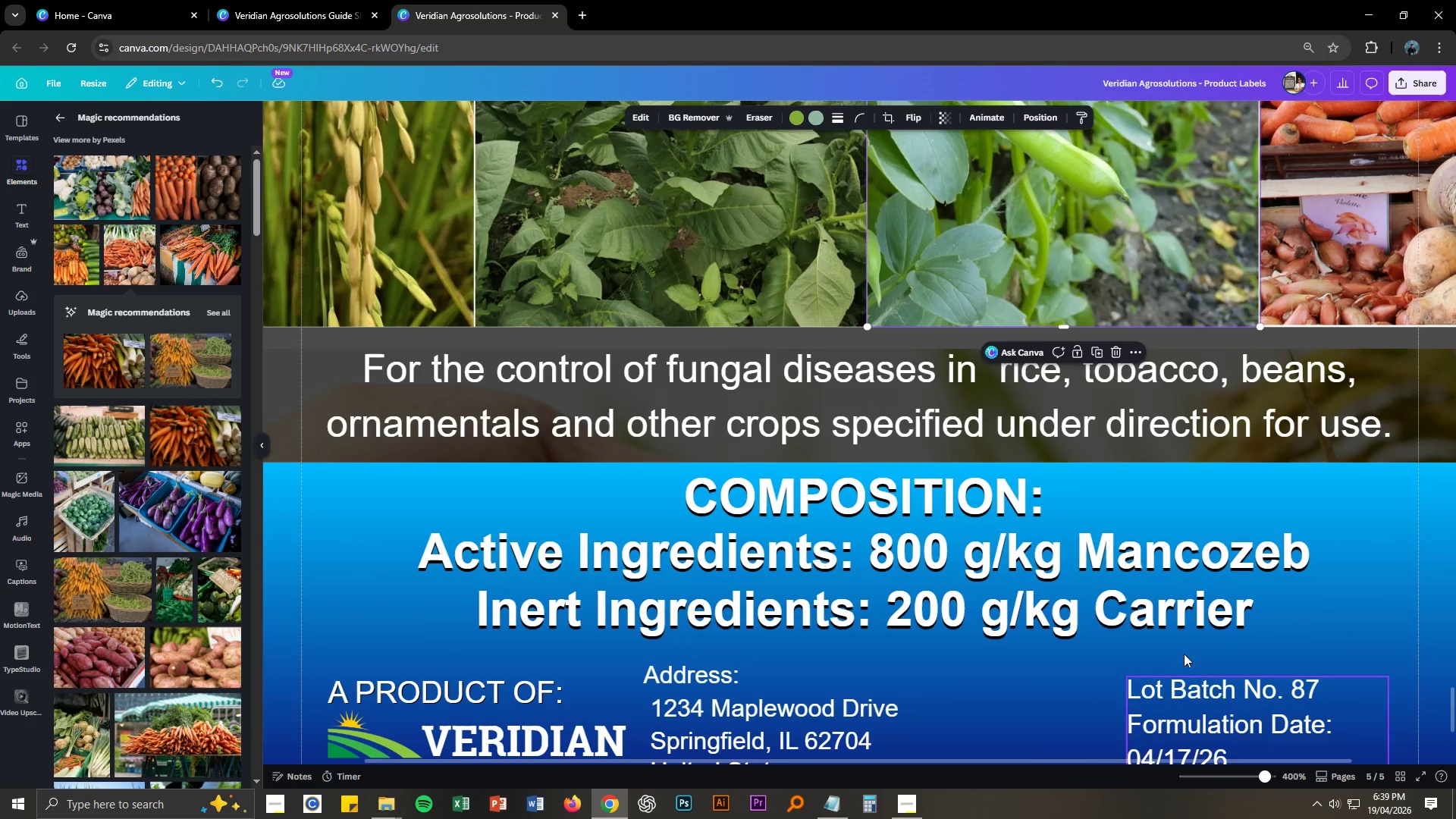 
scroll: coordinate [1164, 620], scroll_direction: up, amount: 2.0
 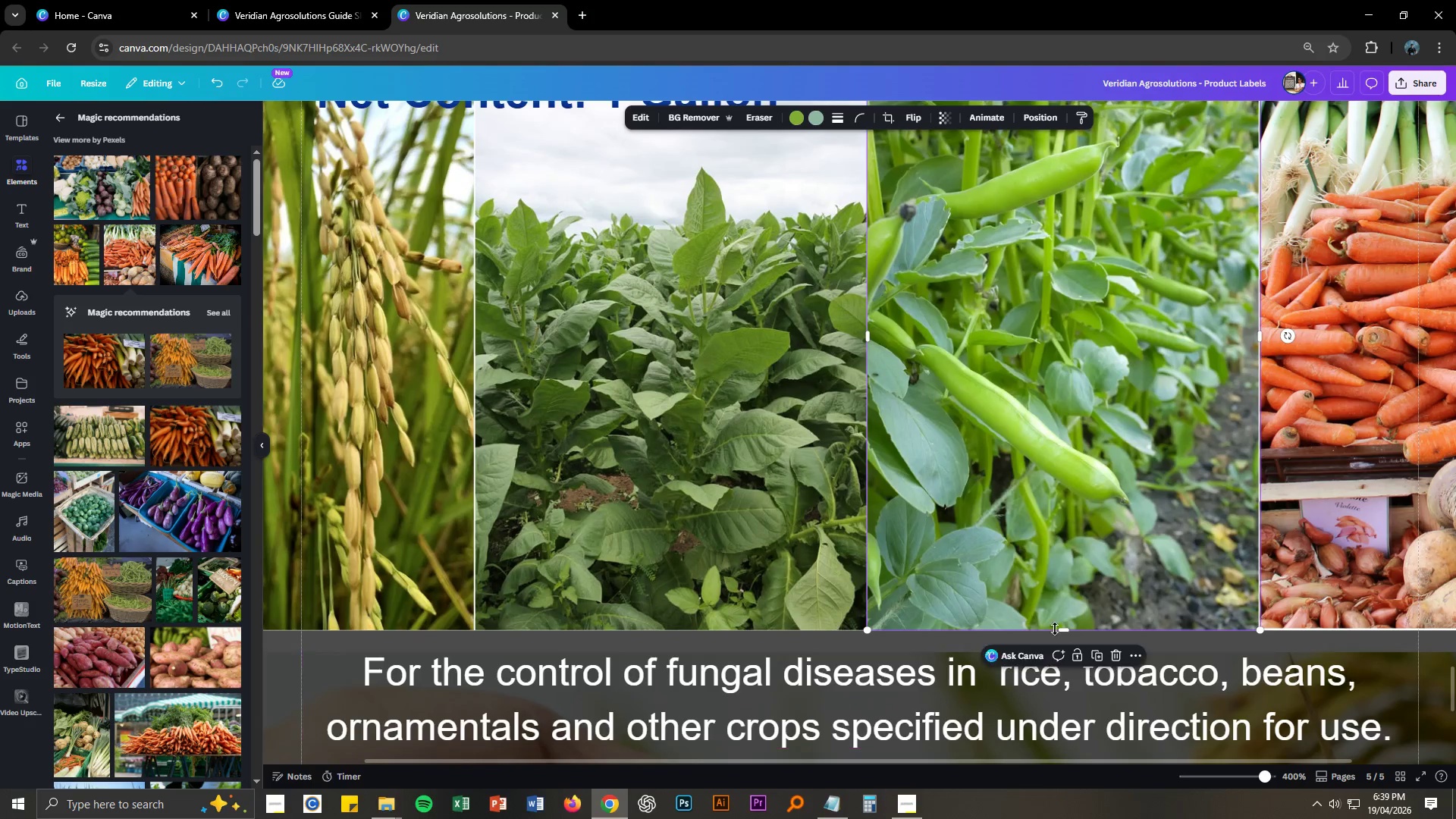 
hold_key(key=ControlLeft, duration=0.53)
scroll: coordinate [1050, 623], scroll_direction: down, amount: 3.0
 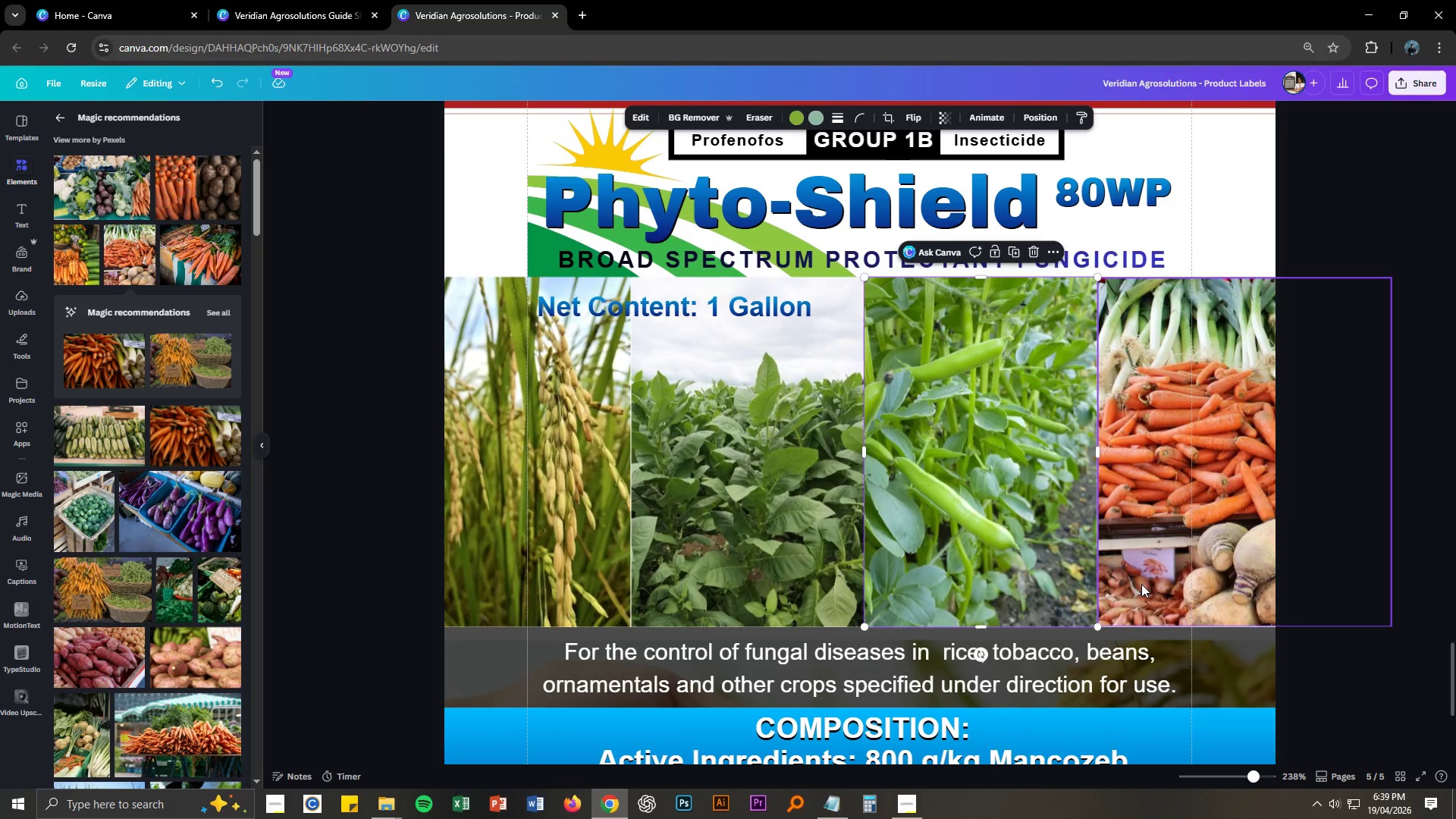 
left_click([1141, 584])
 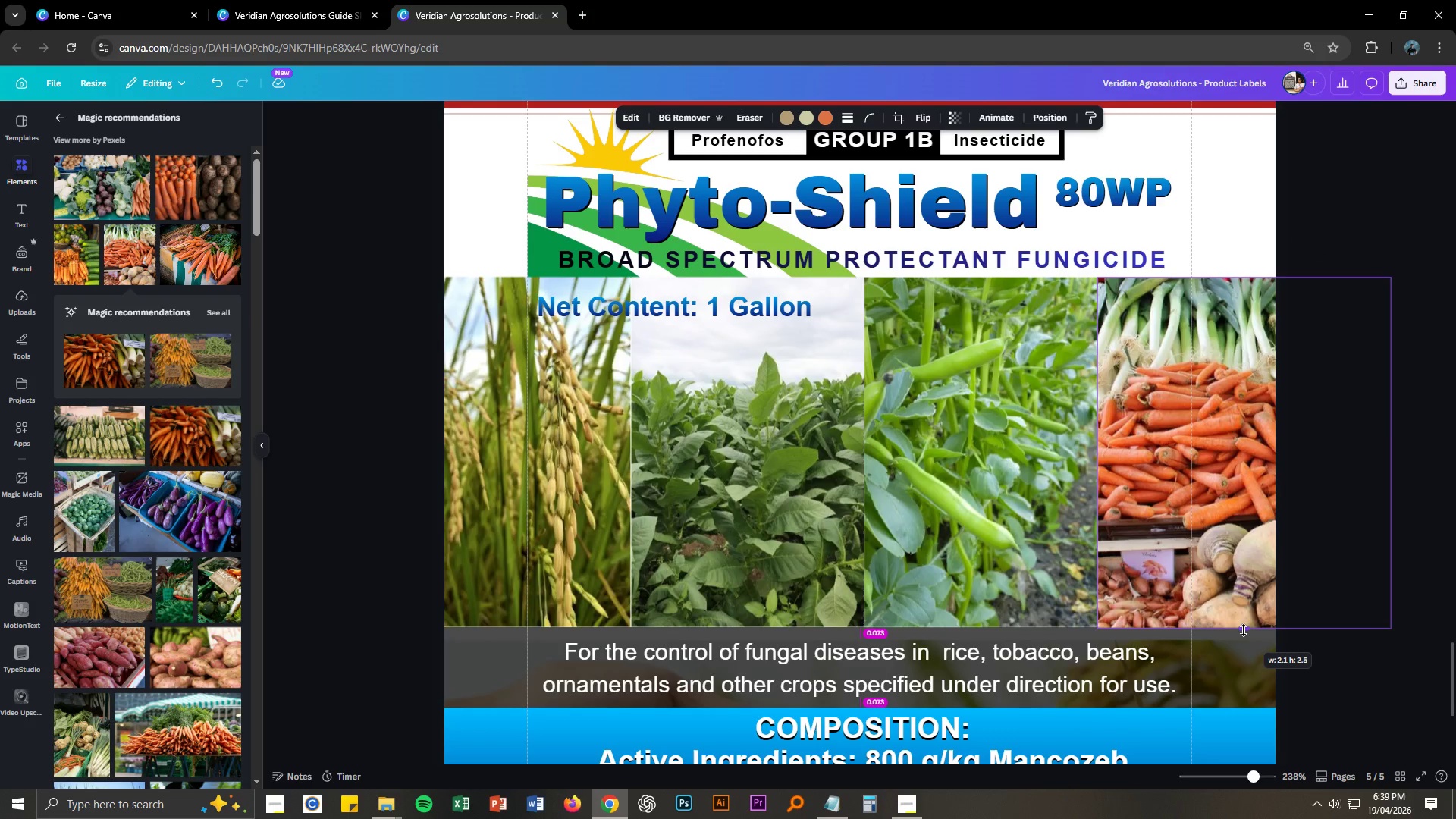 
left_click([1341, 668])
 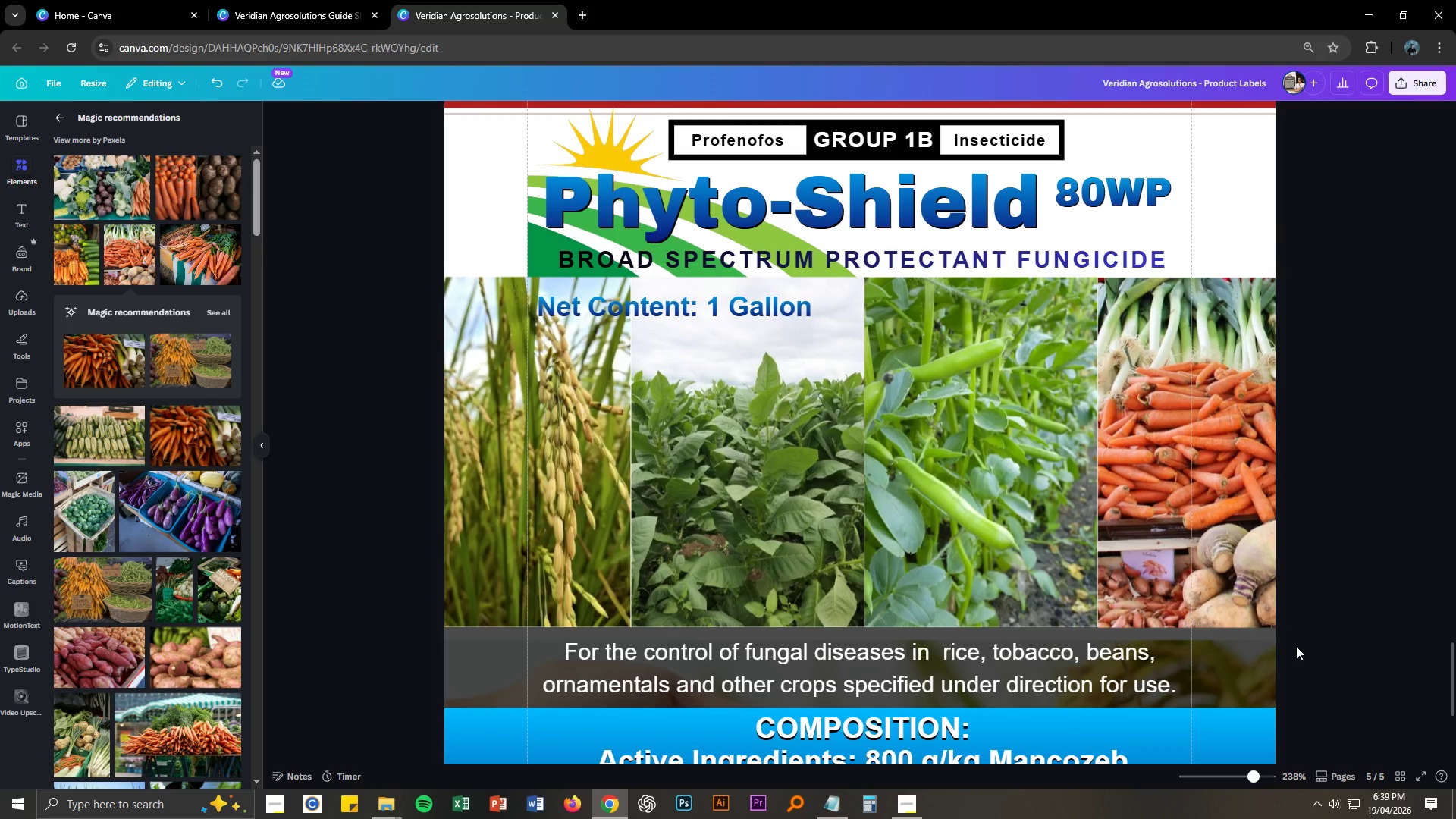 
key(Control+NumpadAdd)
 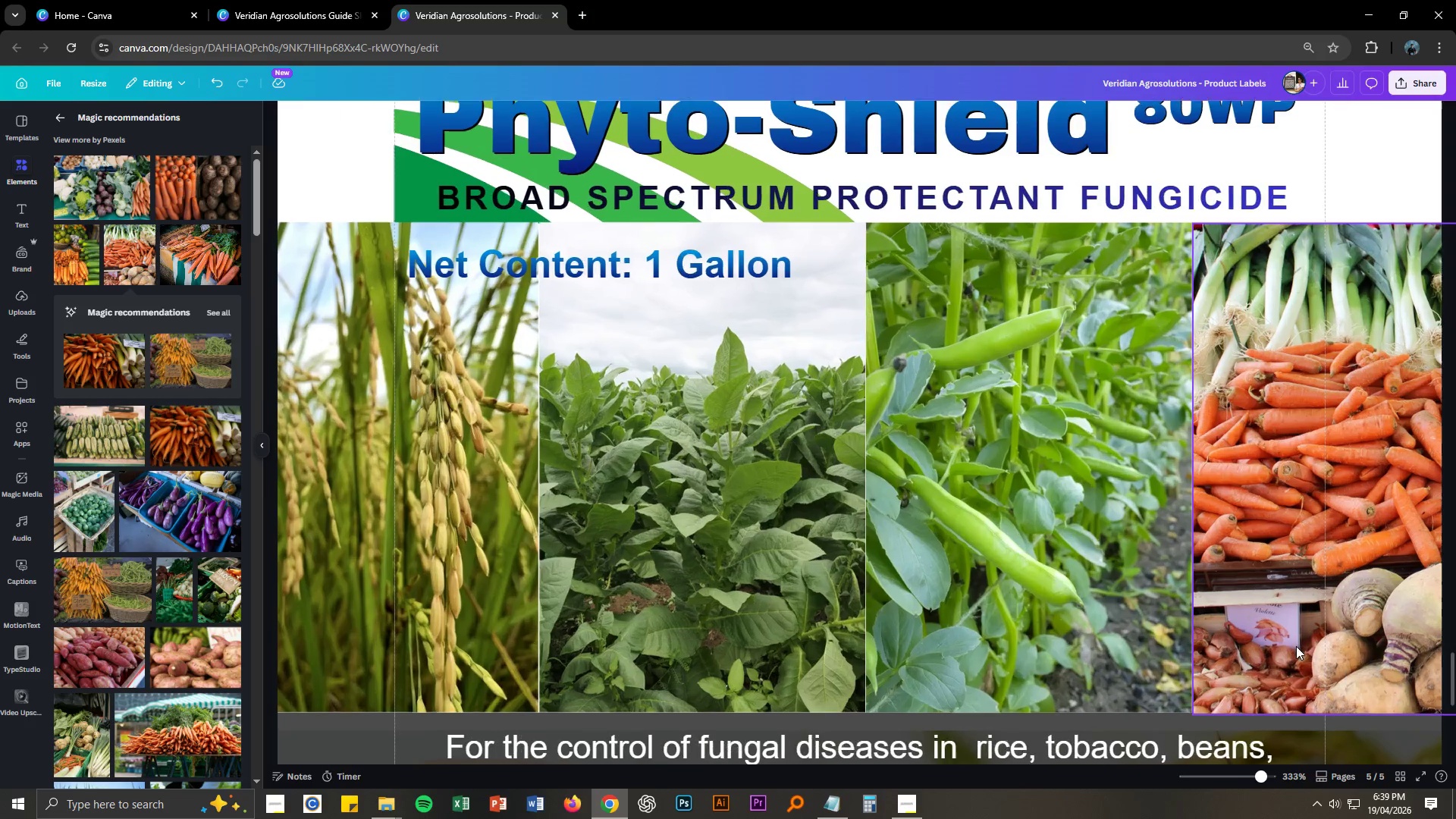 
key(Control+NumpadAdd)
 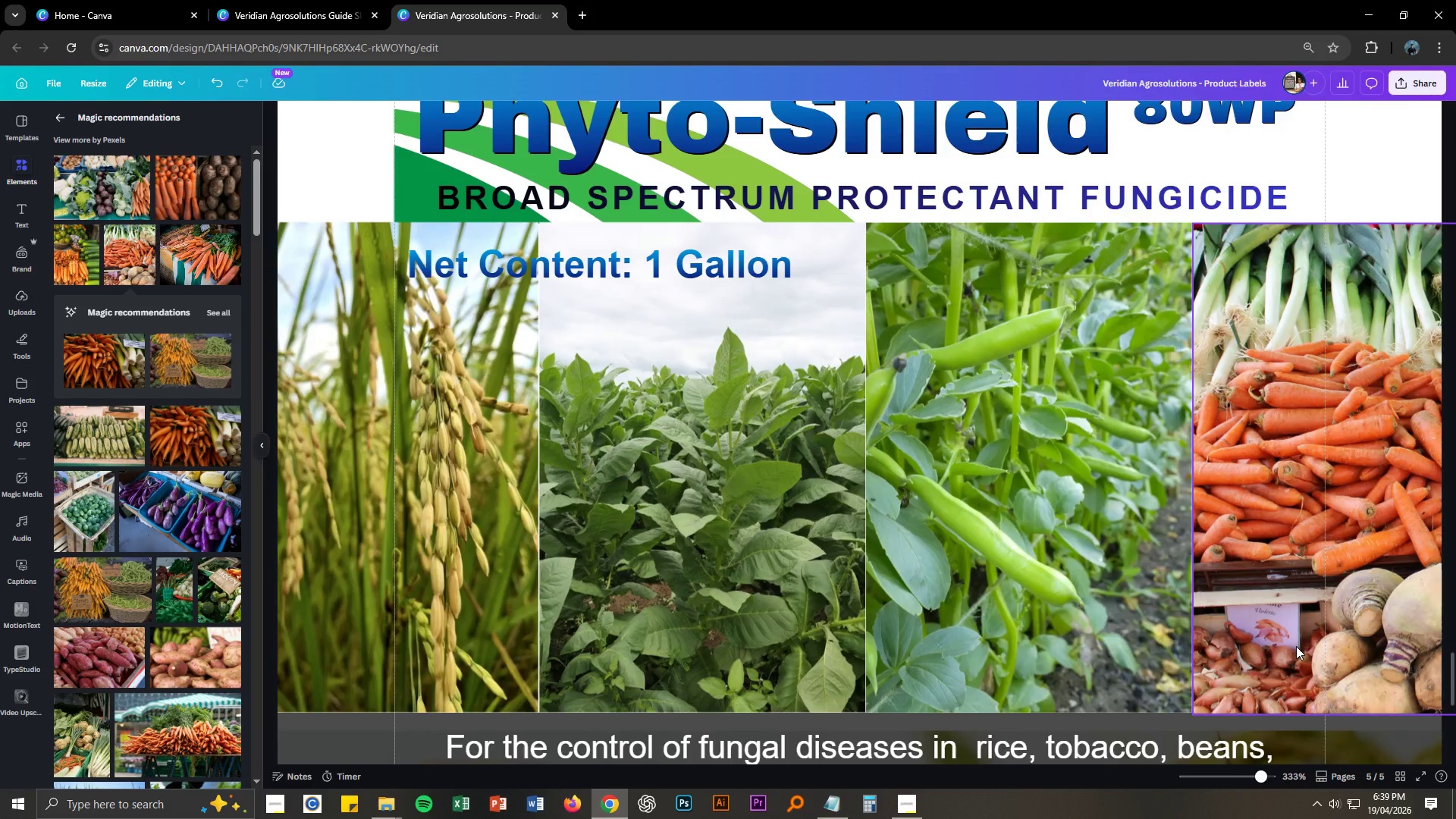 
key(Control+NumpadAdd)
 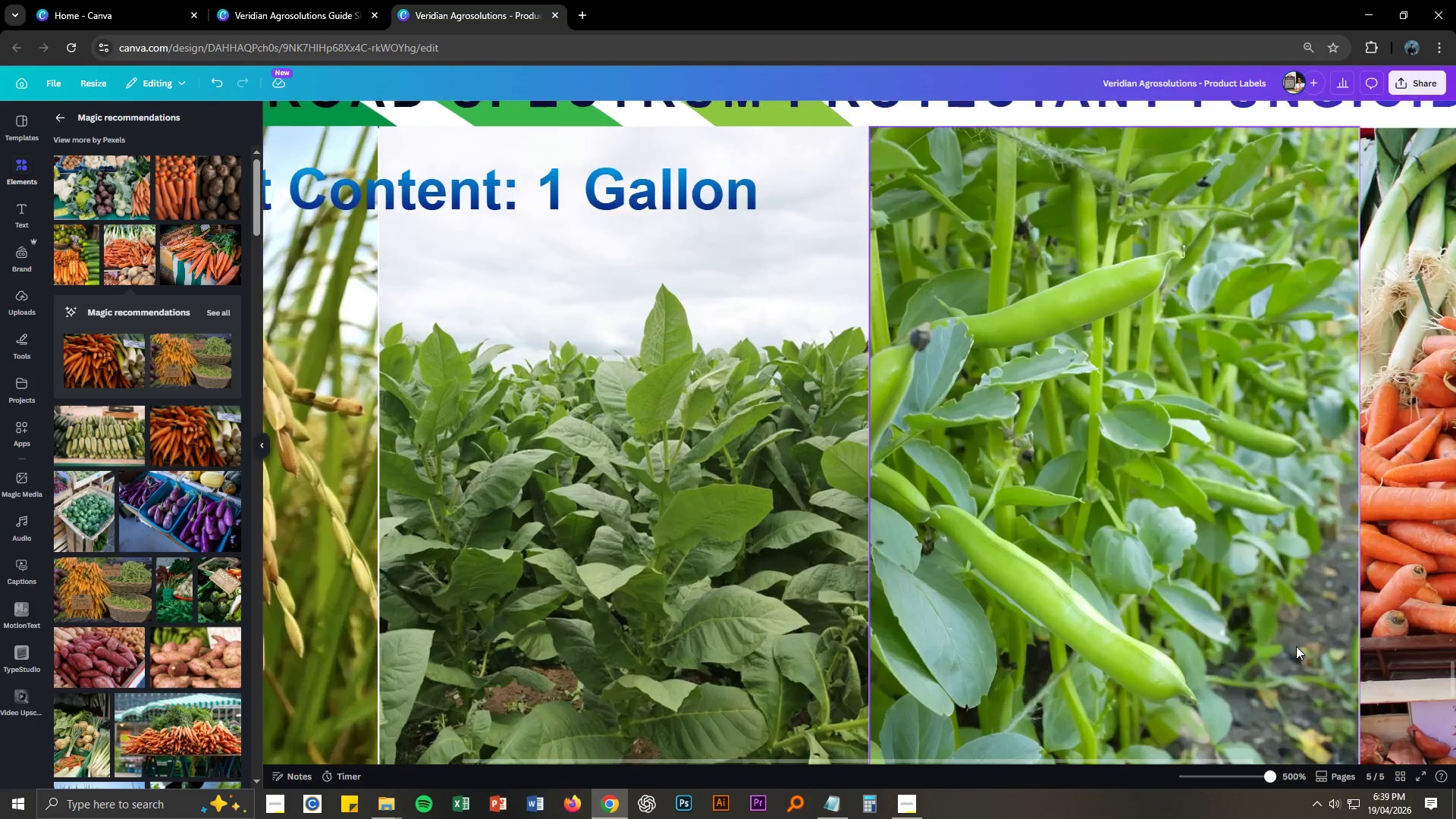 
key(Control+NumpadAdd)
 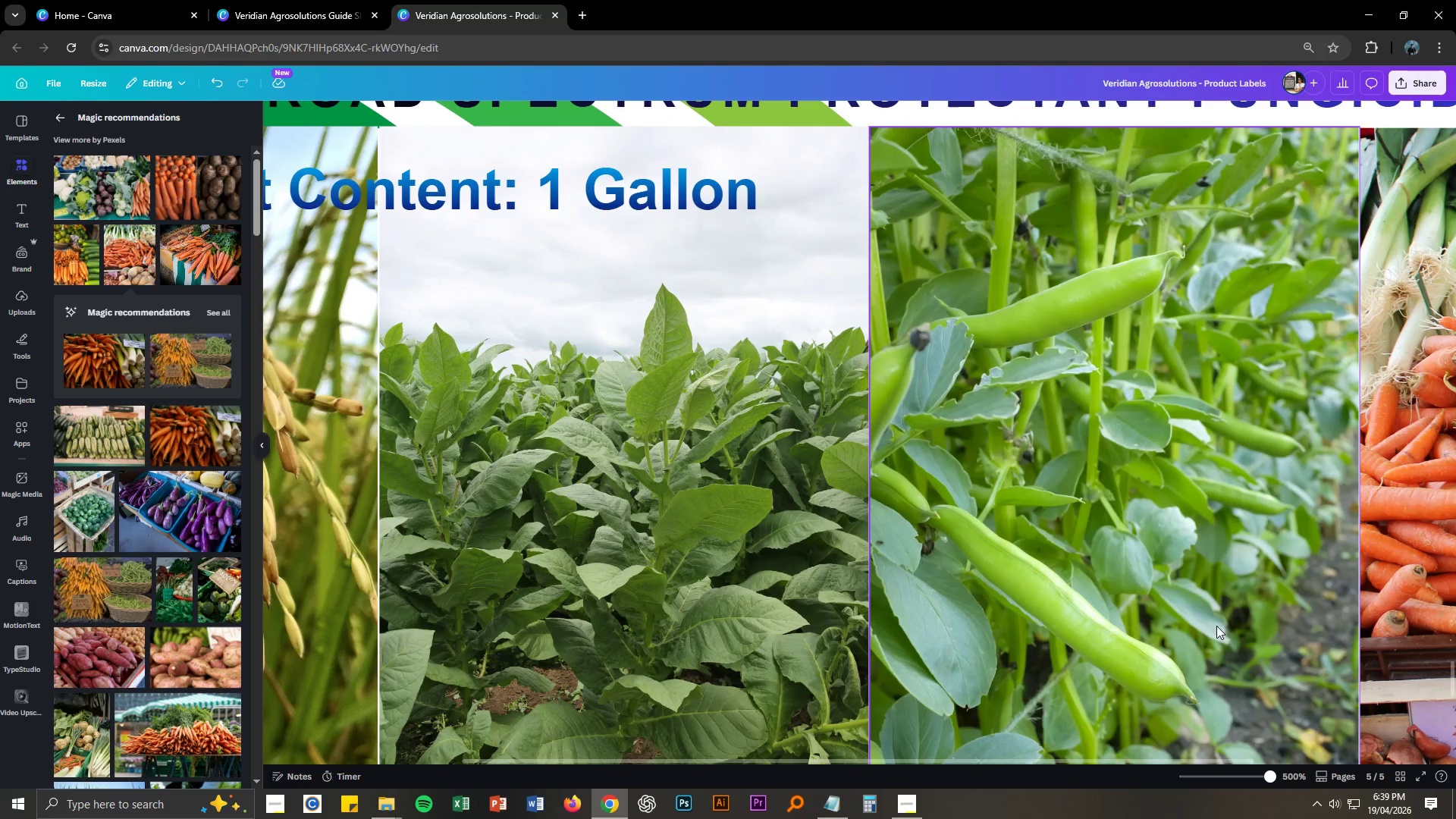 
hold_key(key=Space, duration=0.38)
 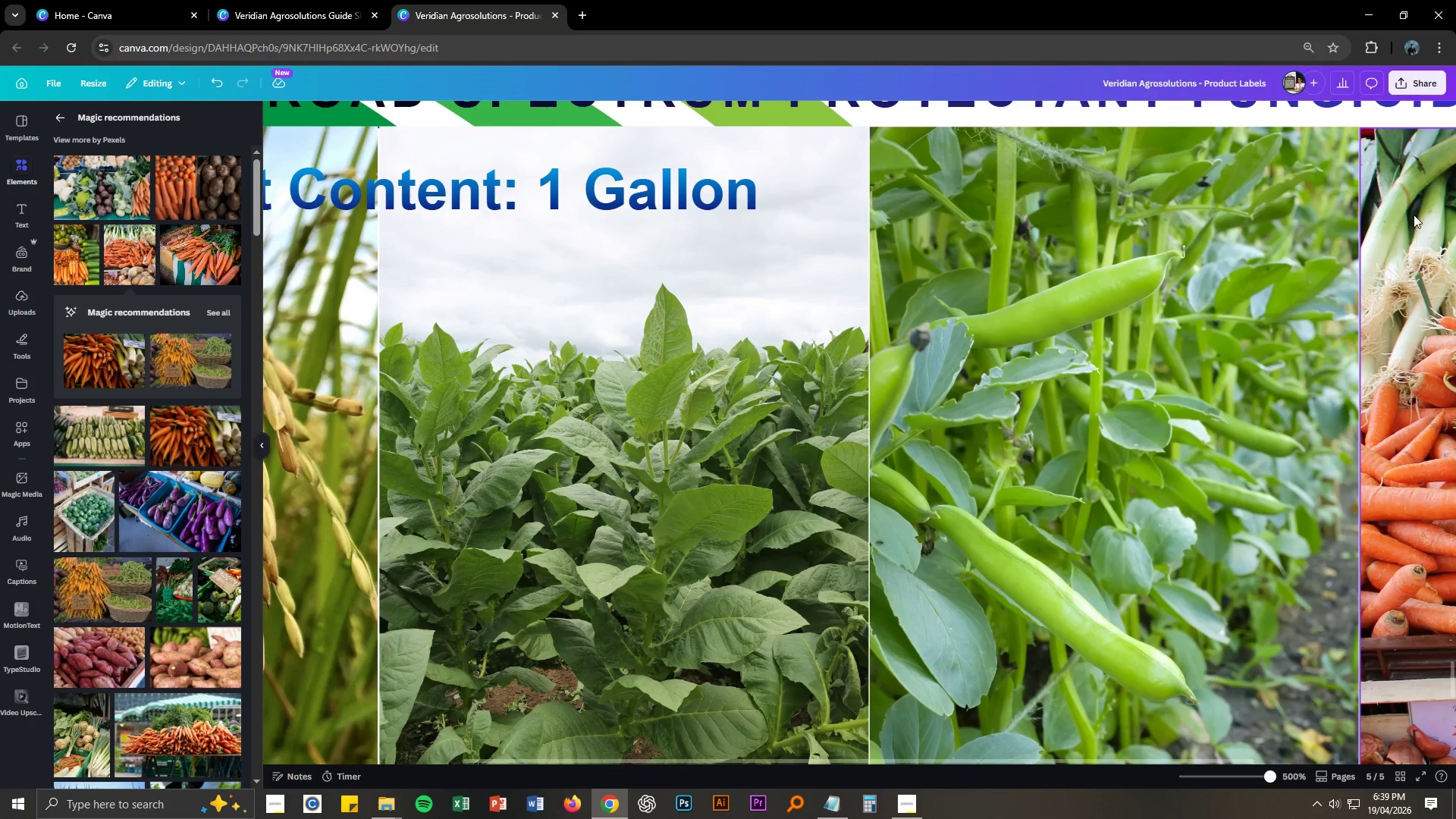 
left_click([1407, 207])
 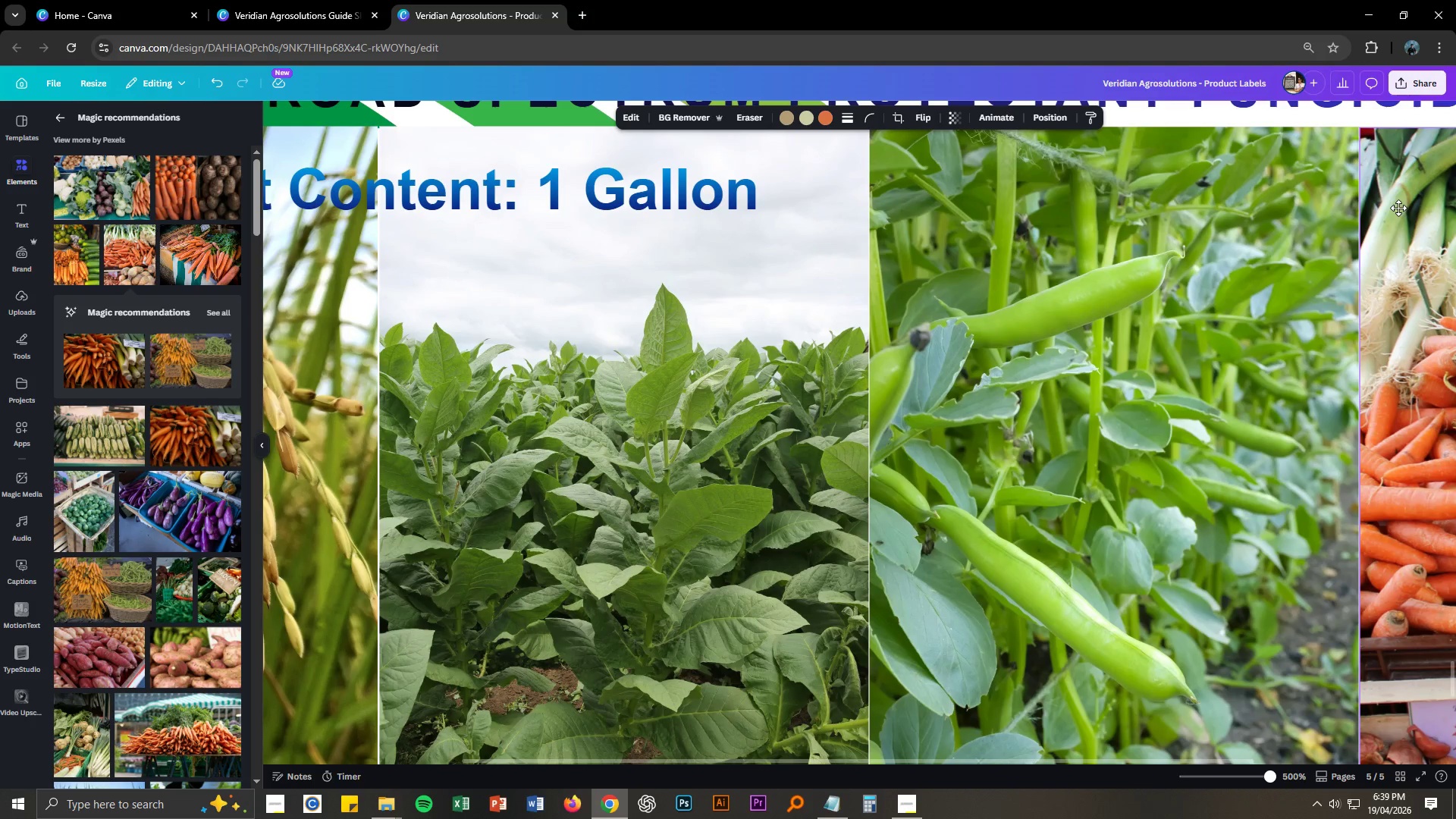 
hold_key(key=ControlLeft, duration=1.53)
 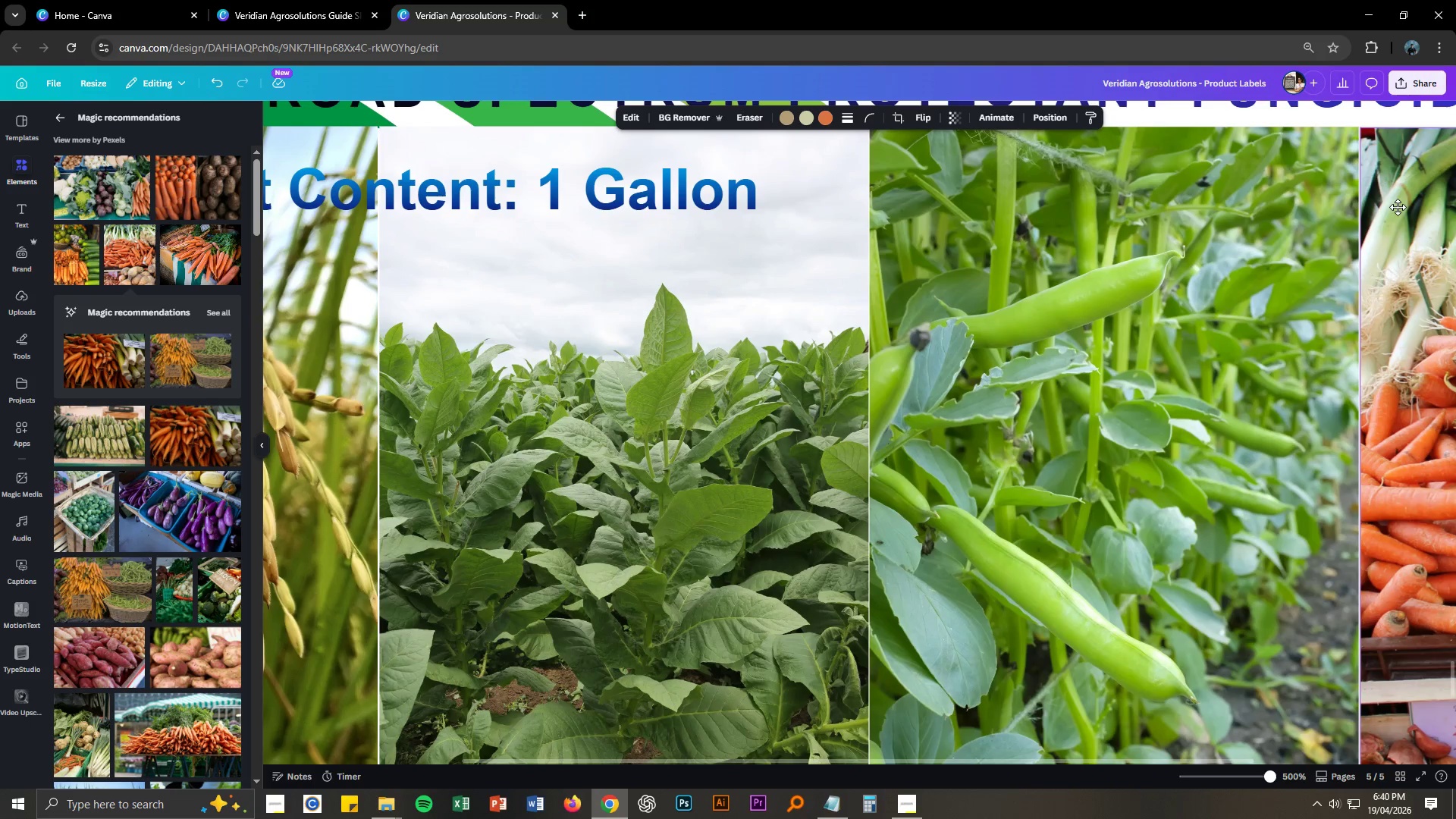 
hold_key(key=ControlLeft, duration=1.52)
 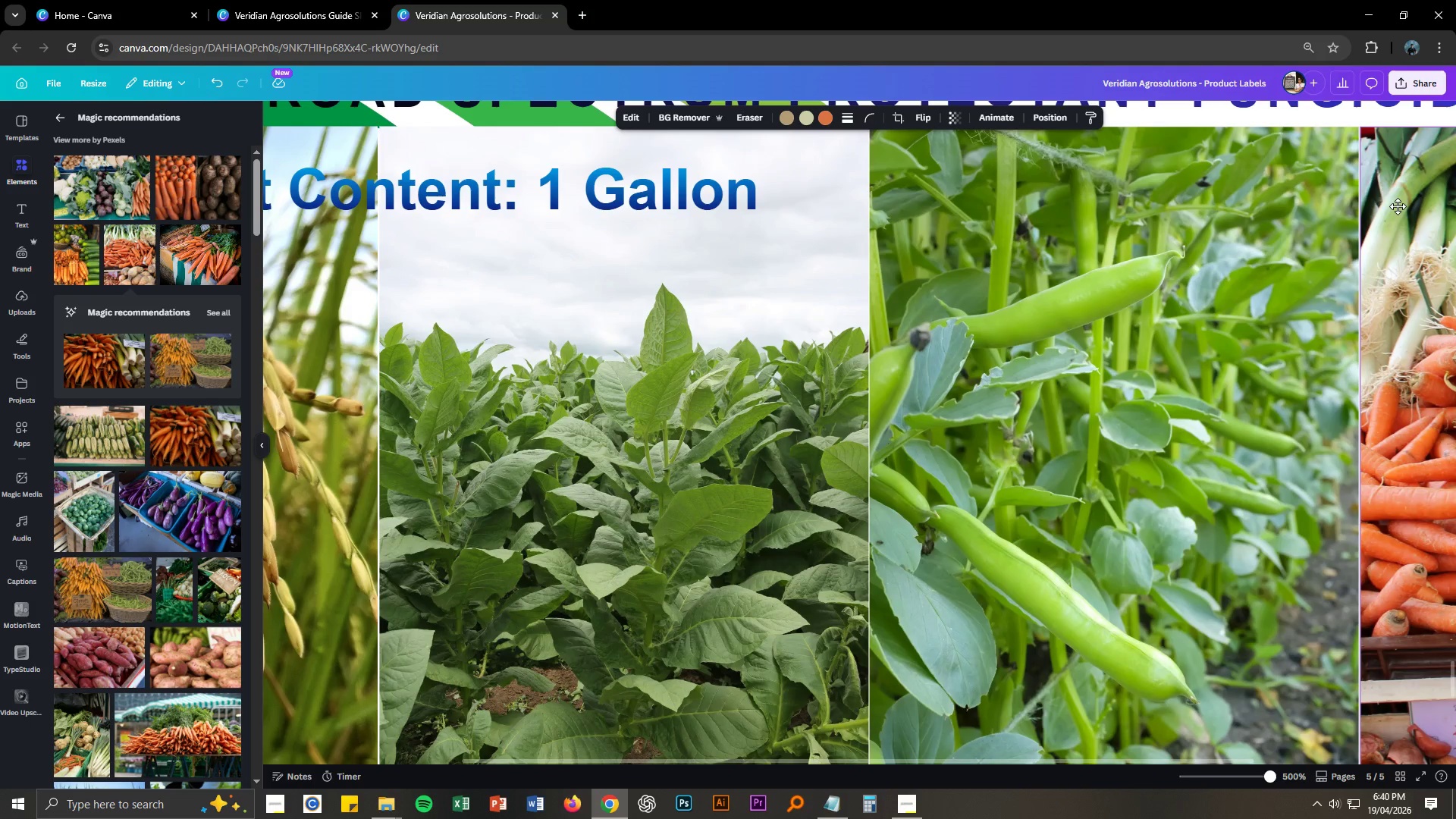 
hold_key(key=ControlLeft, duration=1.52)
 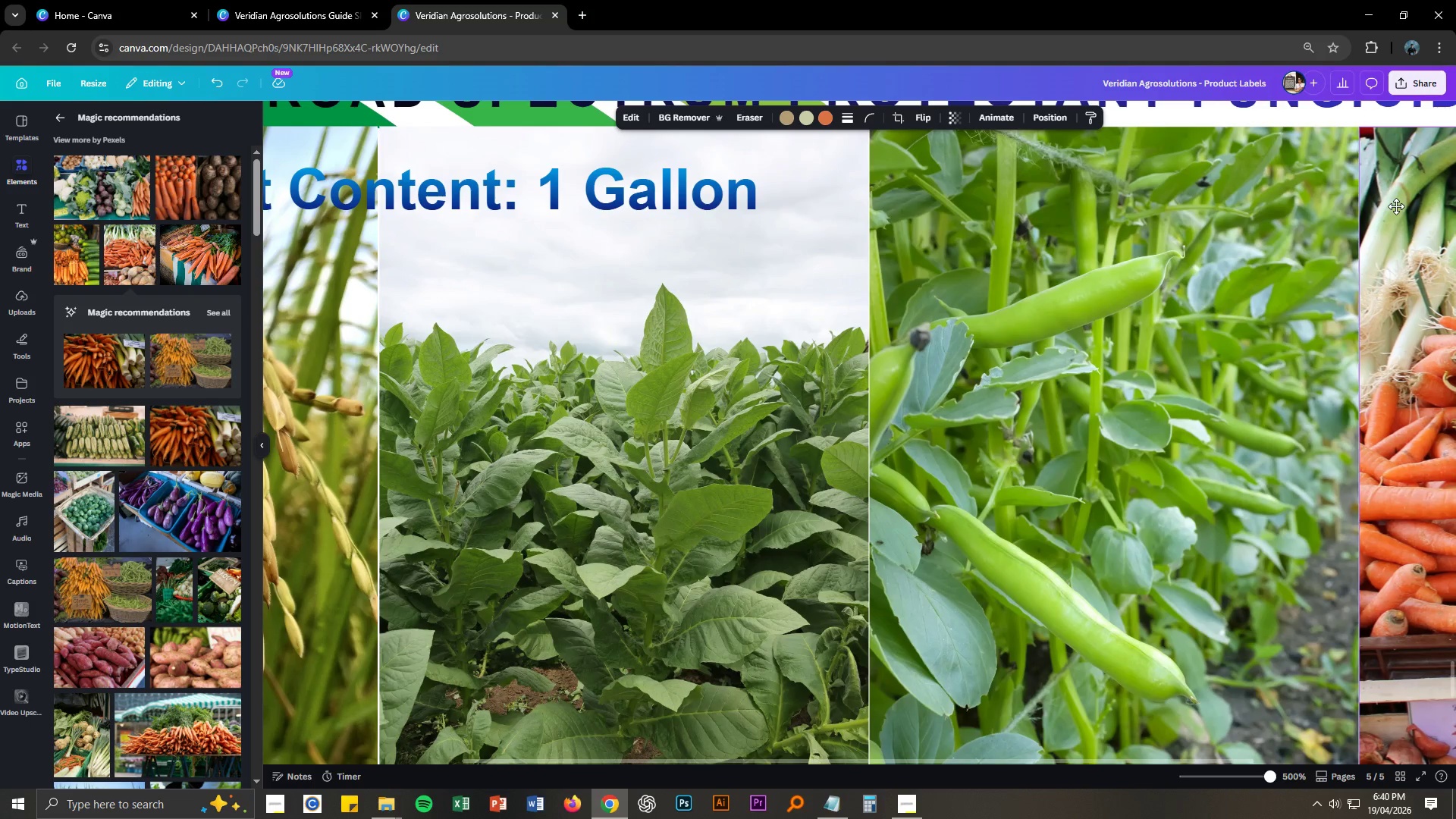 
hold_key(key=ControlLeft, duration=1.51)
 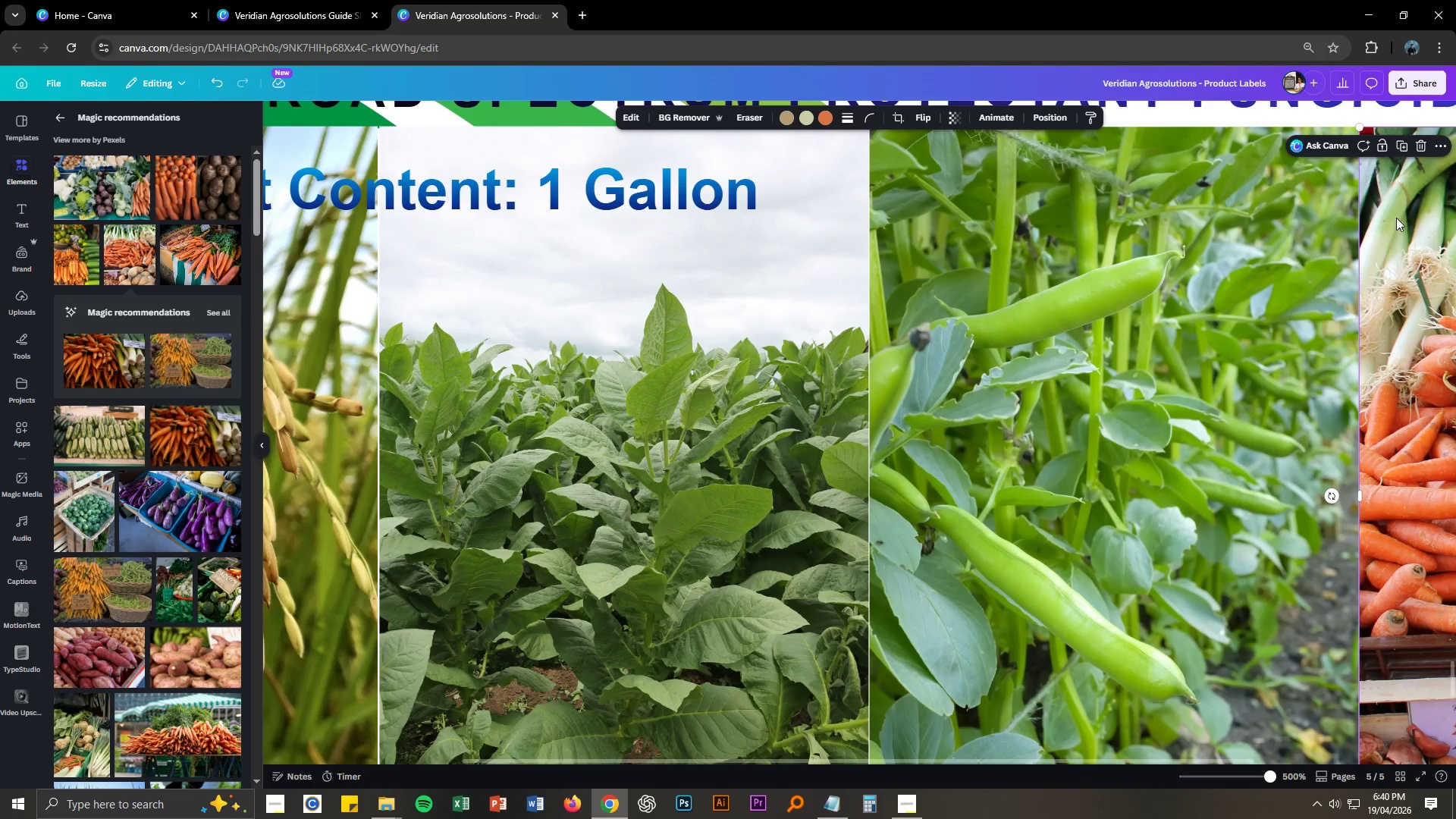 
hold_key(key=ControlLeft, duration=0.58)
 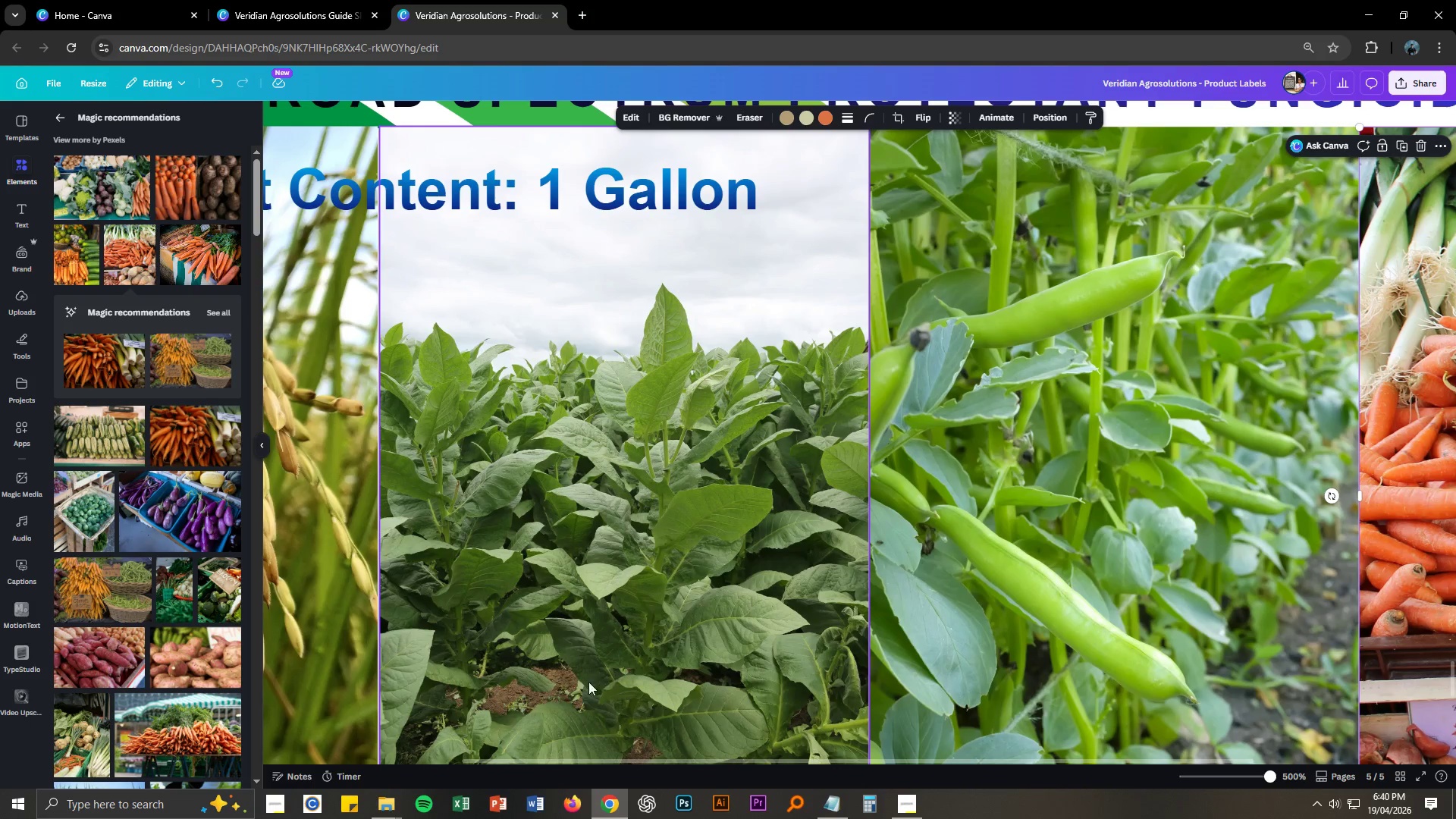 
key(Control+NumpadSubtract)
 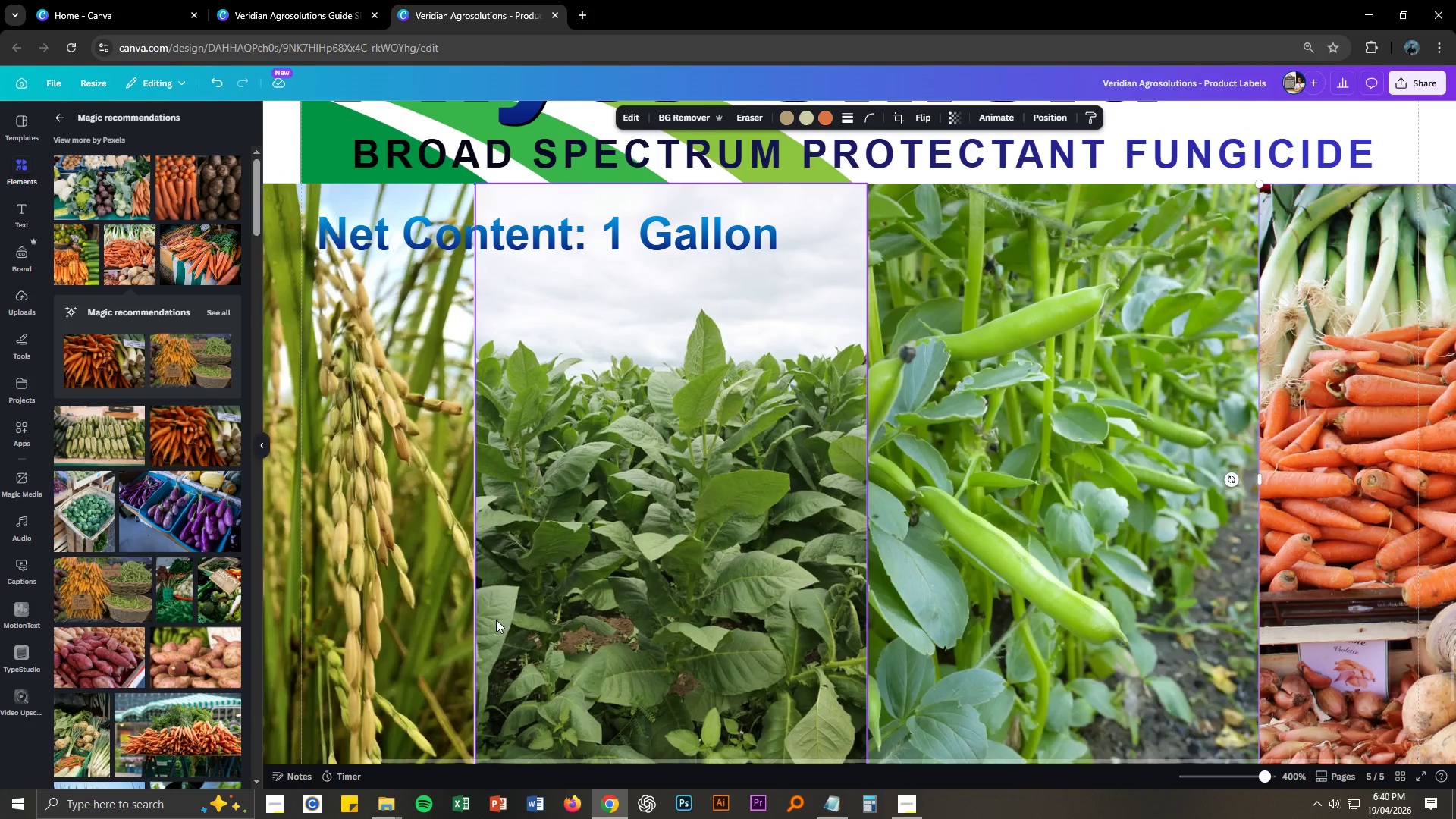 
key(Control+NumpadSubtract)
 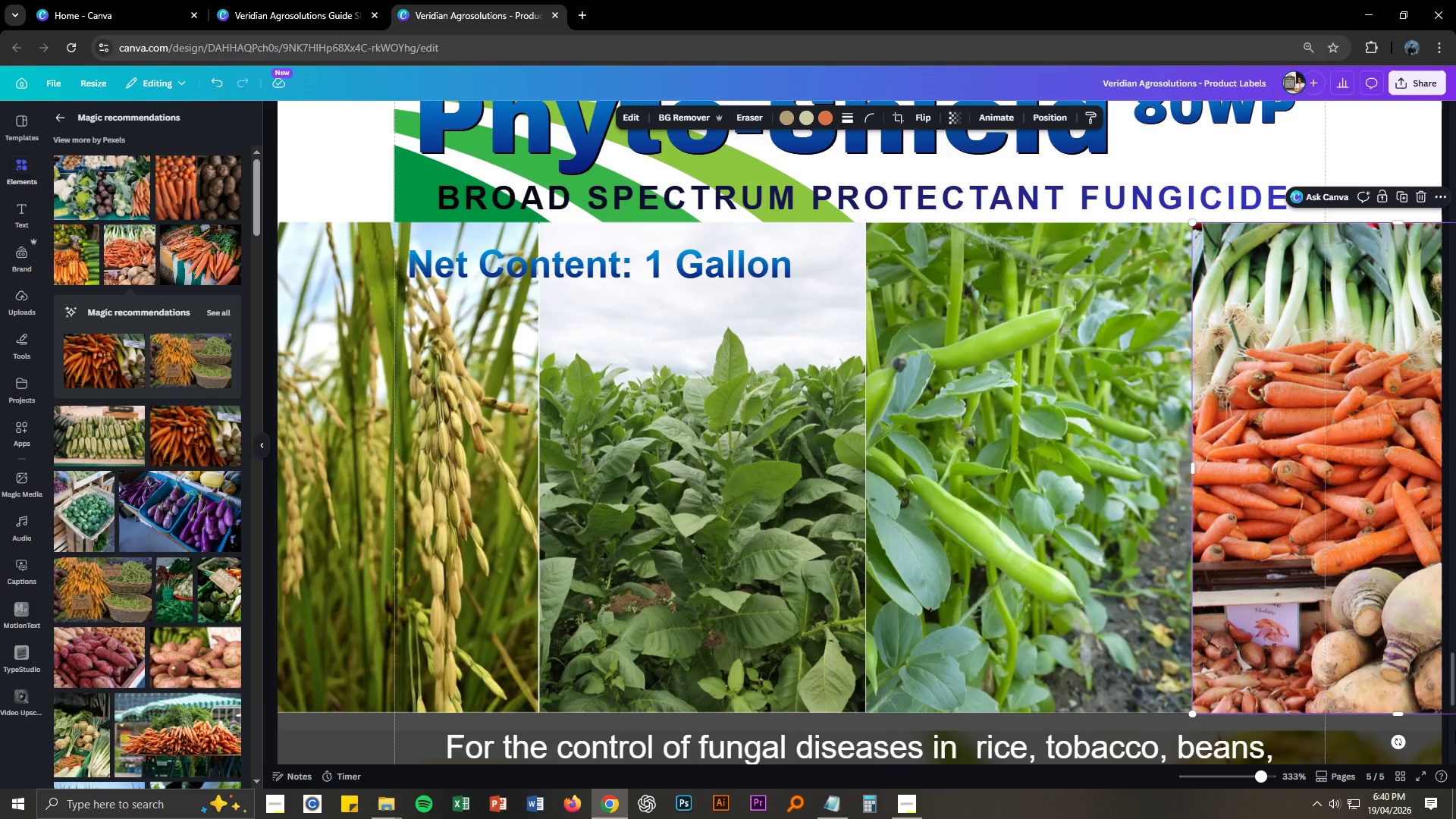 
left_click([1451, 729])
 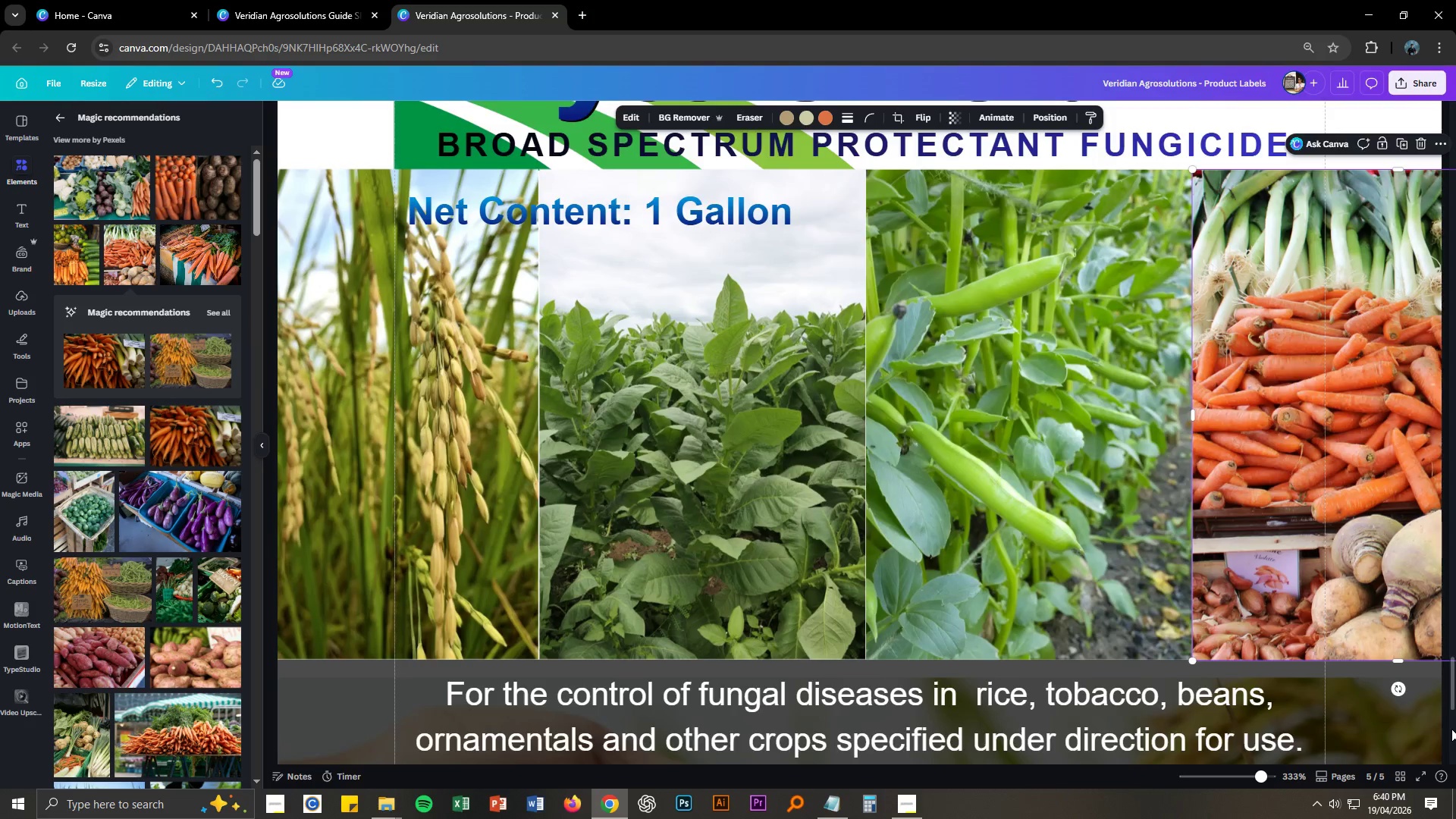 
scroll: coordinate [1451, 729], scroll_direction: down, amount: 2.0
 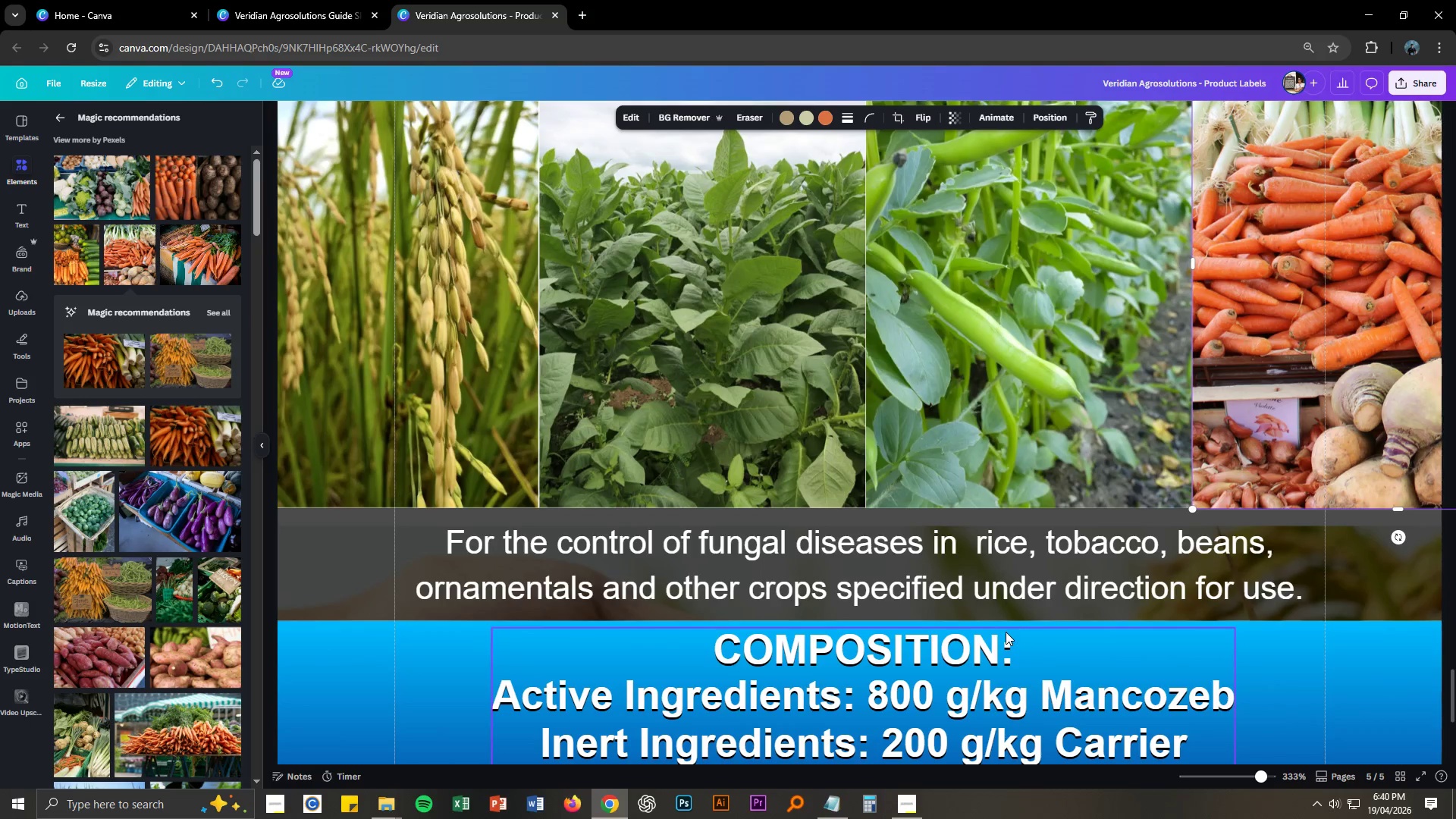 
key(Control+NumpadSubtract)
 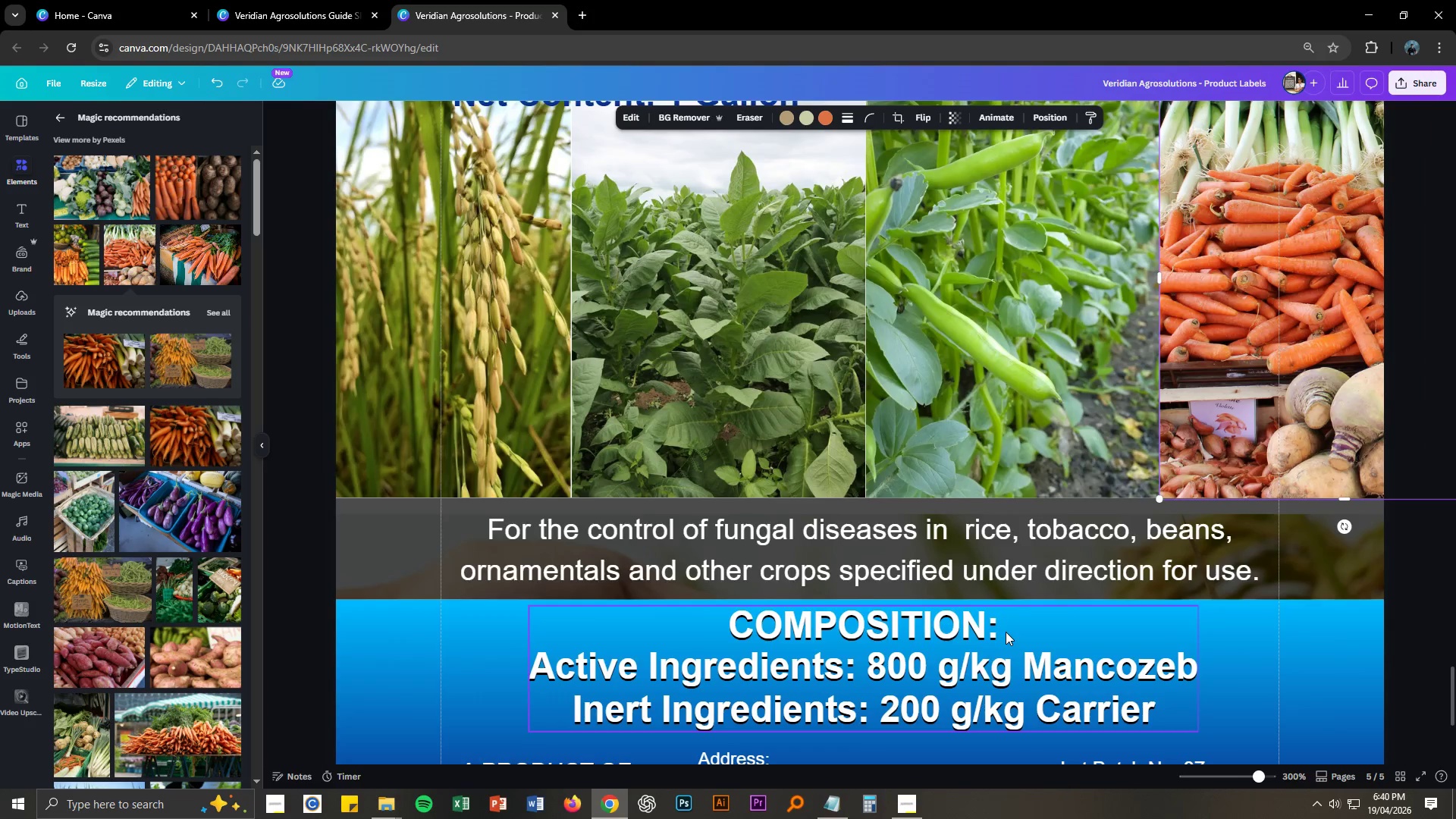 
key(Control+NumpadSubtract)
 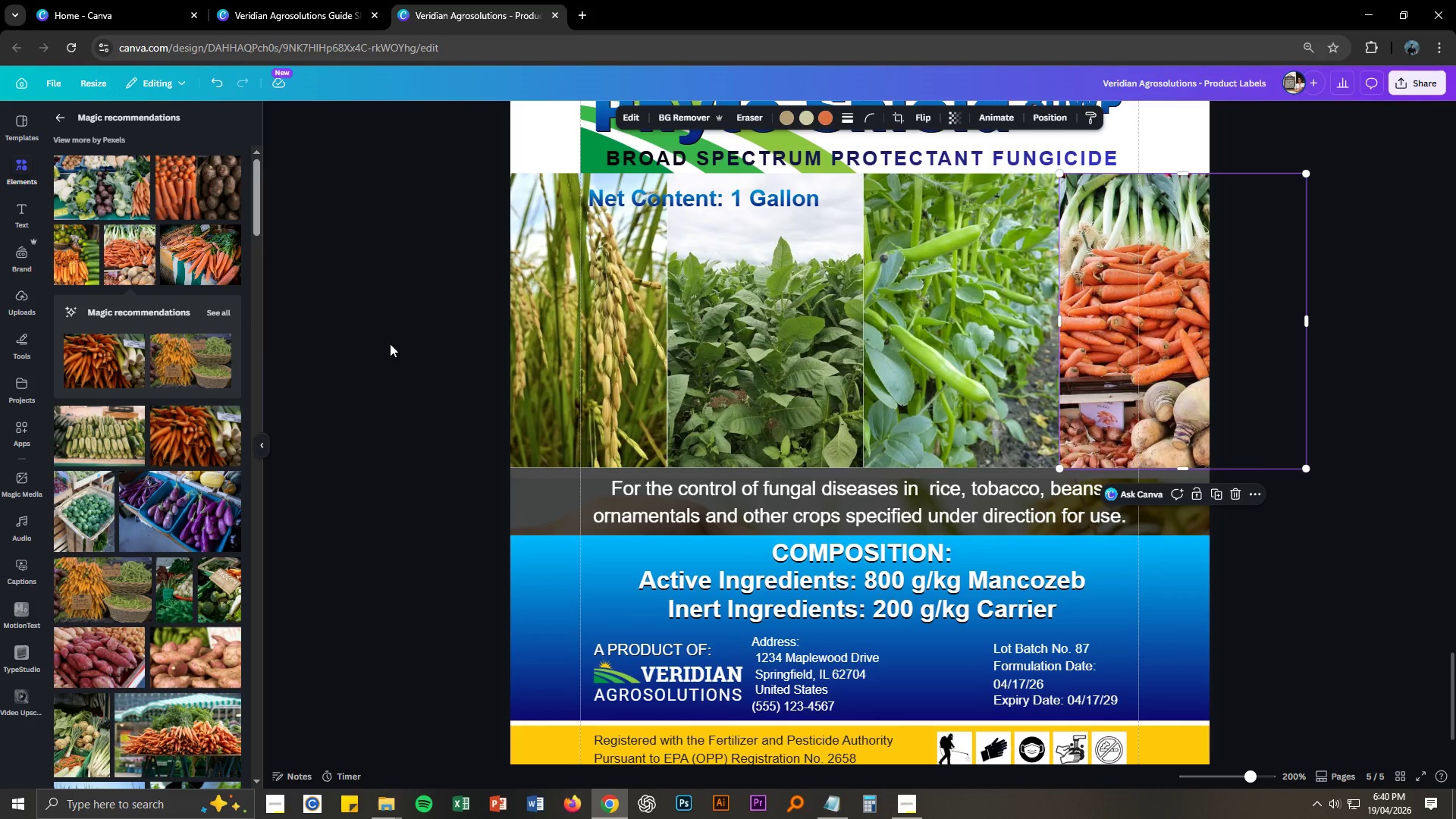 
left_click_drag(start_coordinate=[394, 315], to_coordinate=[1376, 396])
 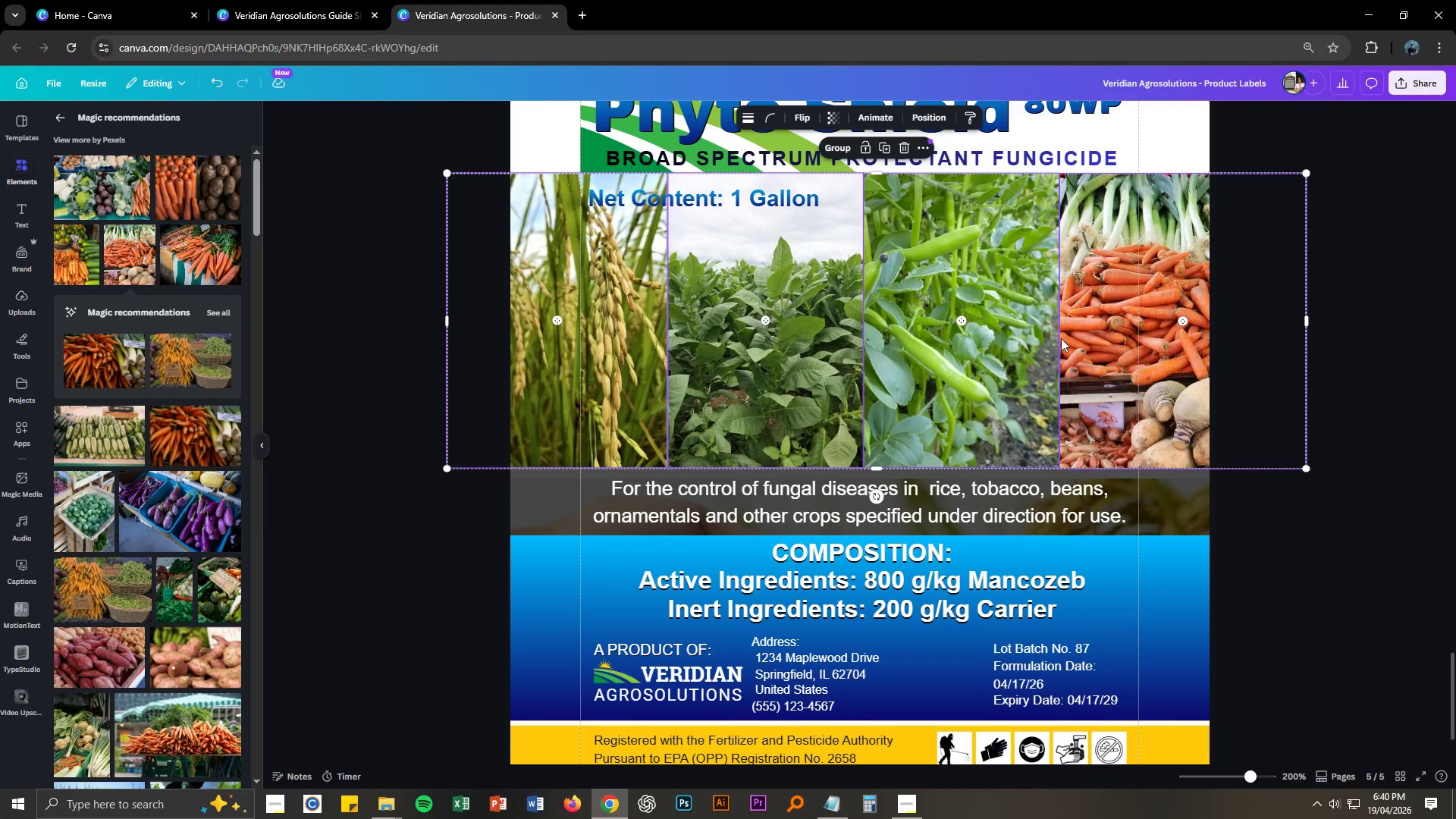 
right_click([1061, 337])
 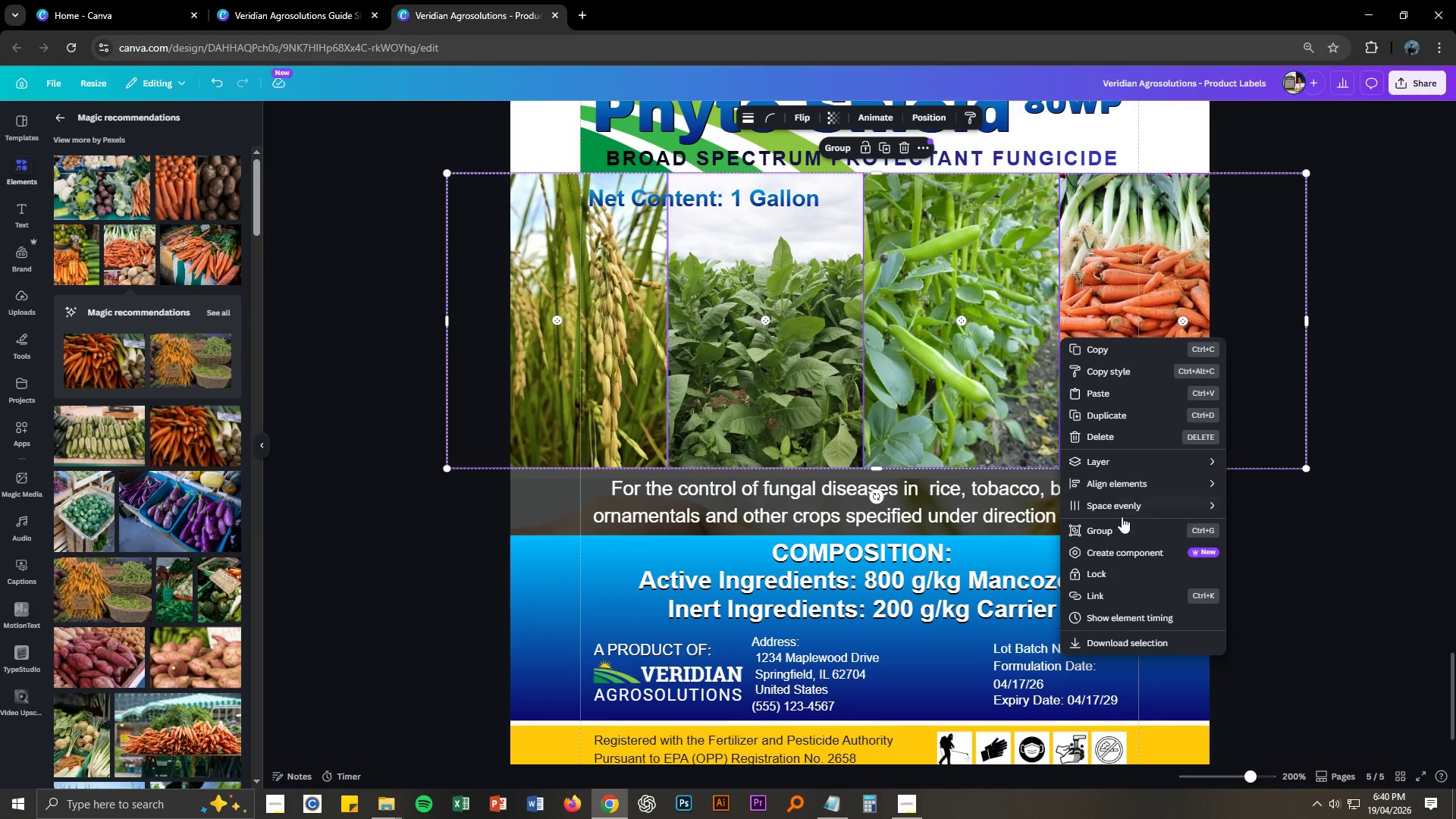 
left_click([1122, 530])
 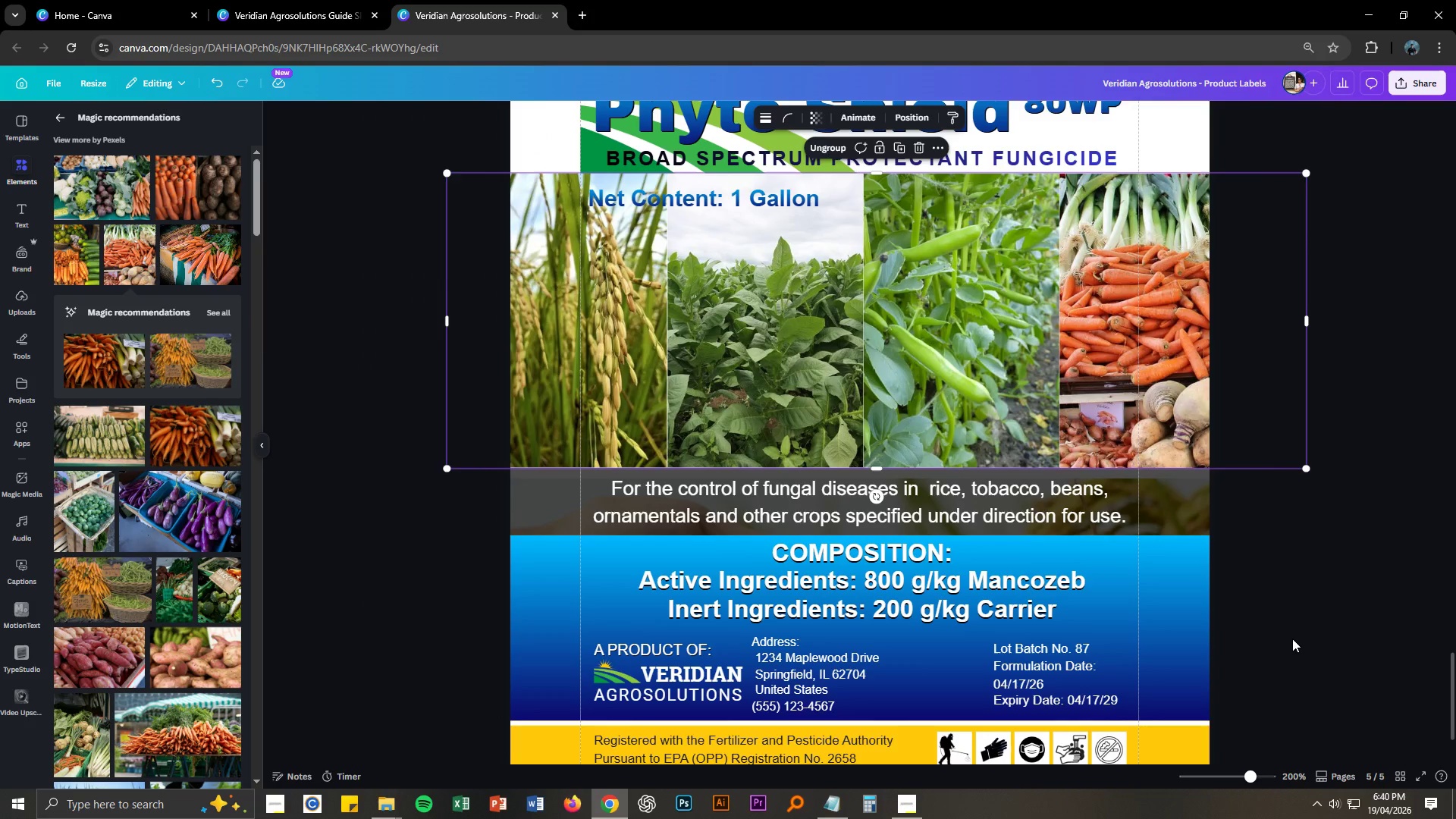 
left_click([1293, 637])
 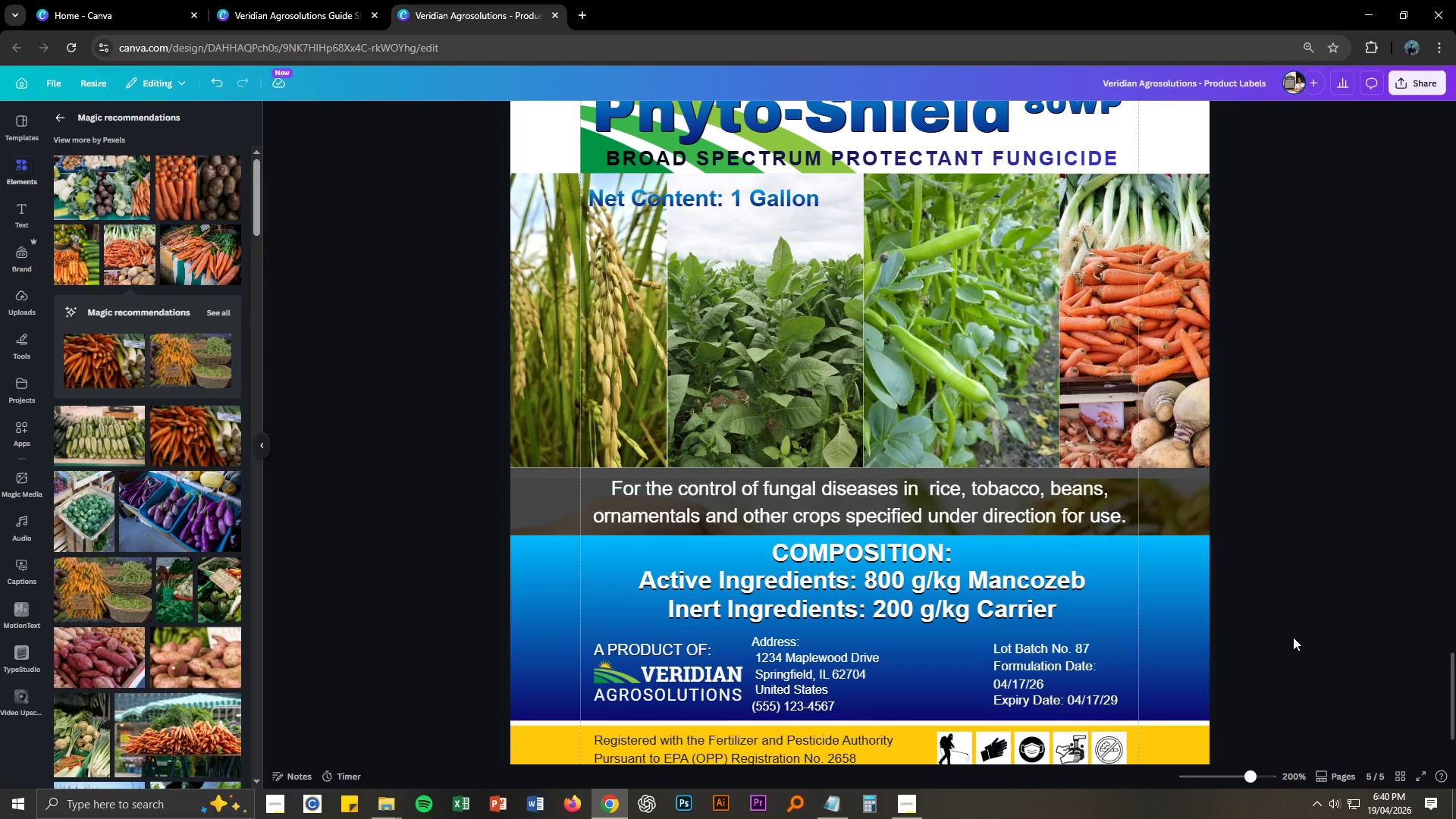 
key(Control+NumpadAdd)
 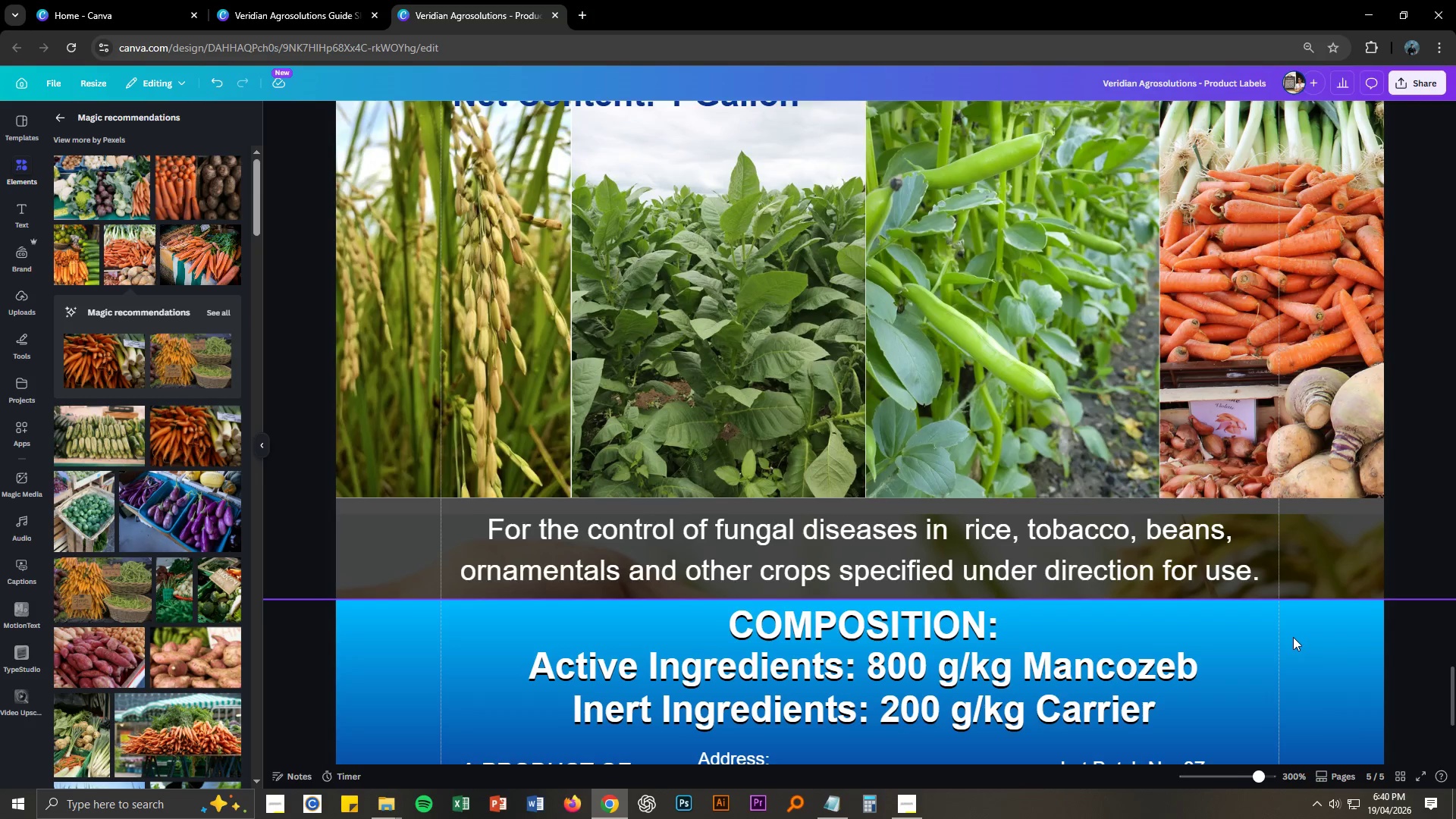 
key(Control+NumpadAdd)
 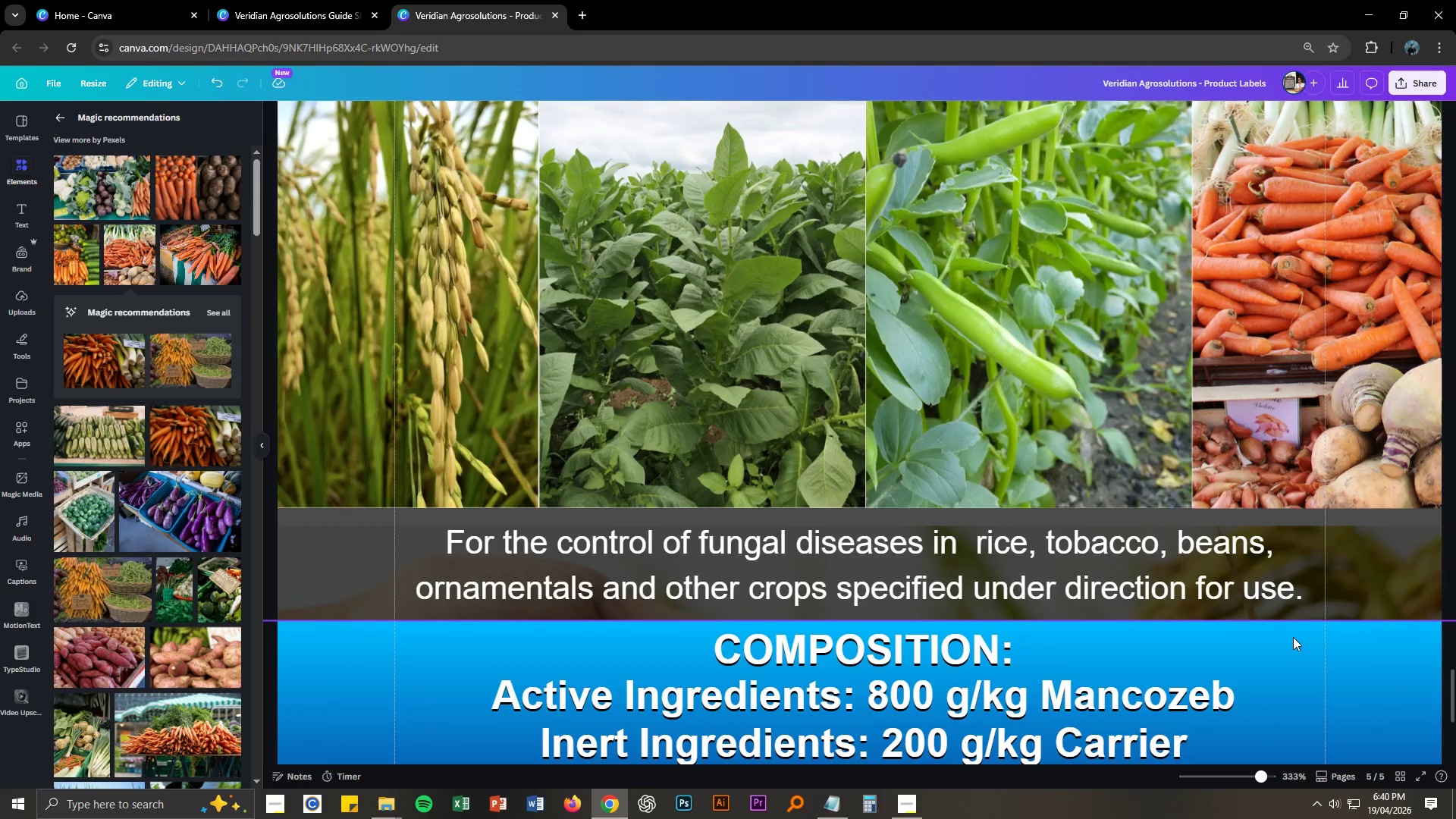 
key(Control+NumpadAdd)
 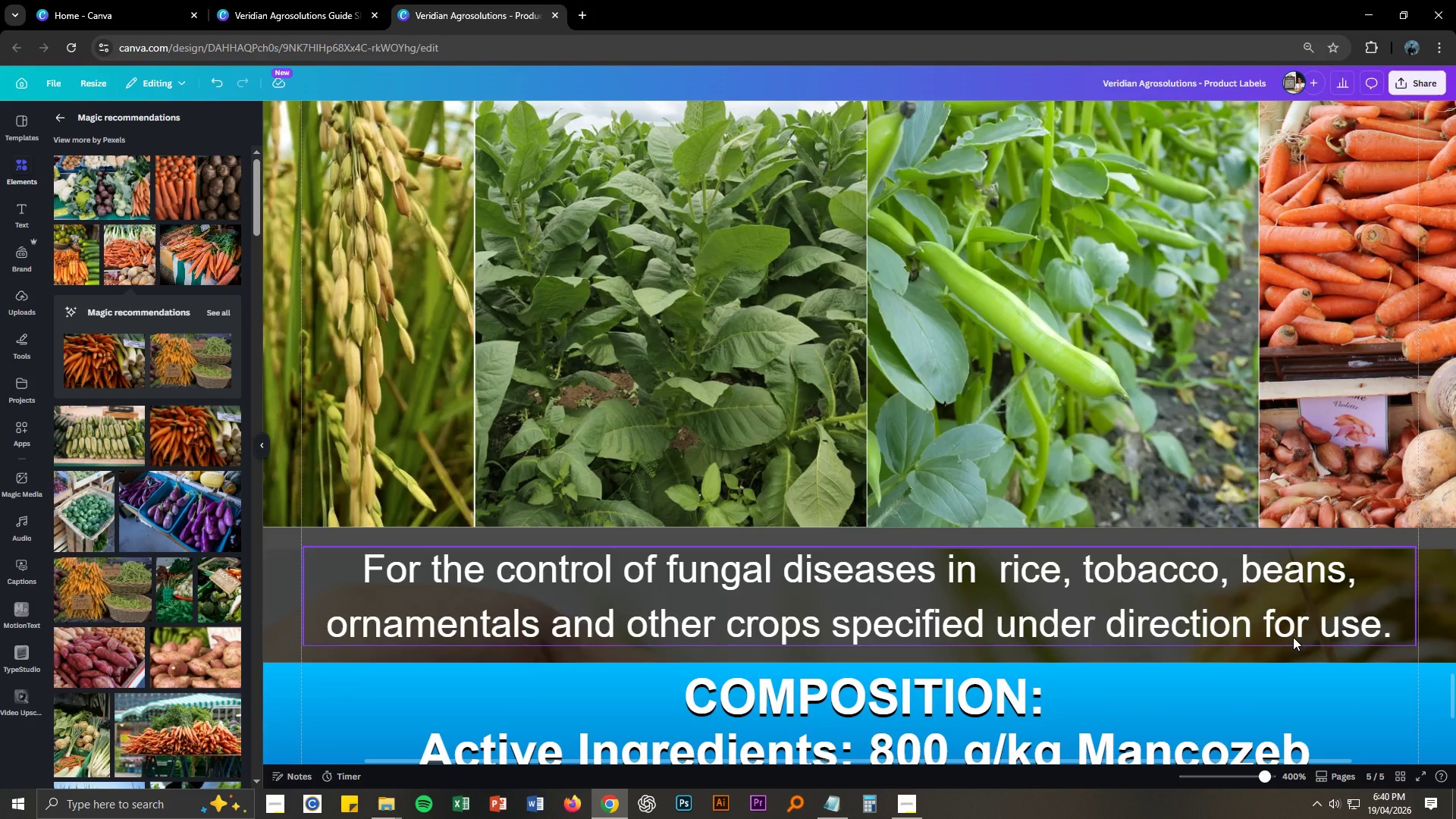 
key(Control+NumpadSubtract)
 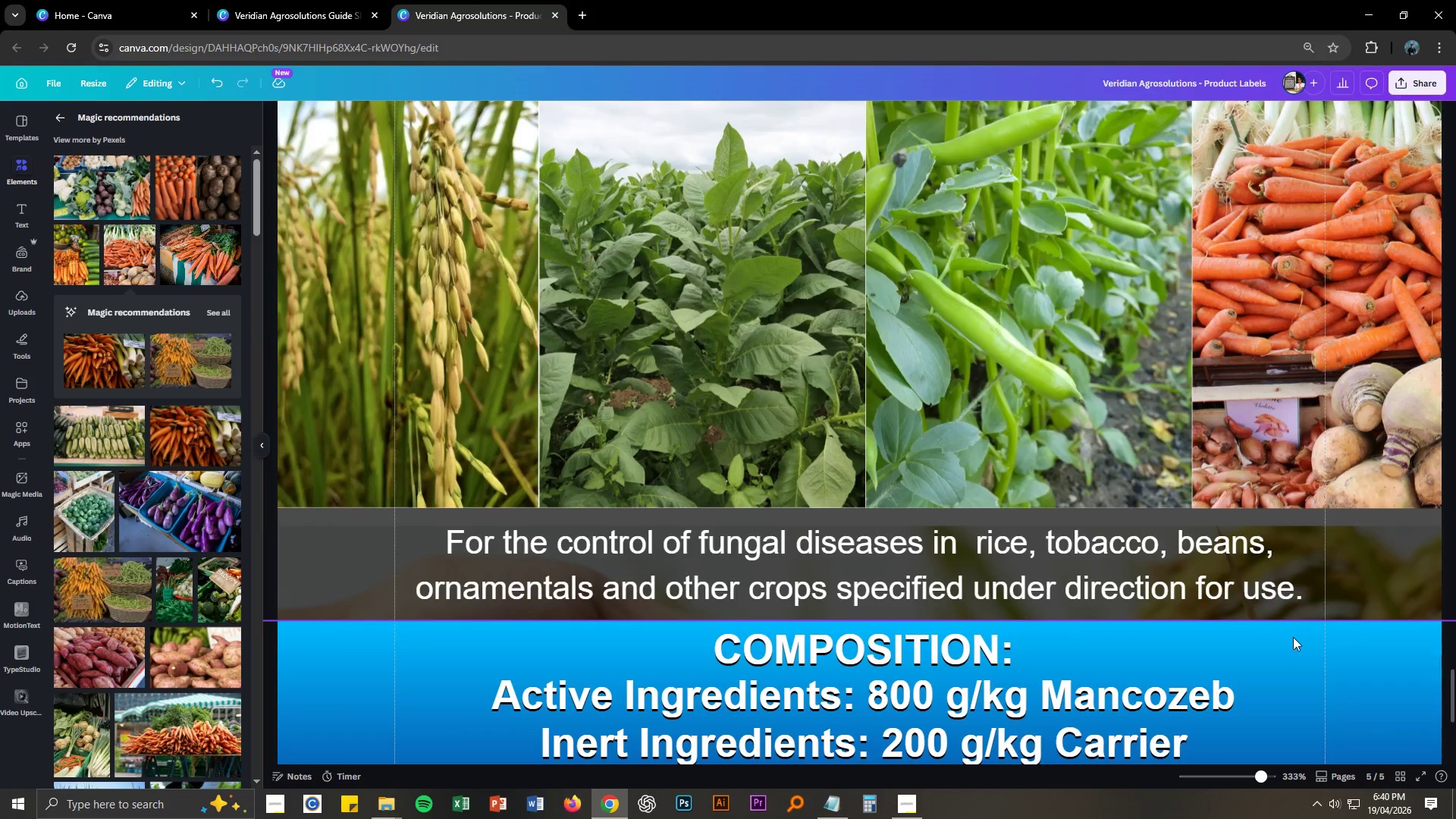 
key(Control+NumpadSubtract)
 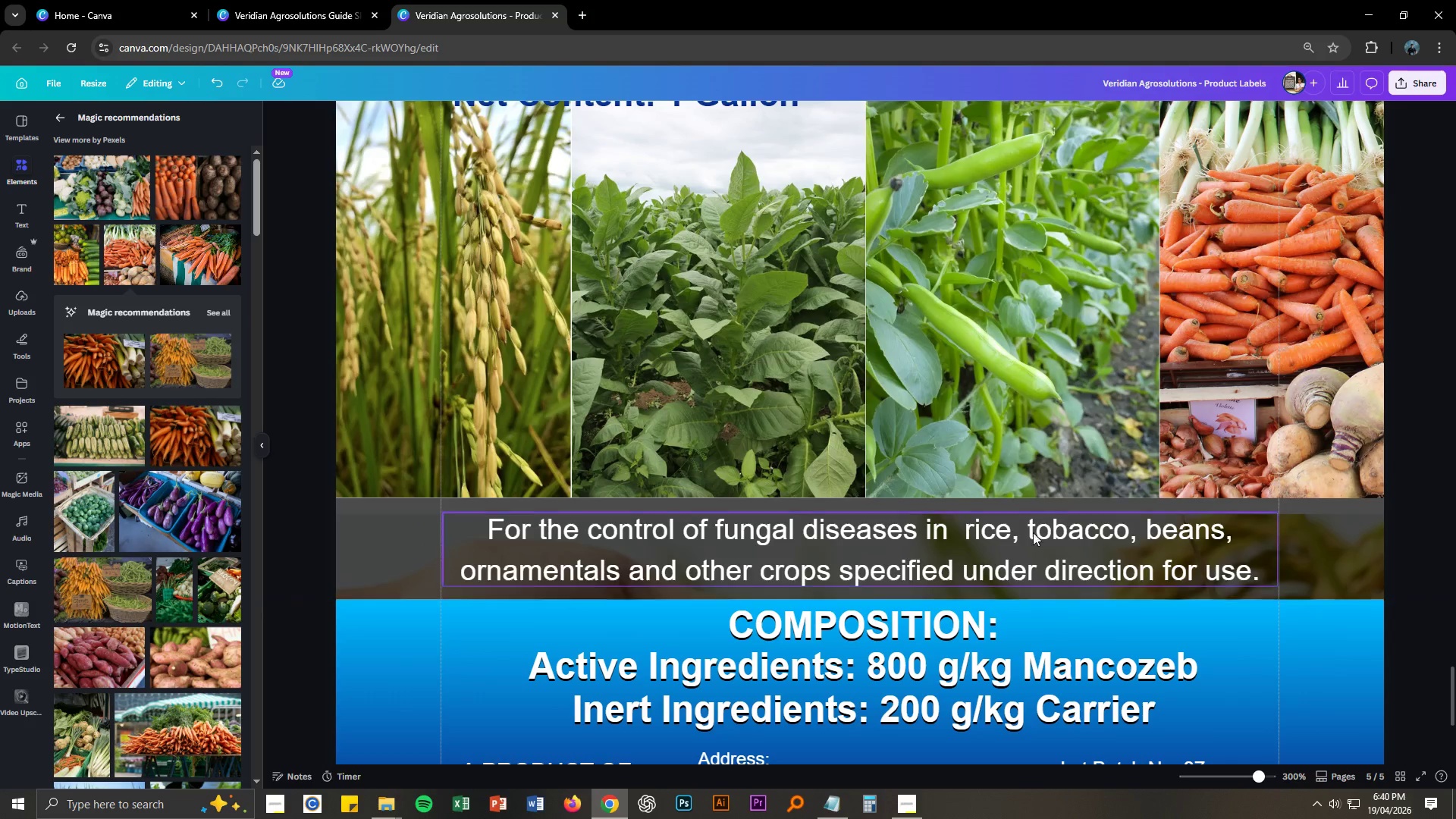 
scroll: coordinate [731, 431], scroll_direction: up, amount: 2.0
 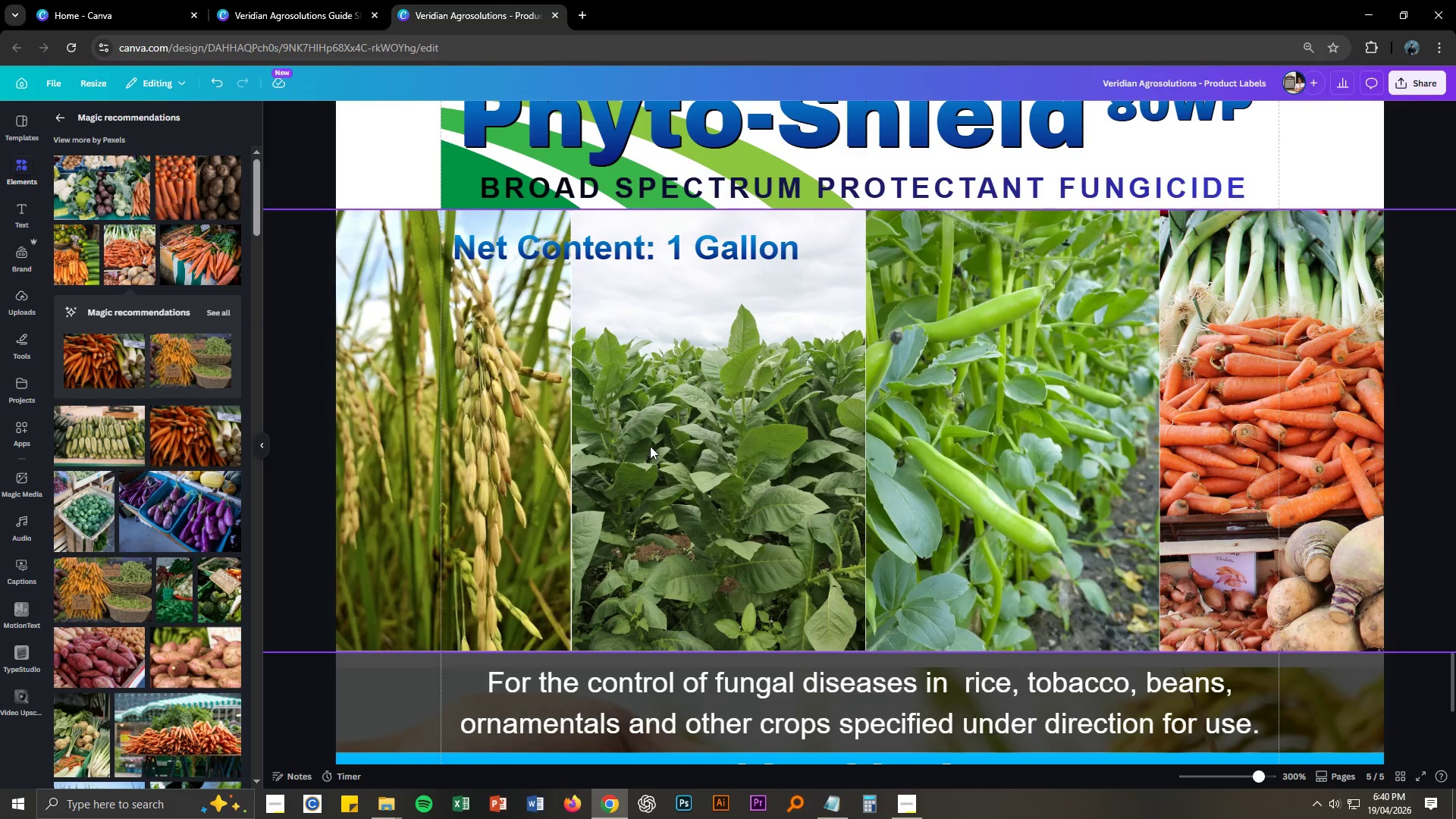 
key(Control+NumpadSubtract)
 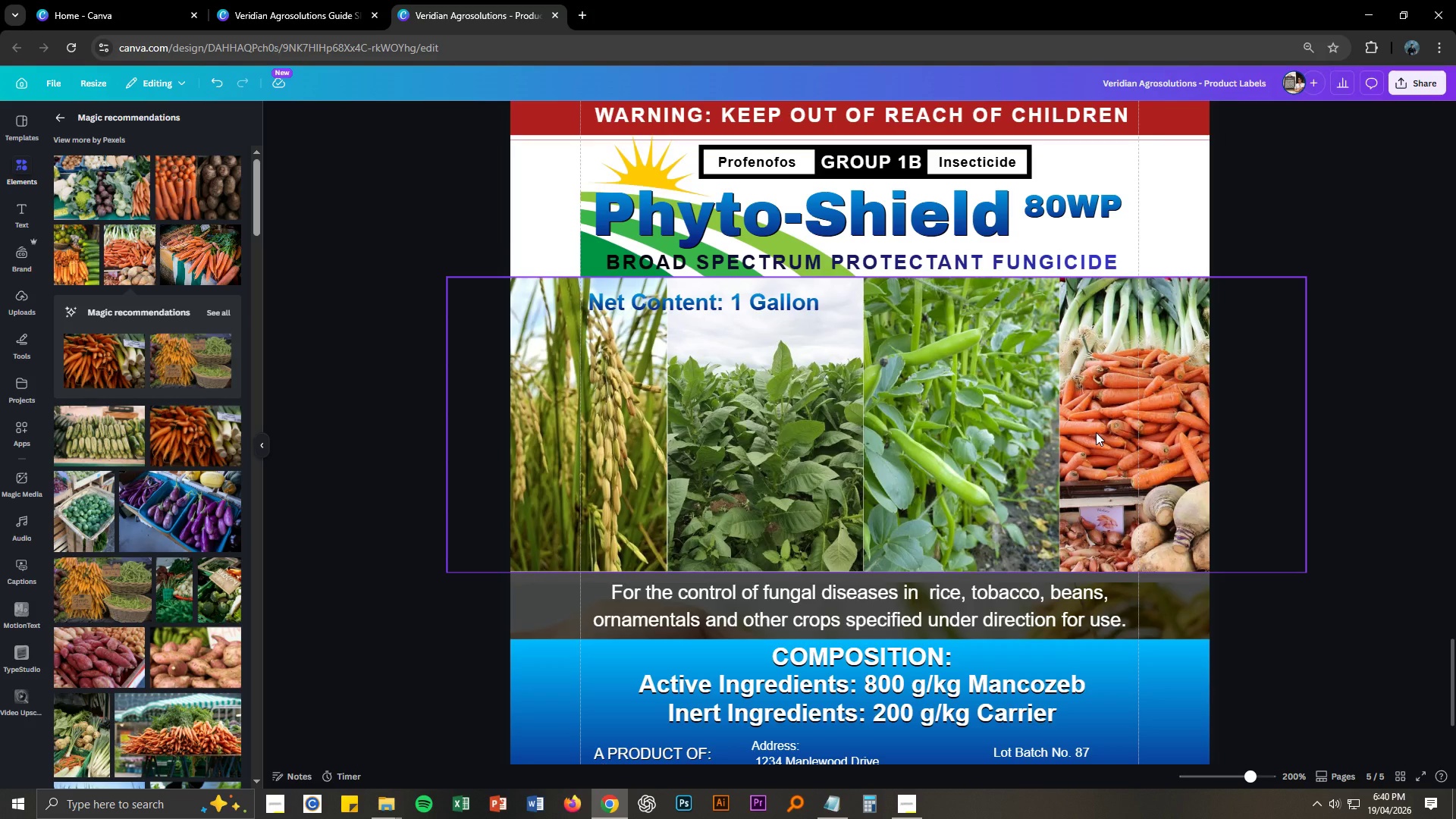 
wait(10.97)
 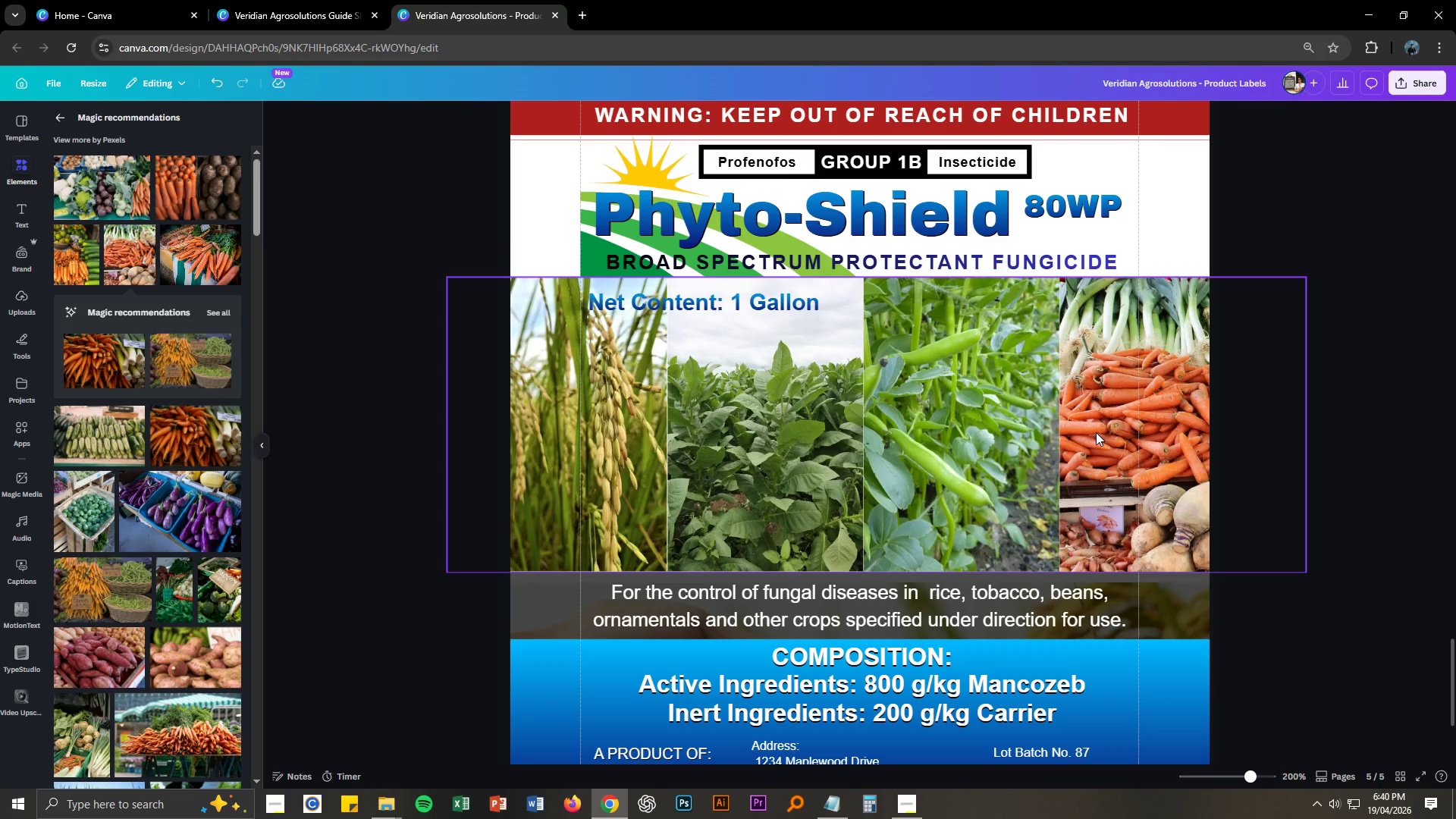 
mouse_move([162, 607])
 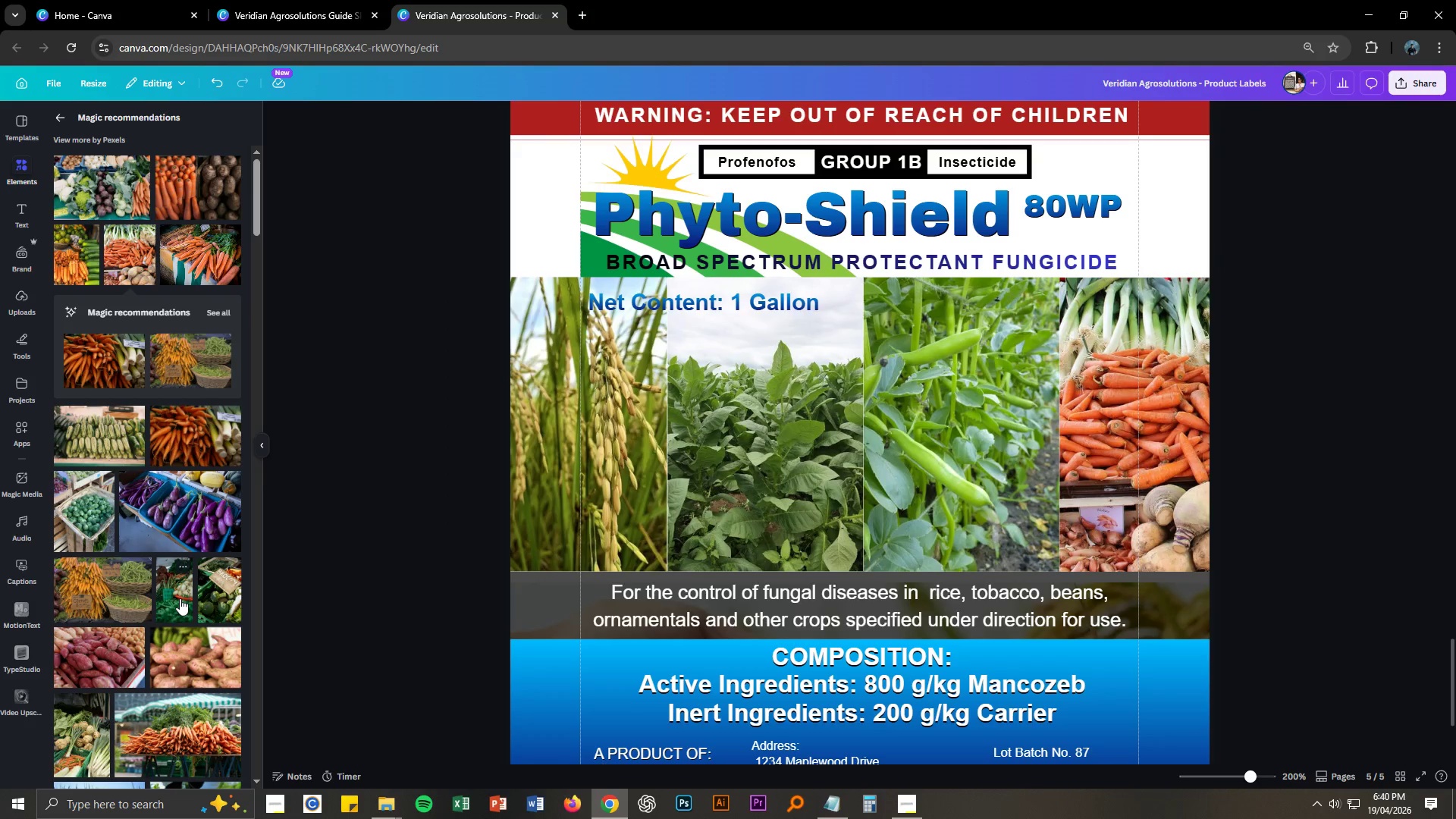 
left_click([180, 598])
 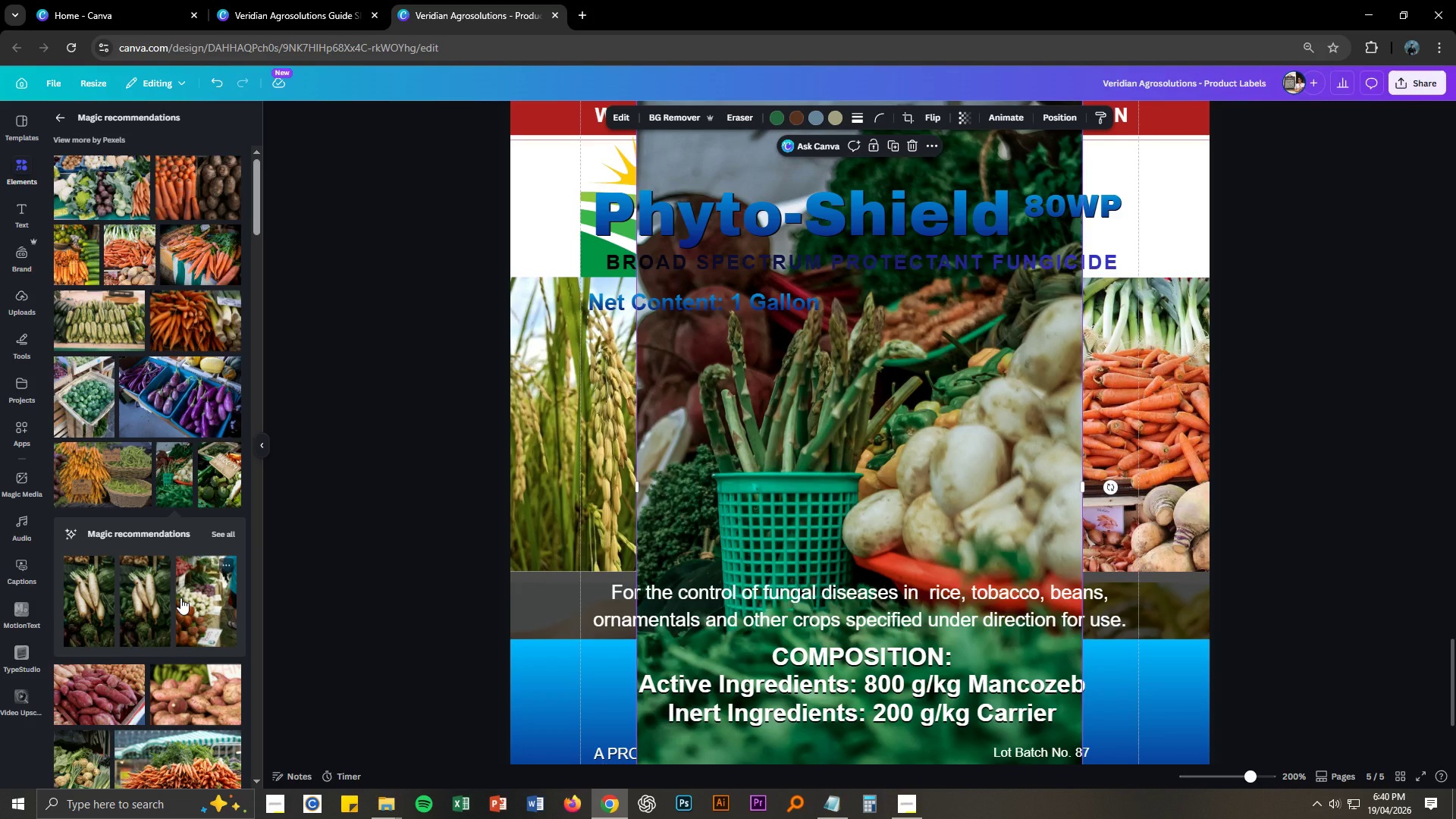 
wait(5.11)
 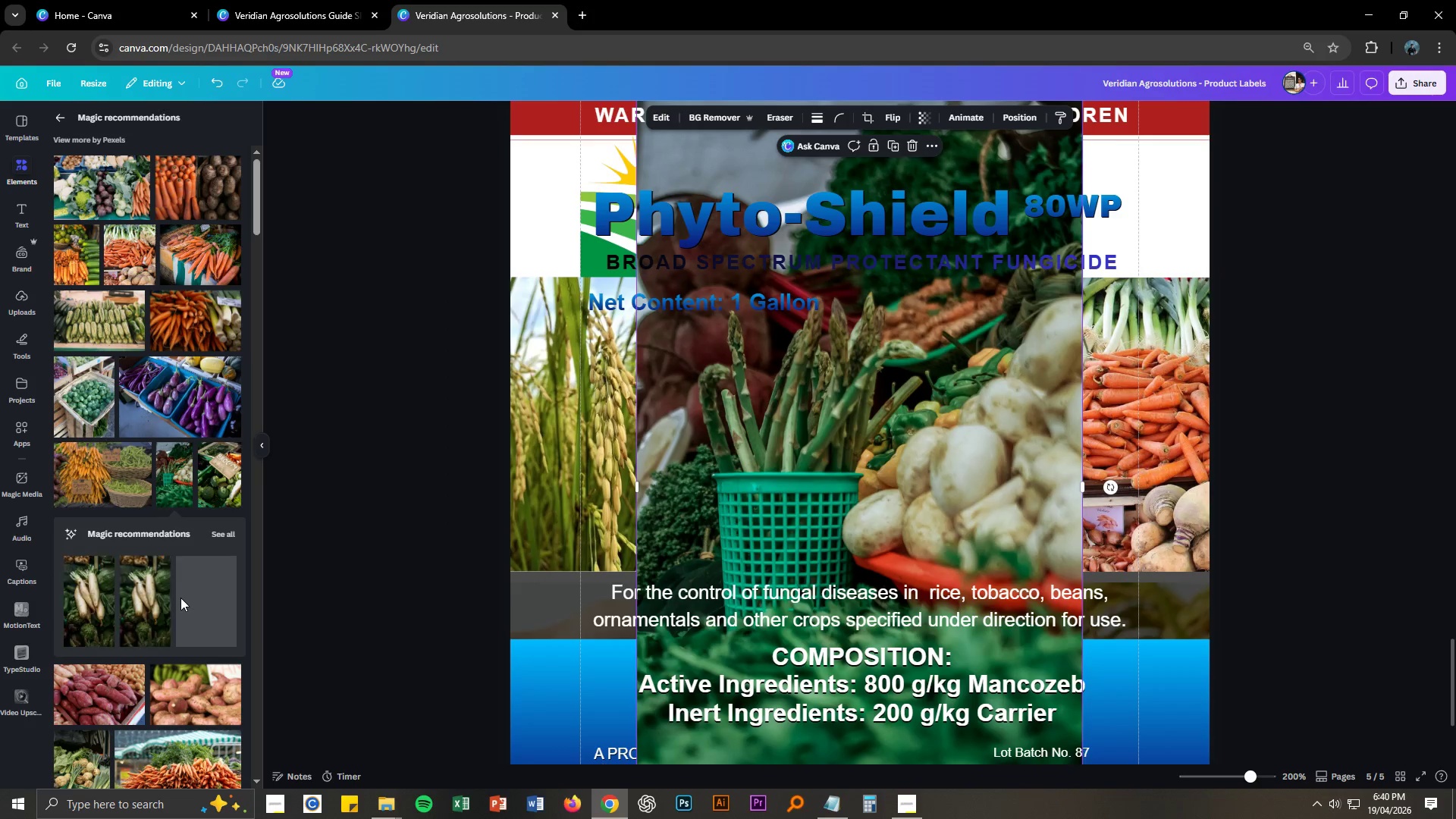 
key(Delete)
 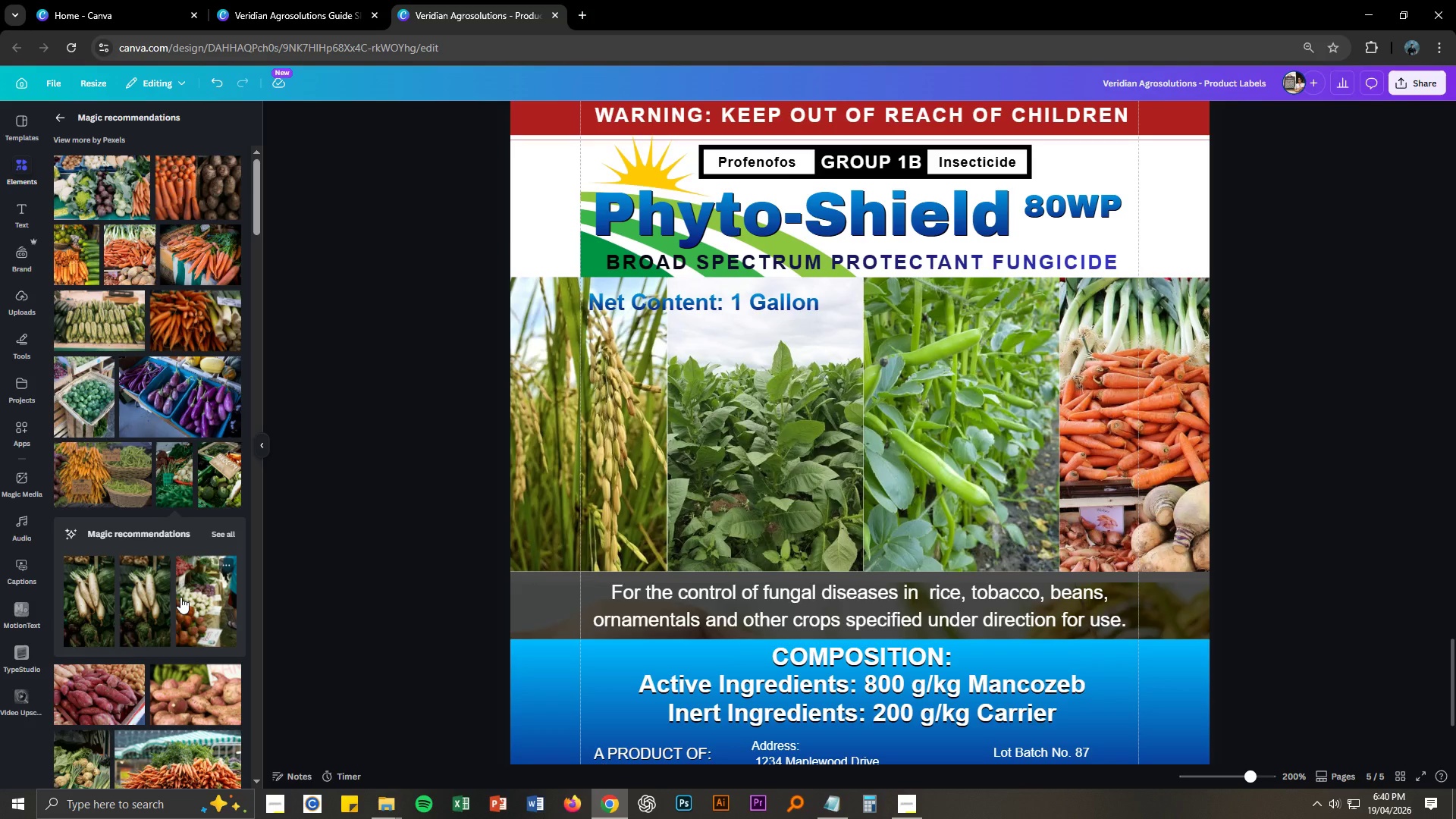 
scroll: coordinate [180, 595], scroll_direction: down, amount: 8.0
 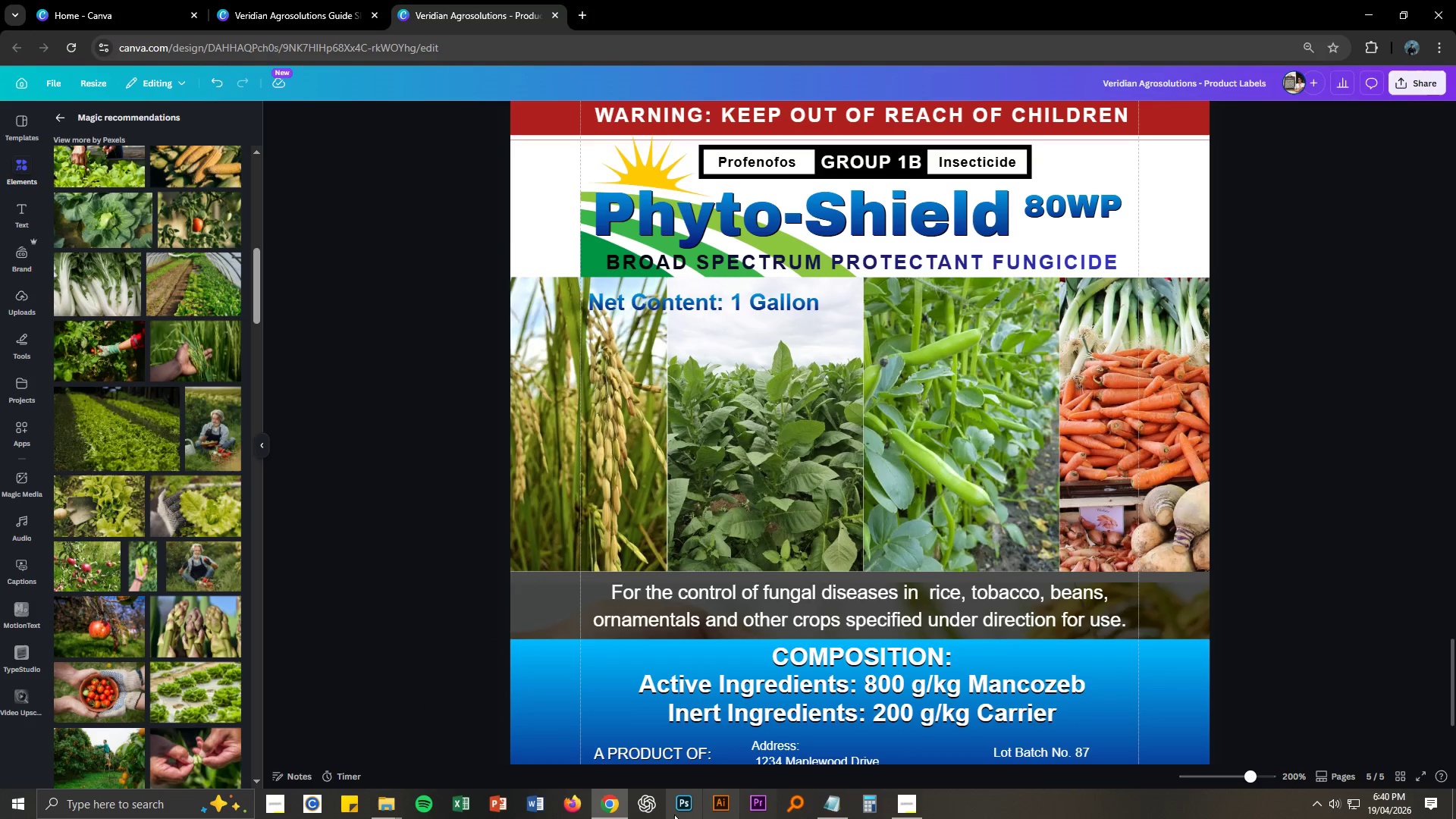 
left_click([390, 806])
 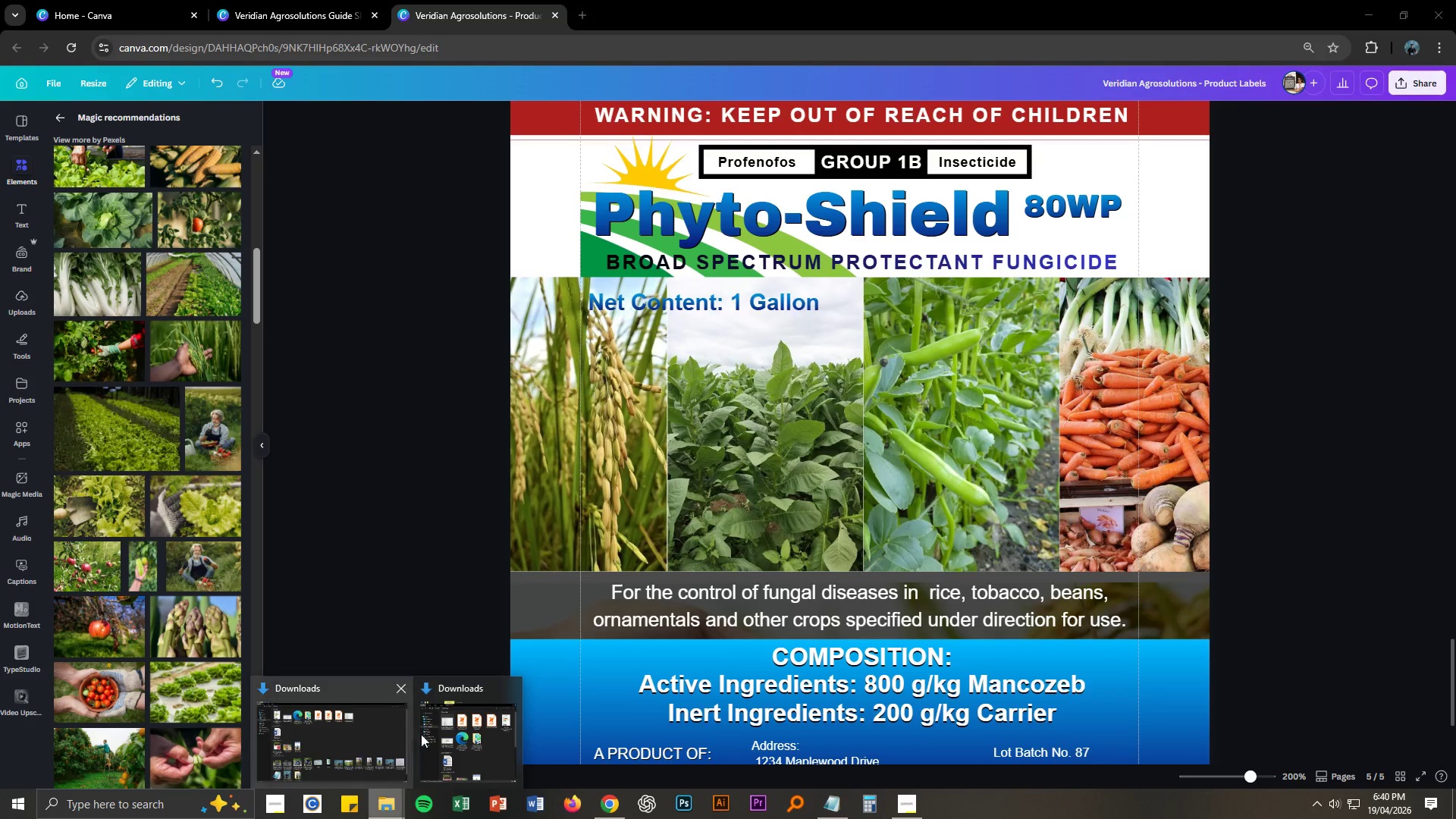 
left_click([445, 737])
 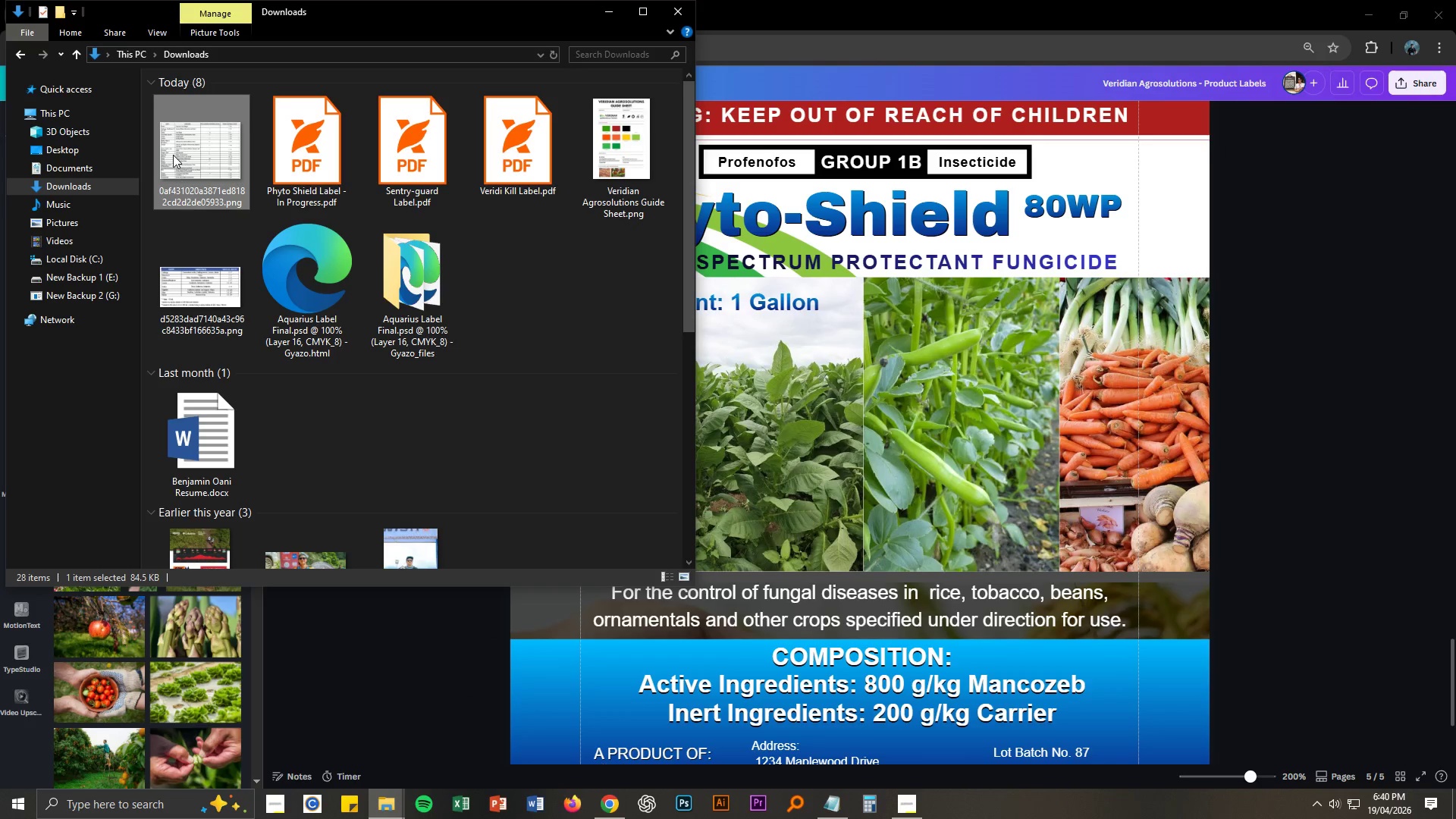 
double_click([173, 155])
 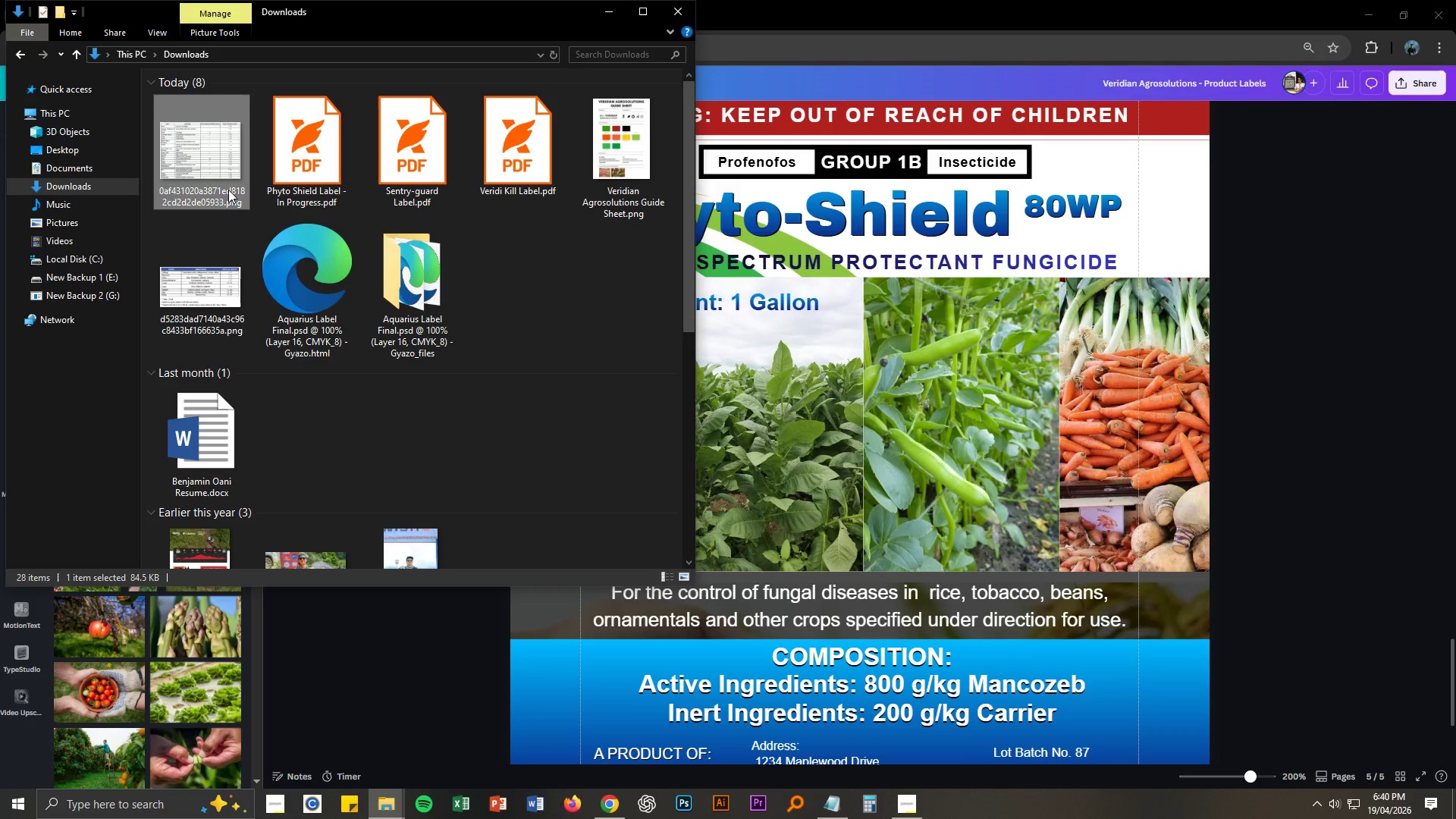 
mouse_move([319, 243])
 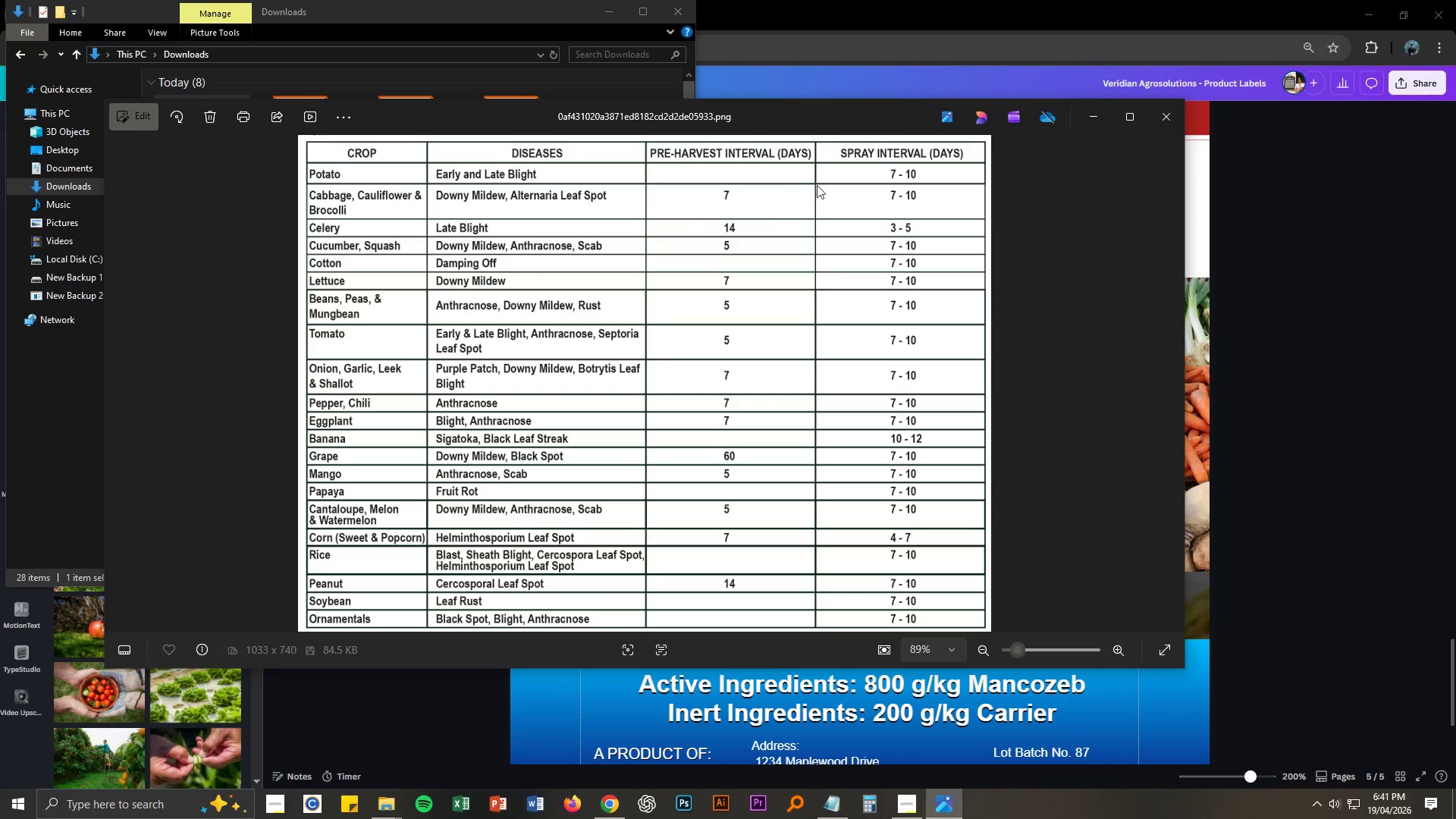 
left_click([1159, 117])
 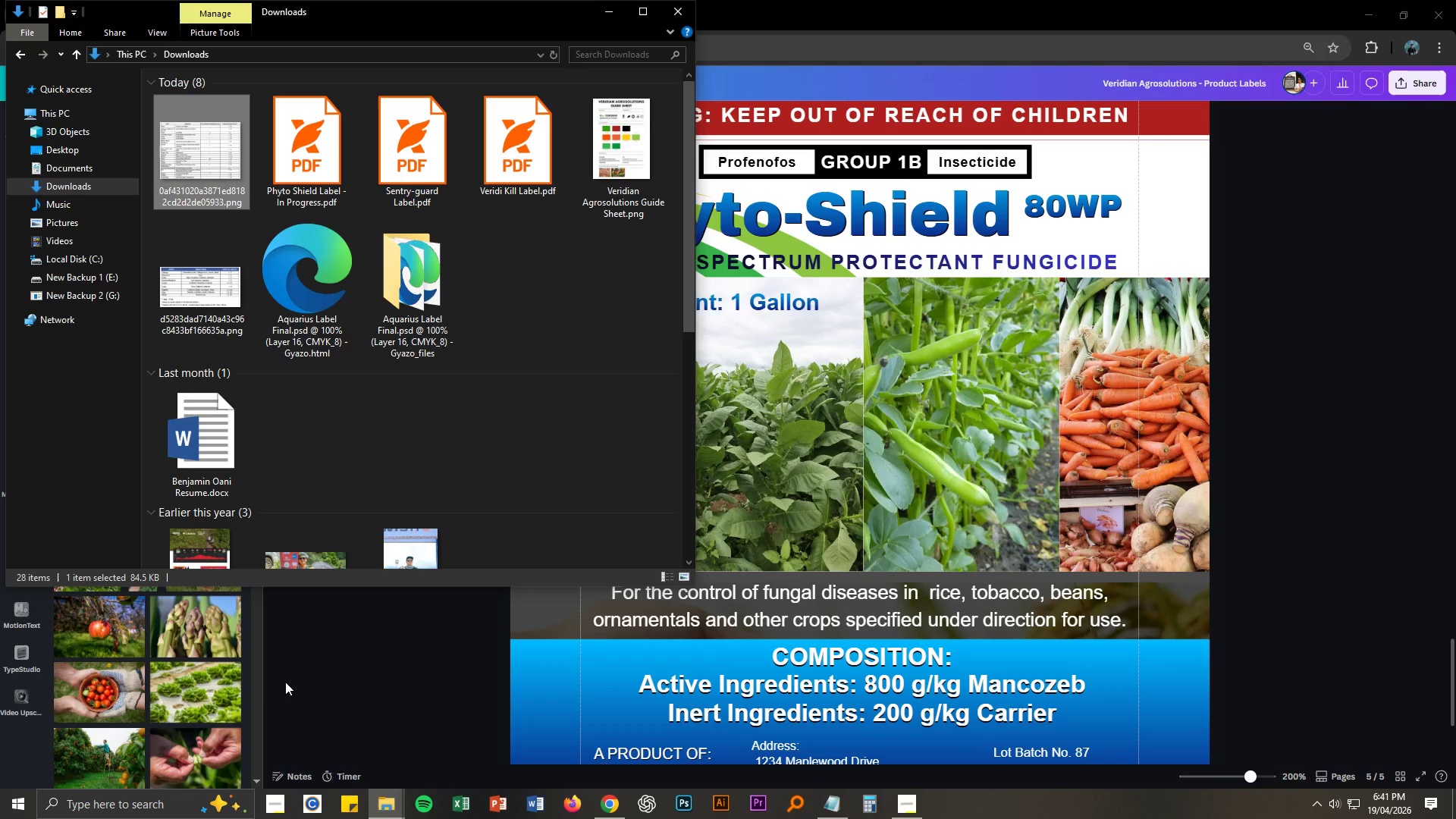 
left_click([208, 694])
 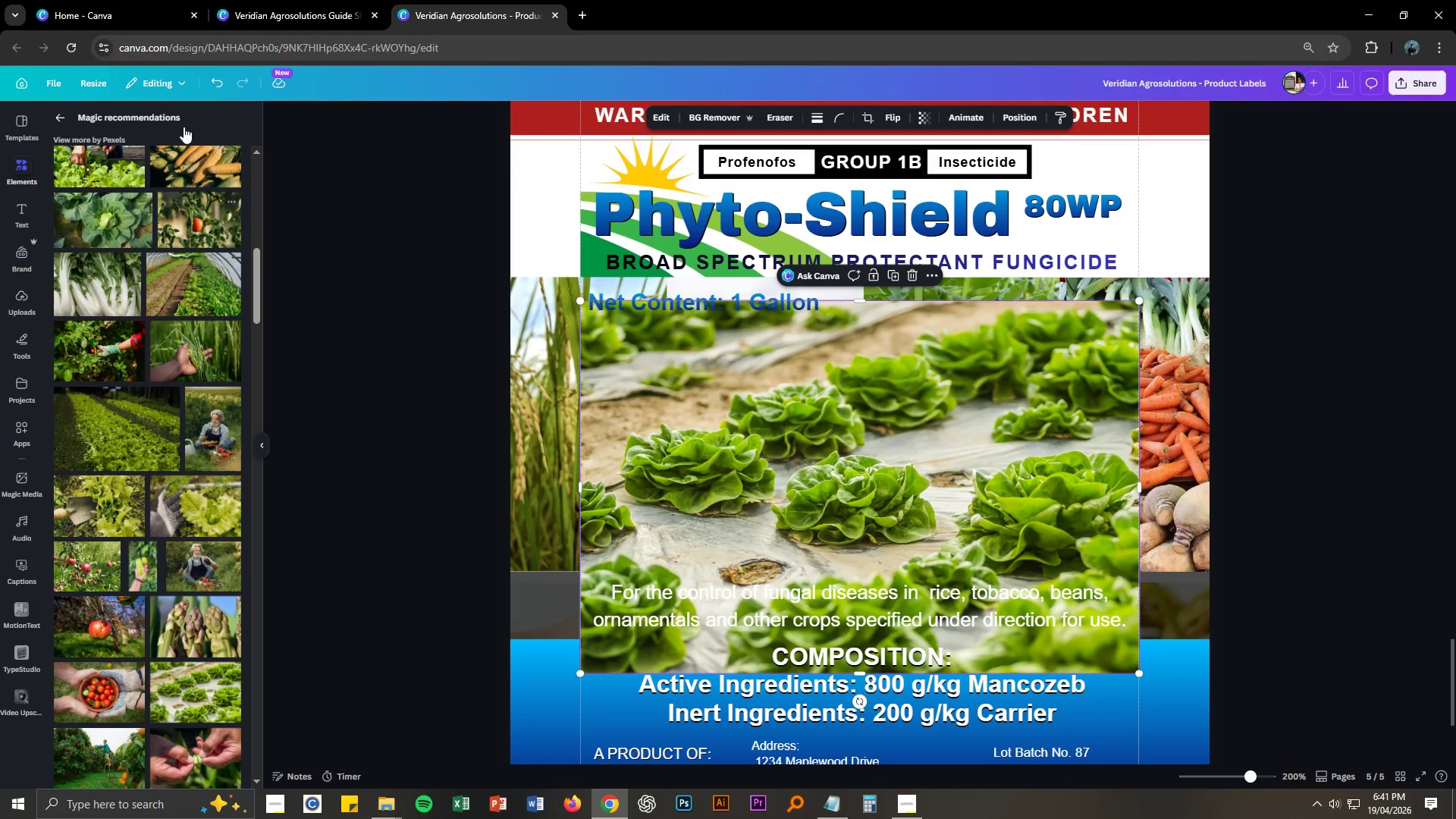 
left_click([178, 124])
 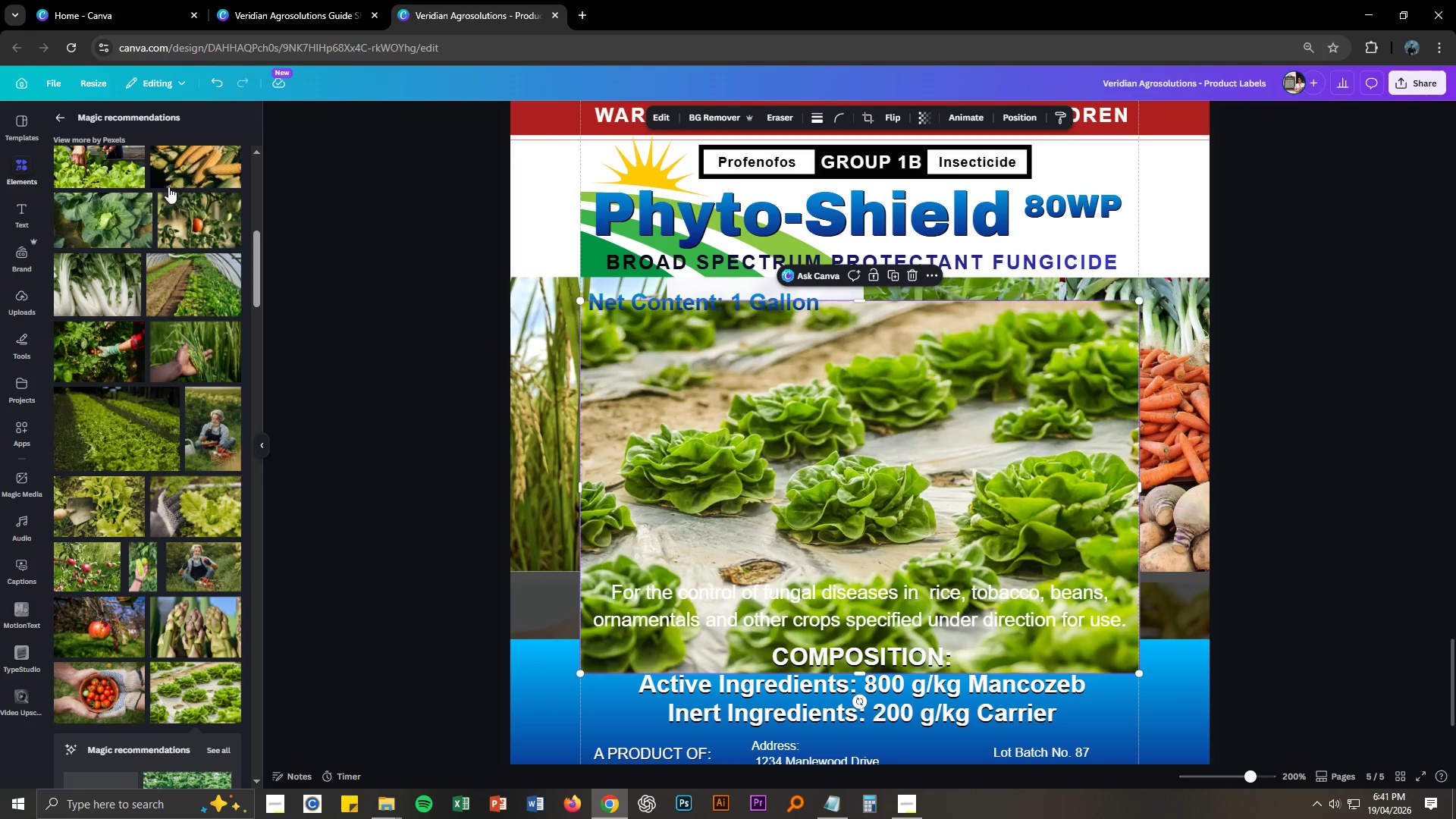 
scroll: coordinate [198, 327], scroll_direction: up, amount: 16.0
 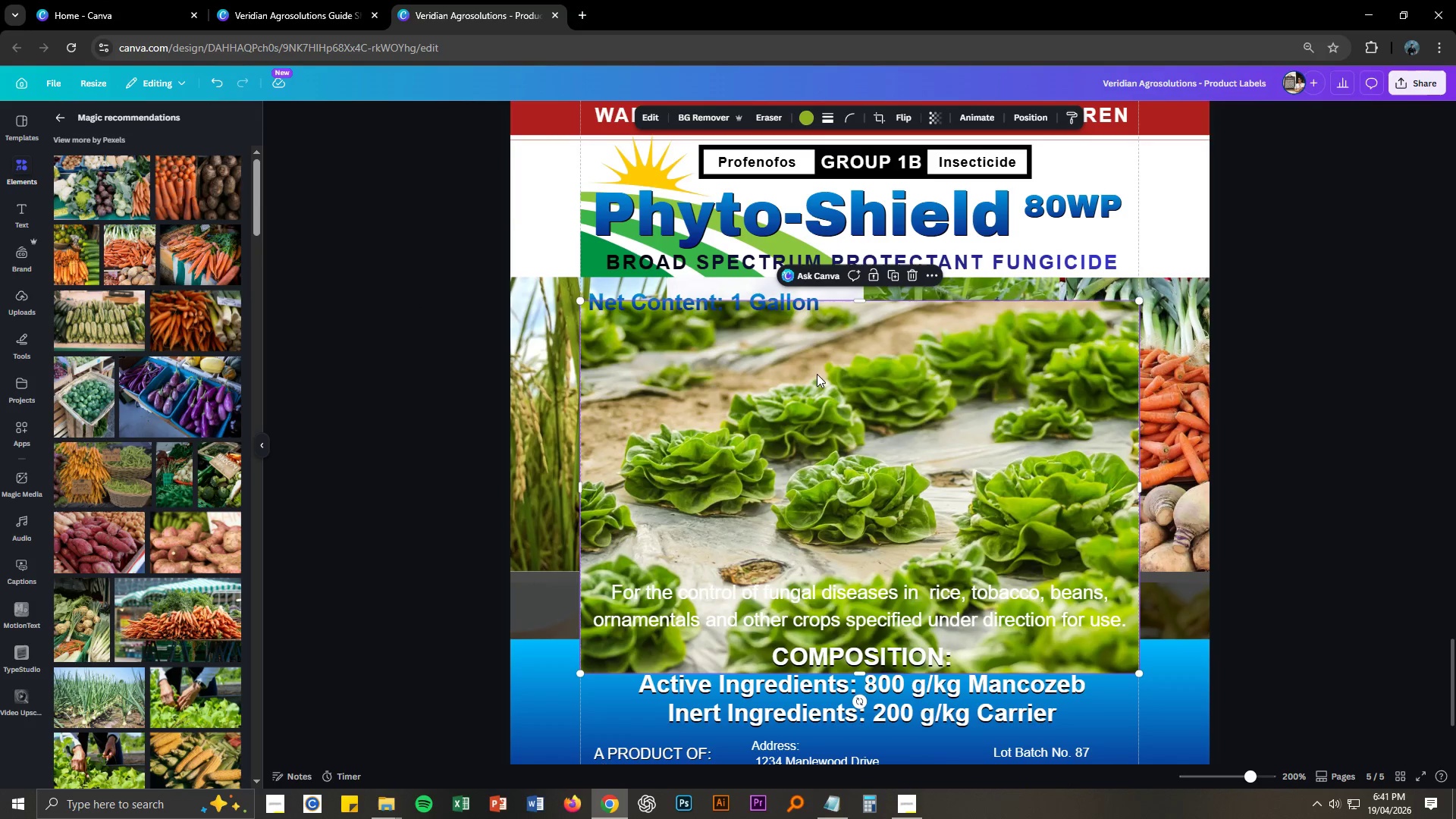 
left_click([921, 395])
 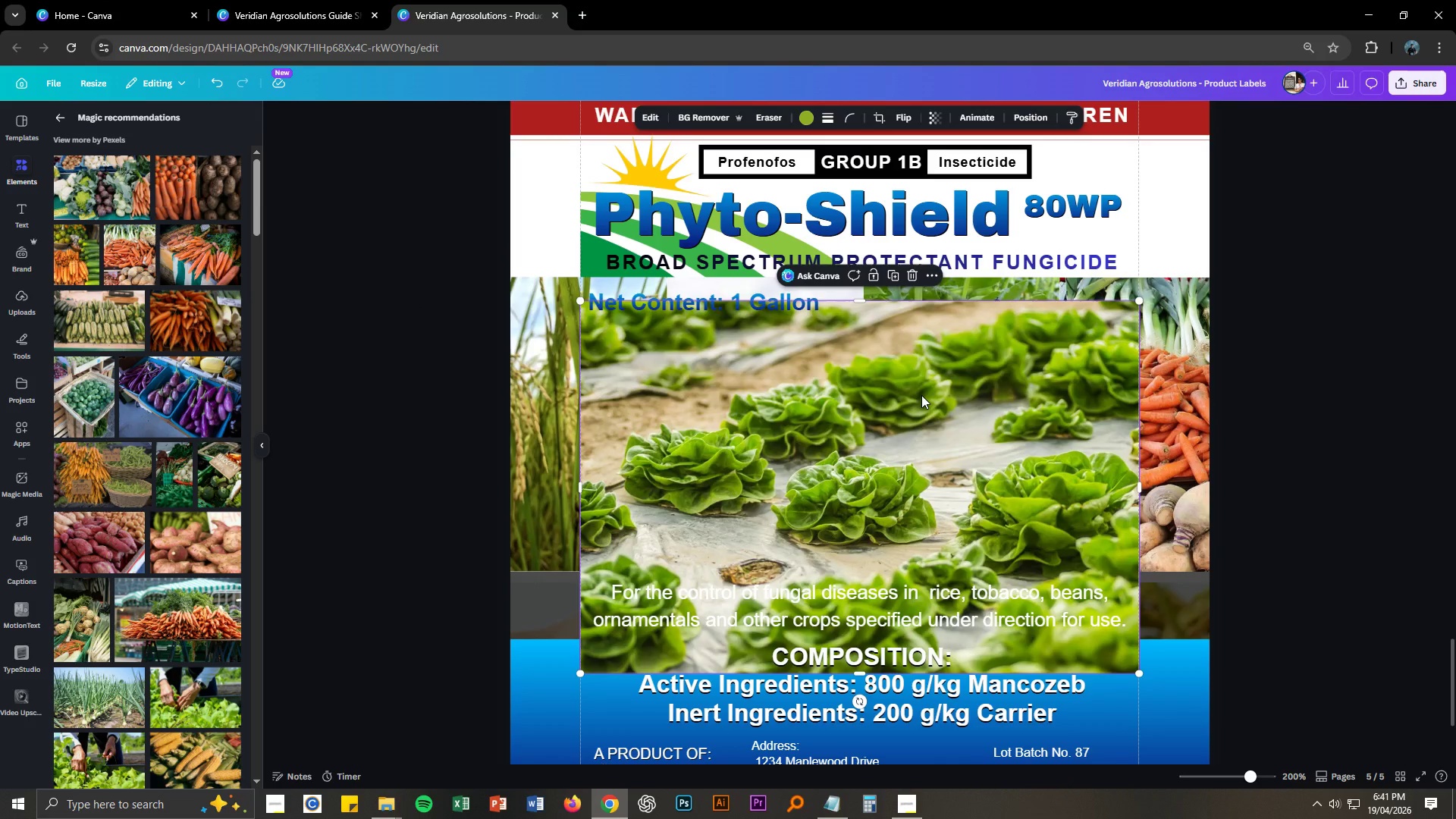 
key(Delete)
 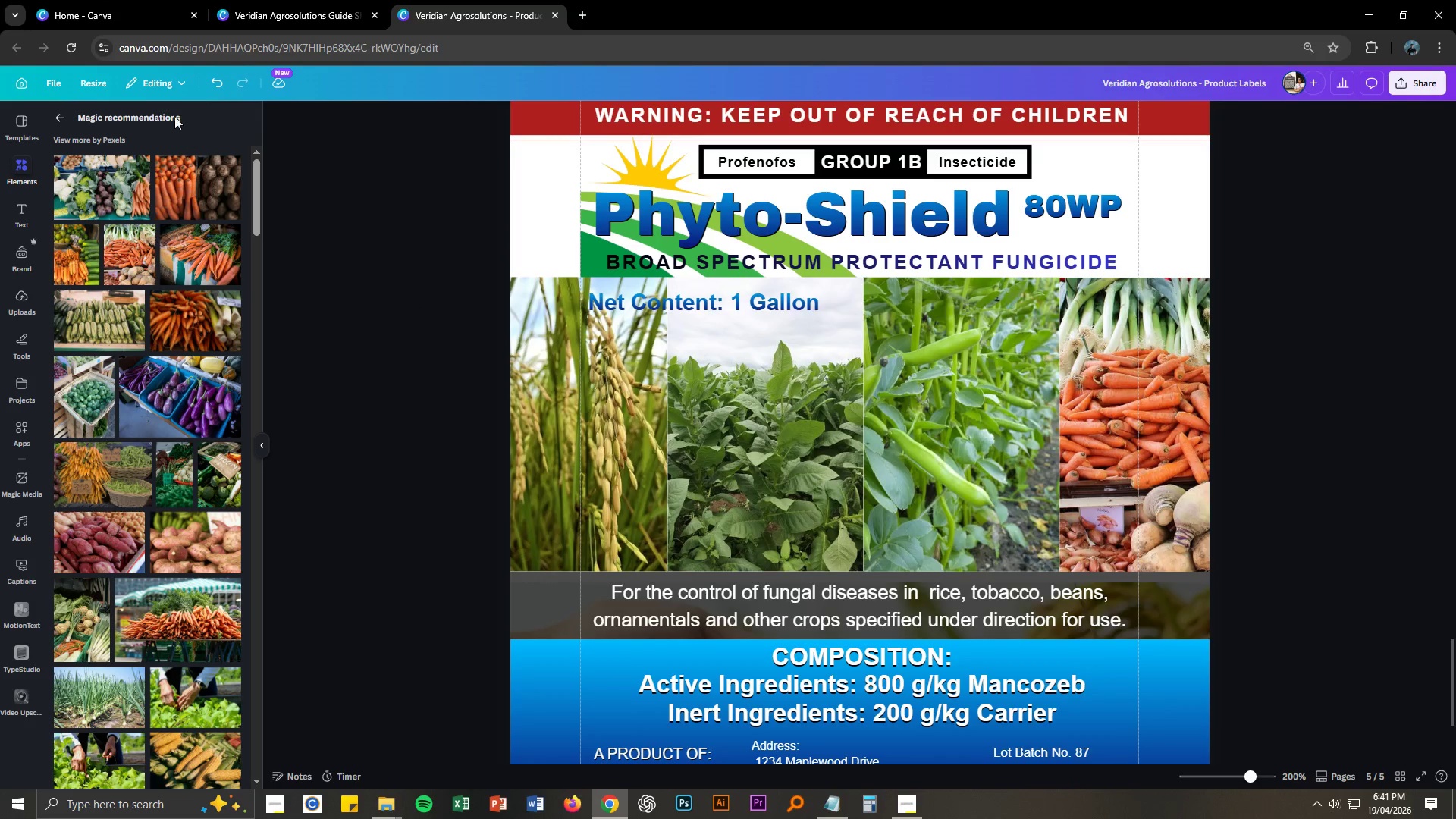 
left_click([56, 105])
 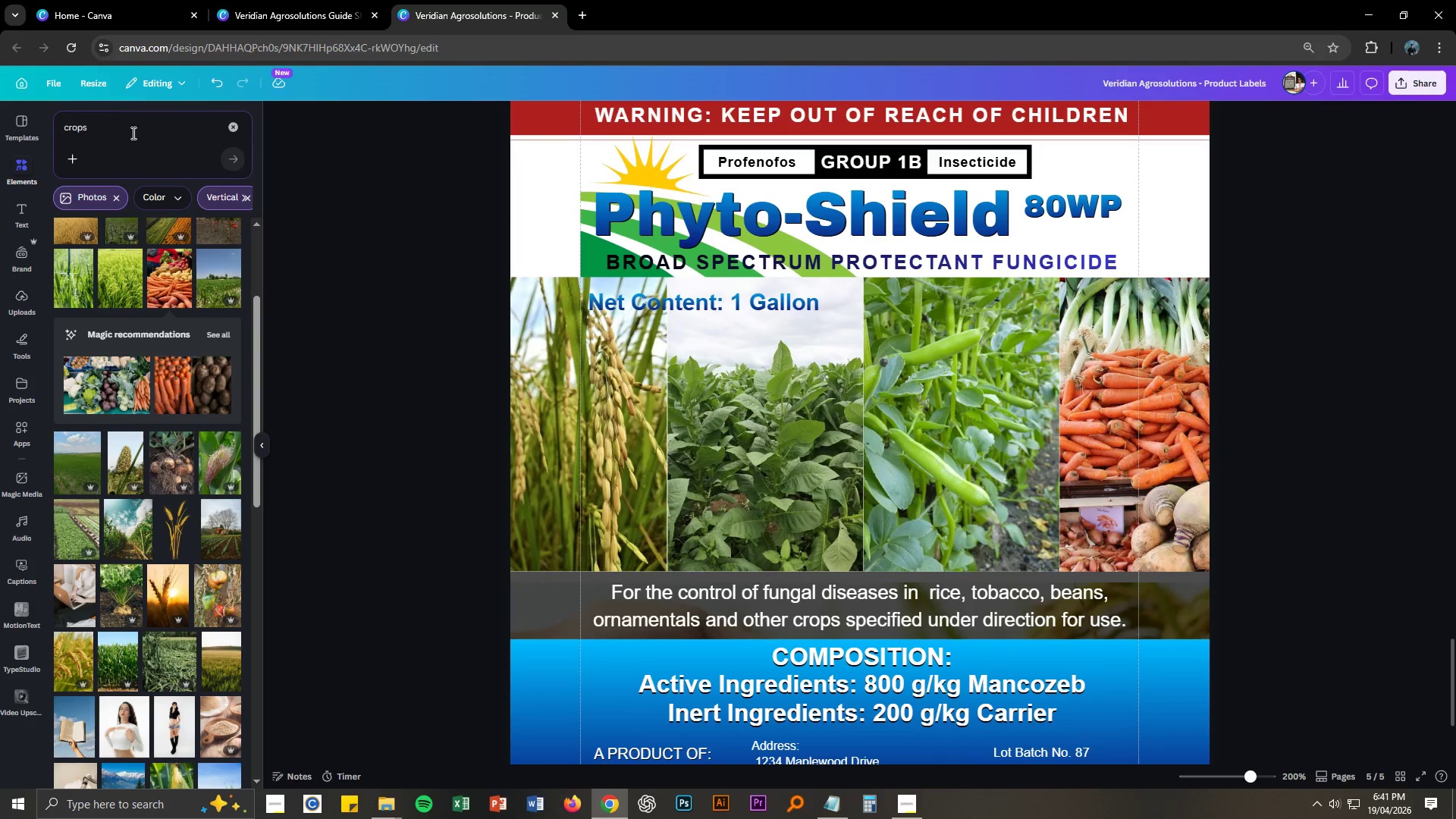 
scroll: coordinate [134, 183], scroll_direction: up, amount: 2.0
 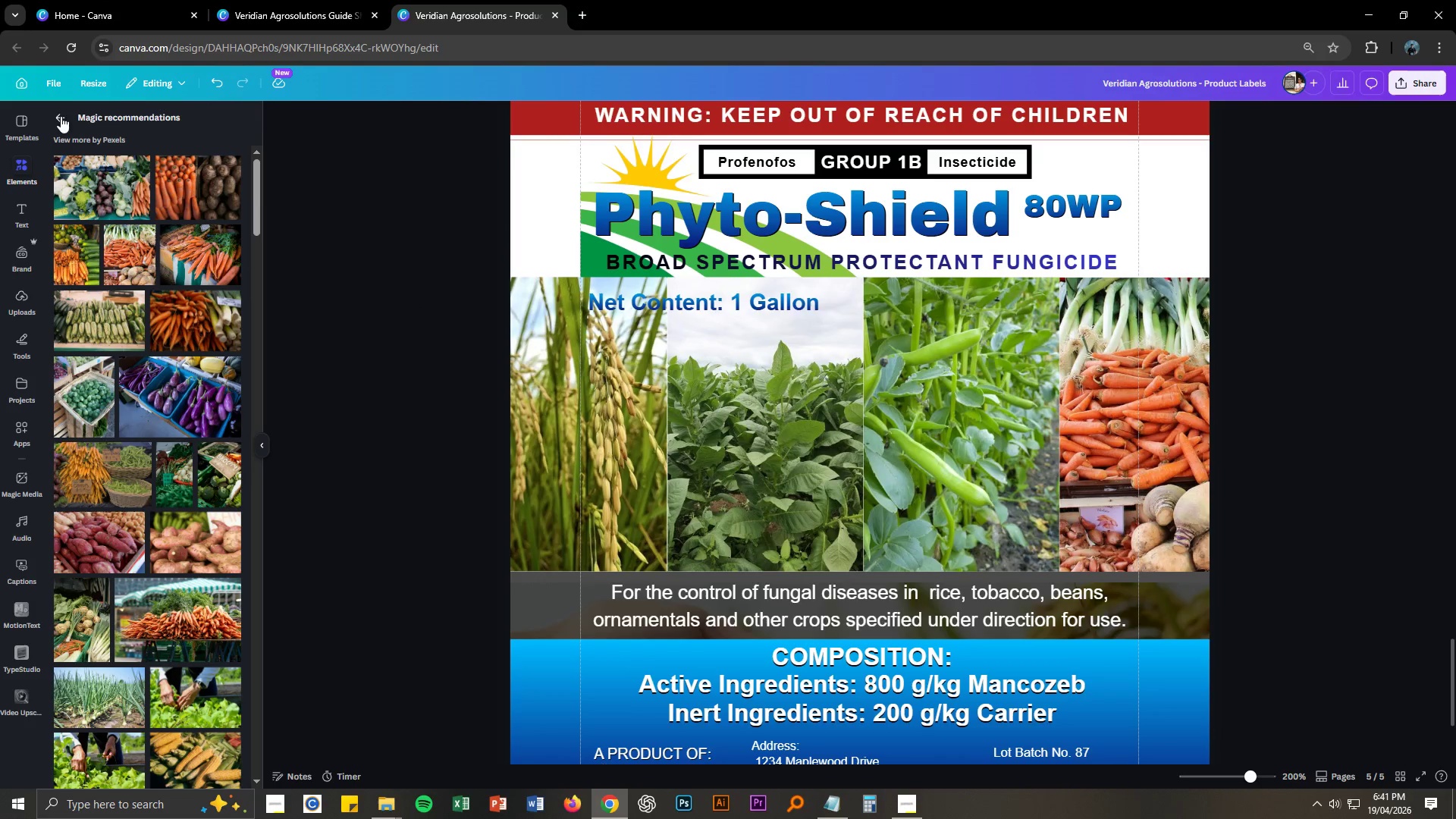 
left_click([134, 130])
 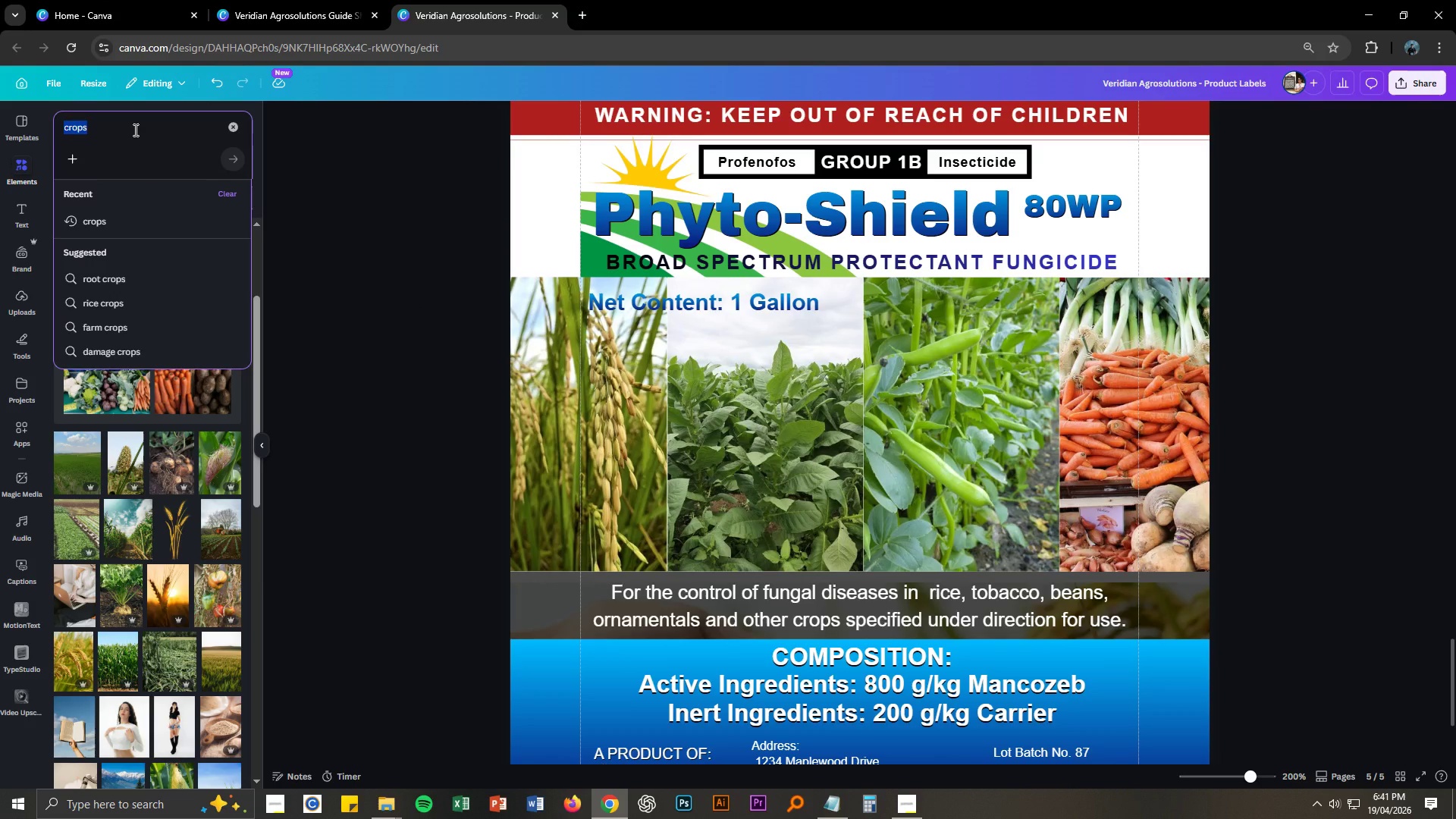 
type(ornamental plants)
 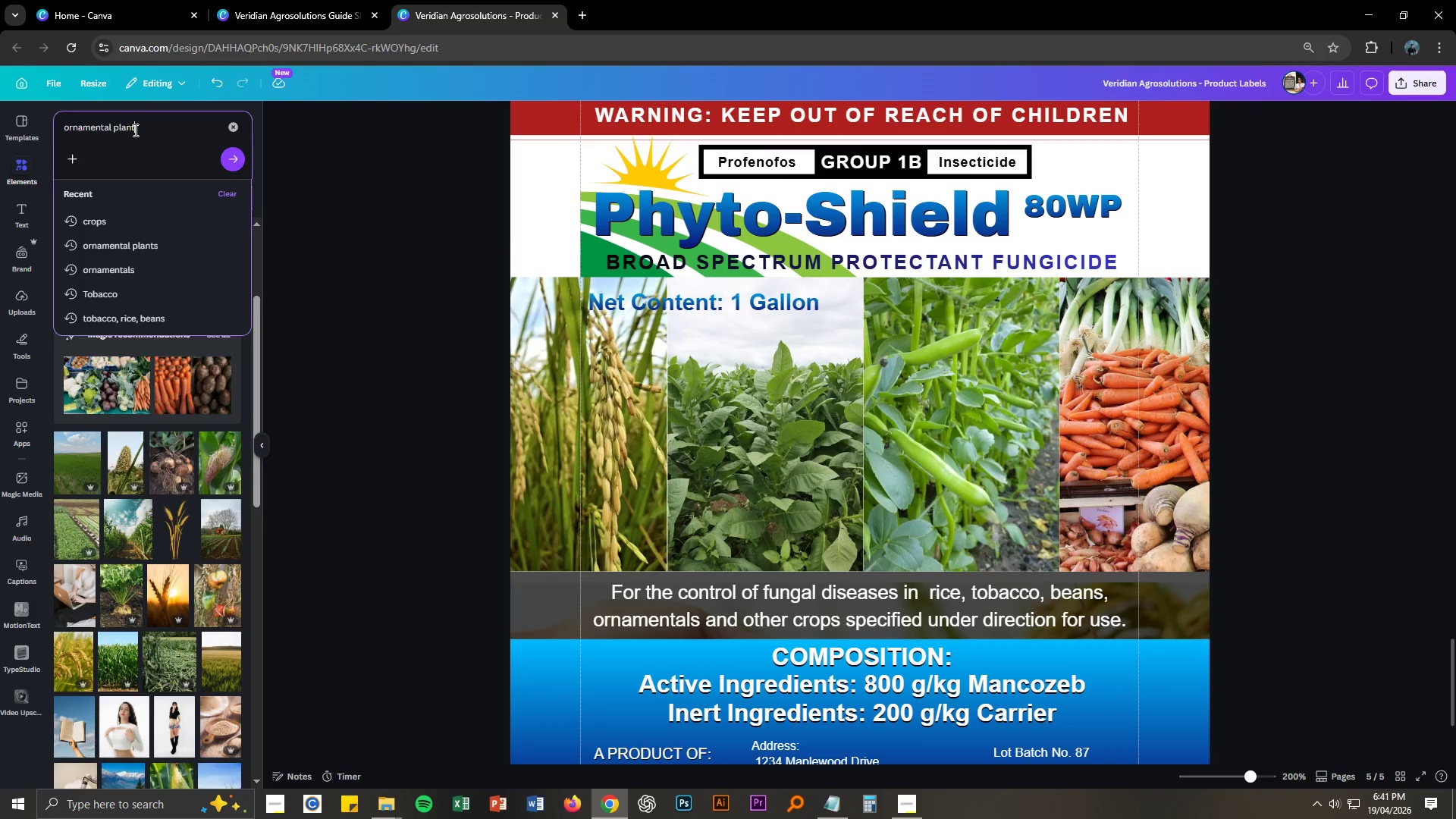 
key(Enter)
 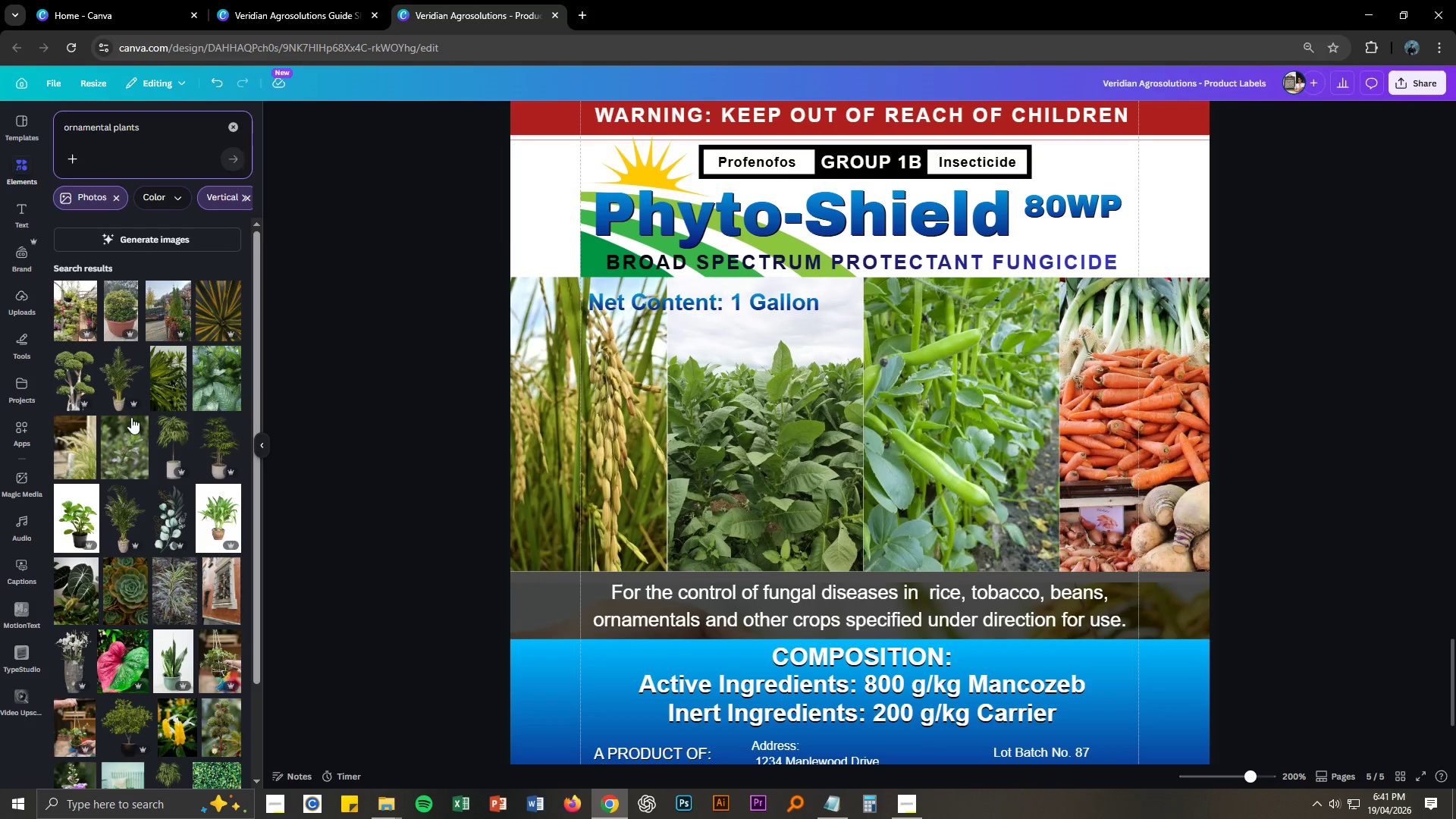 
scroll: coordinate [131, 417], scroll_direction: down, amount: 6.0
 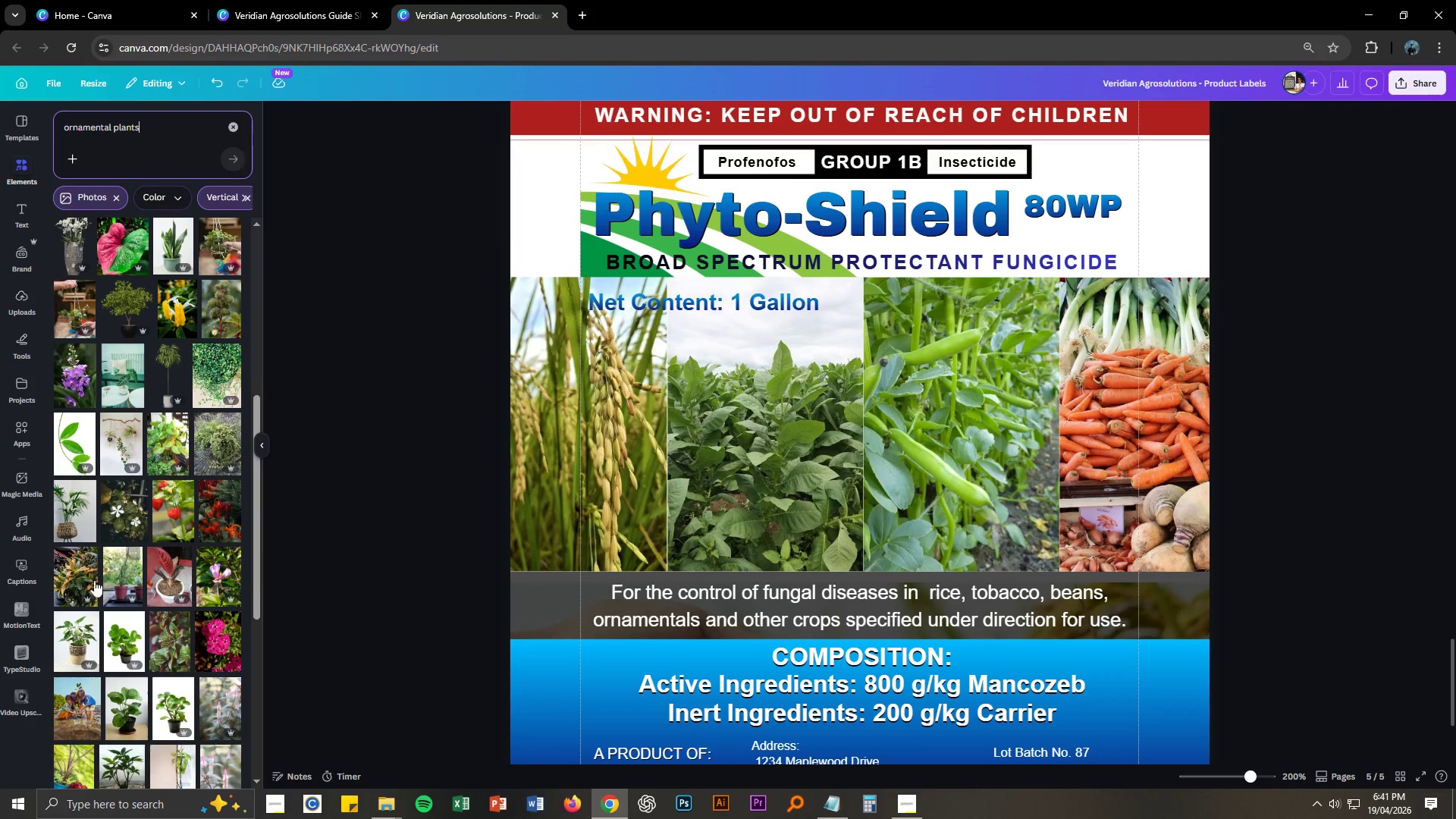 
left_click([84, 582])
 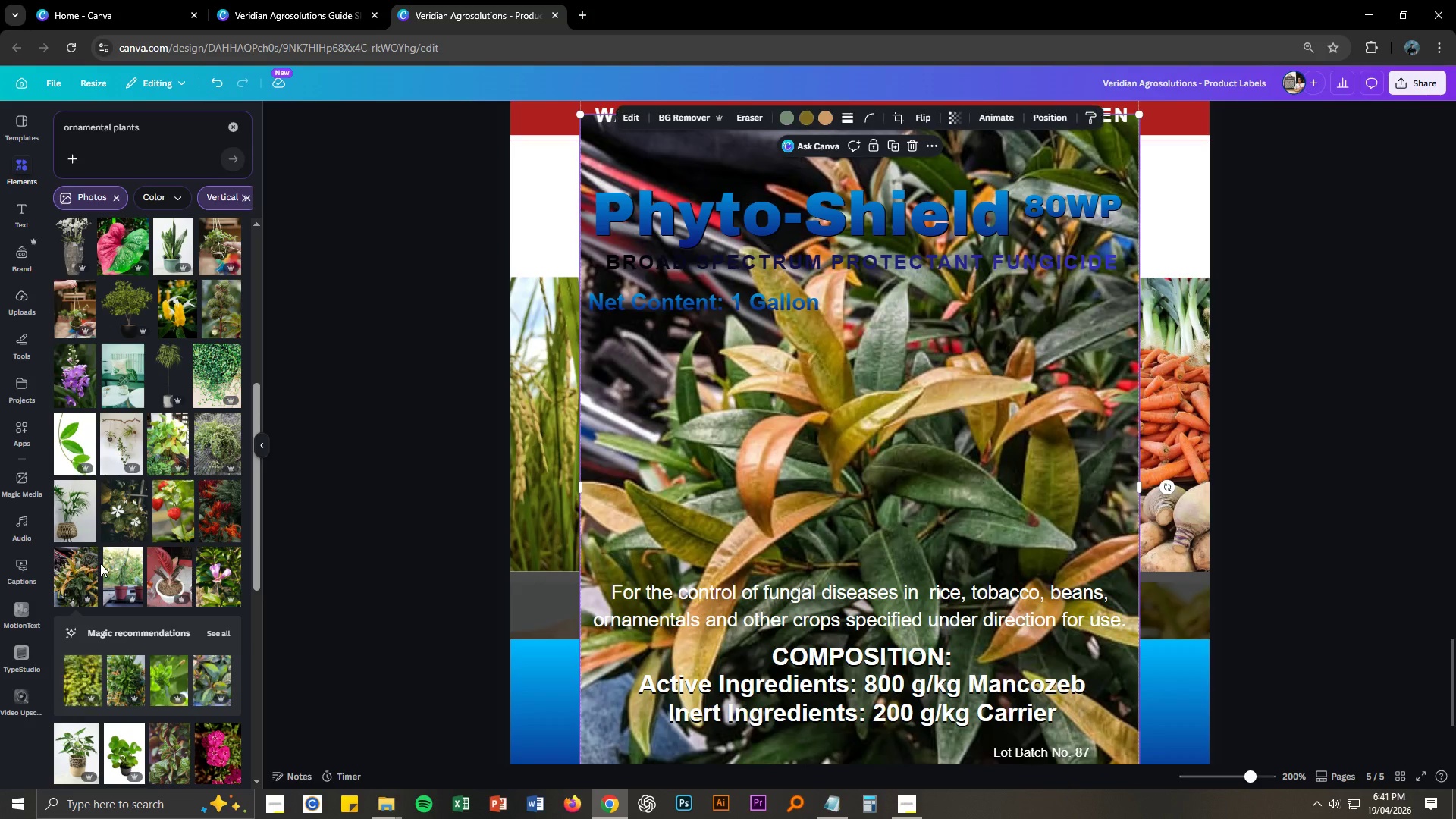 
key(Delete)
 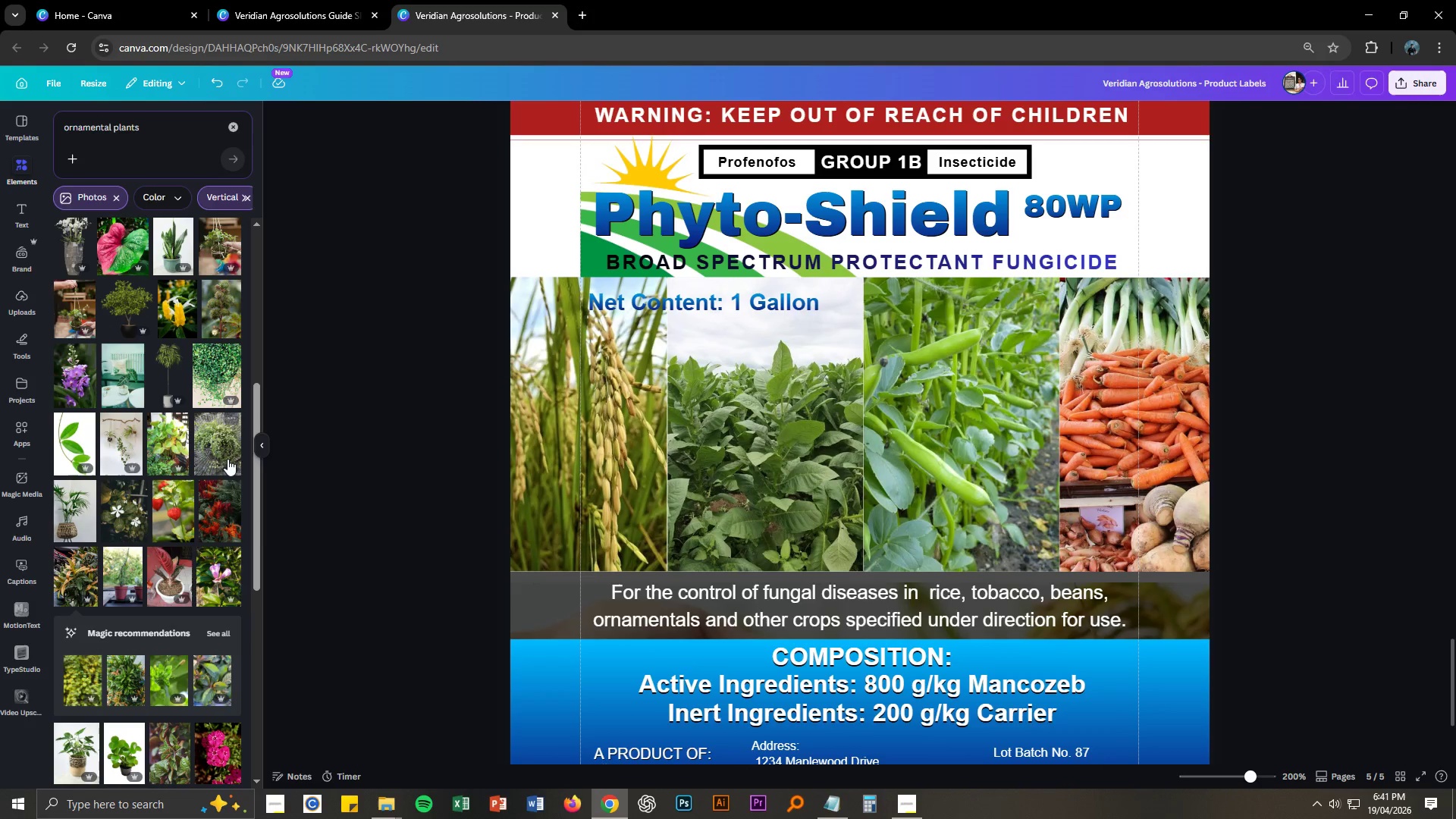 
left_click([206, 510])
 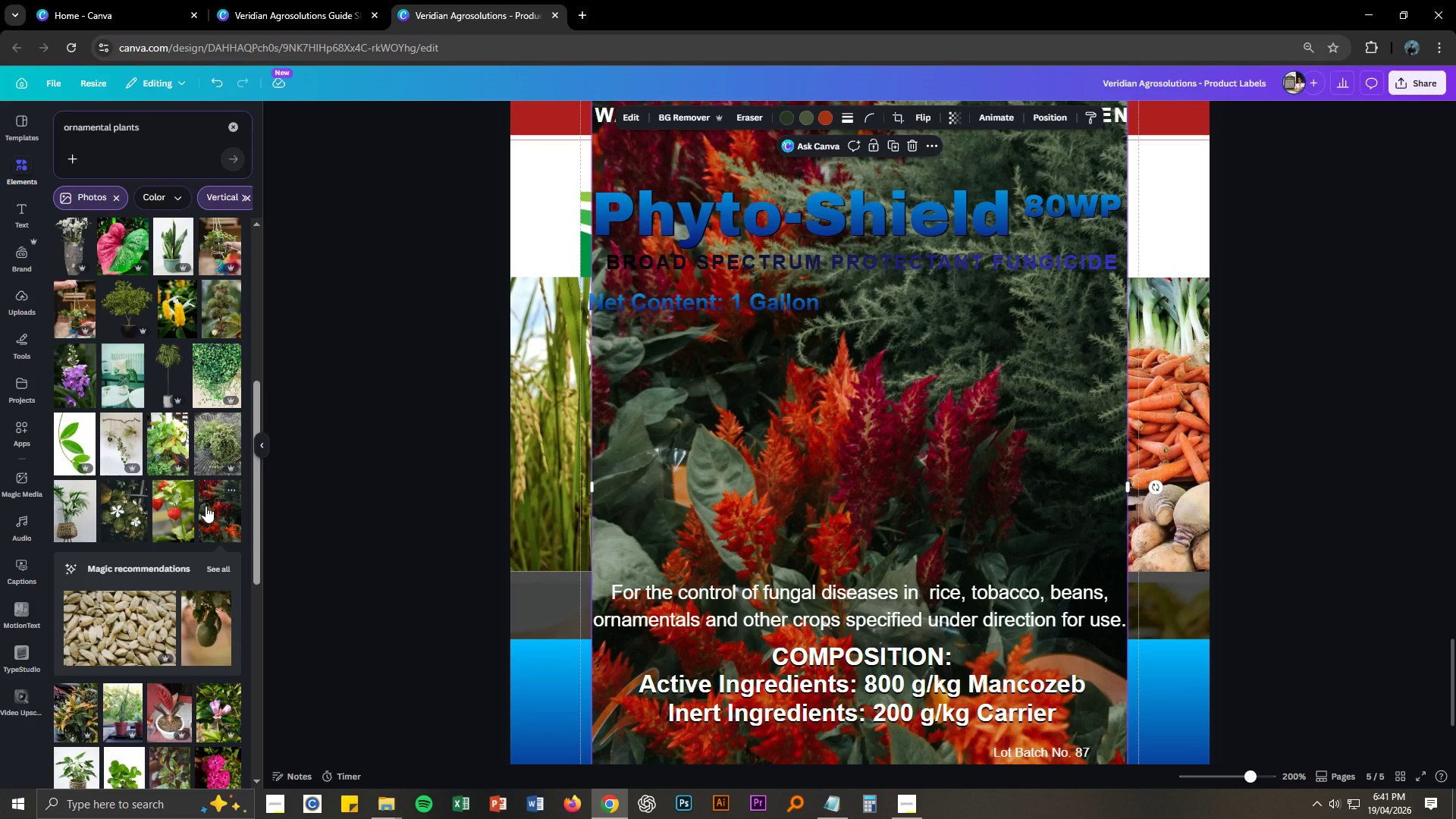 
key(Delete)
 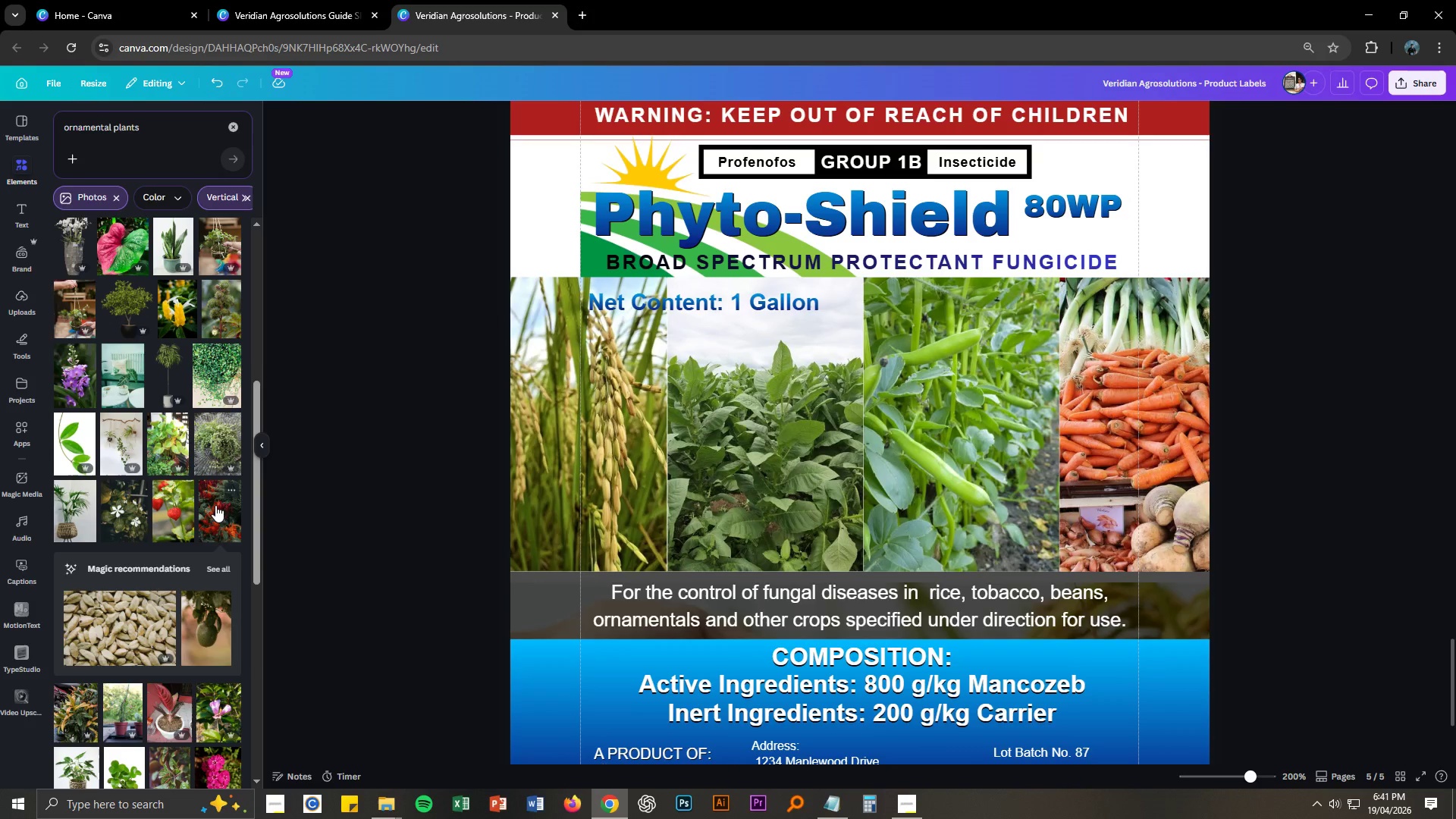 
scroll: coordinate [137, 613], scroll_direction: down, amount: 7.0
 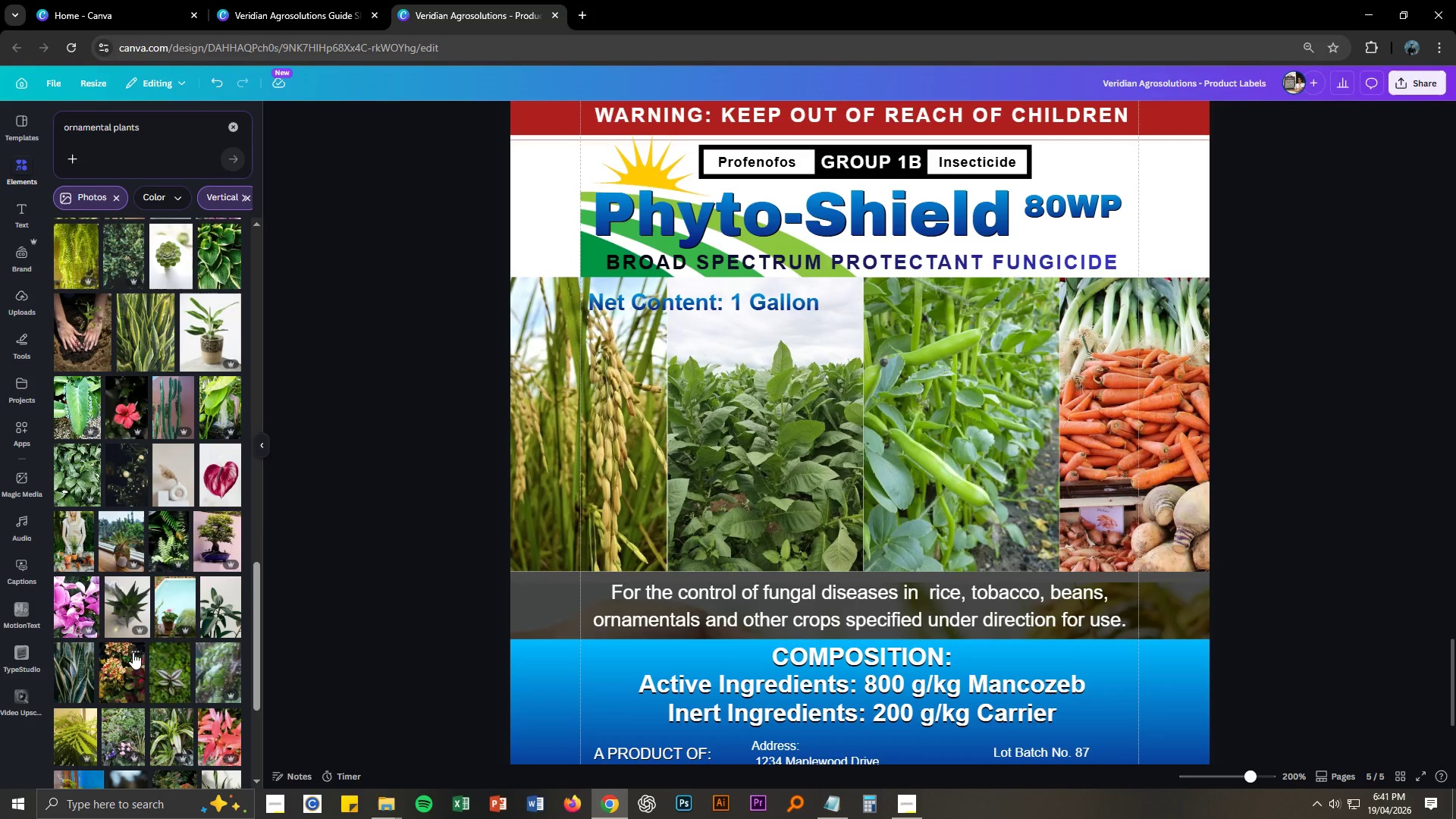 
left_click([129, 662])
 